 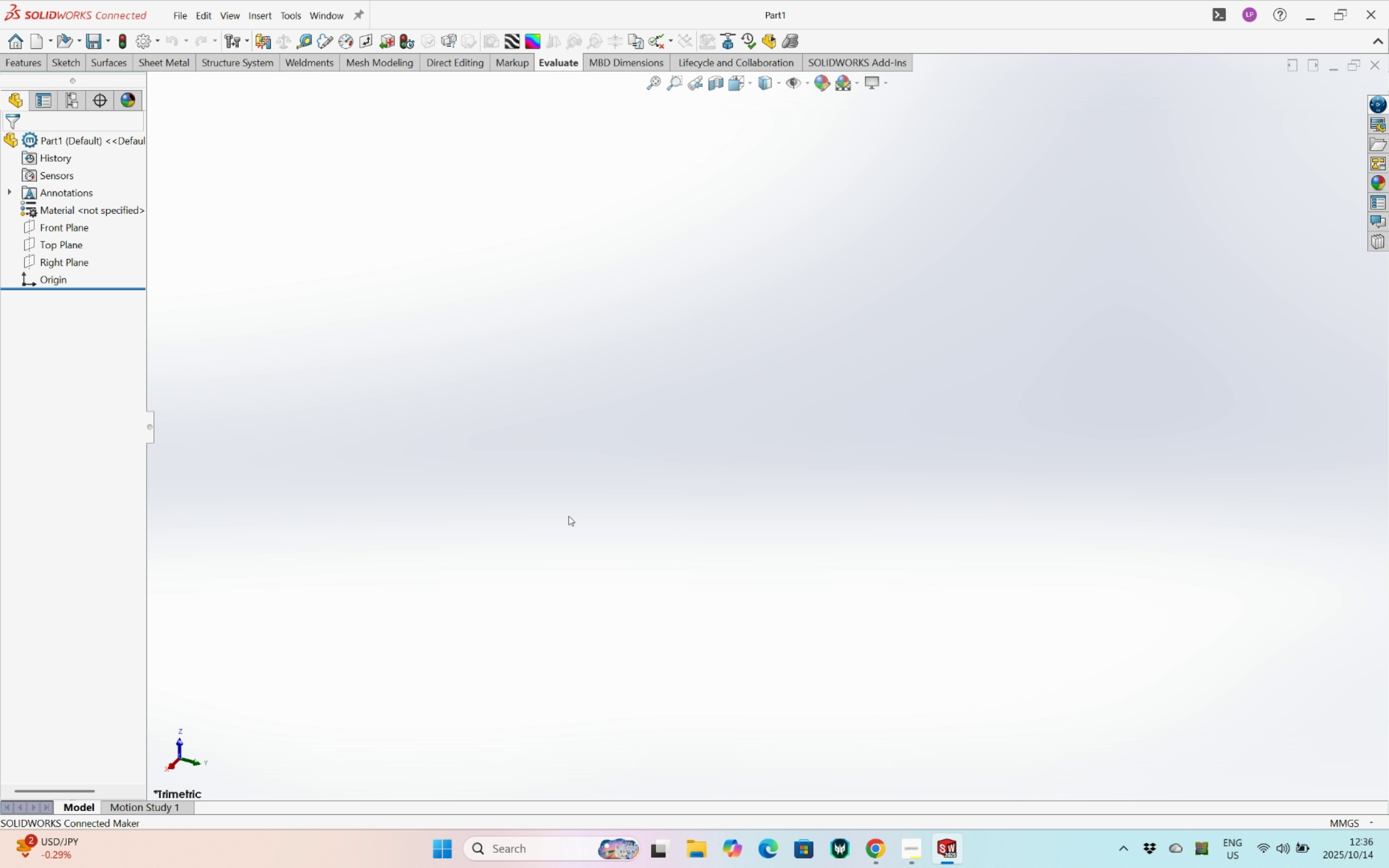 
right_click([67, 224])
 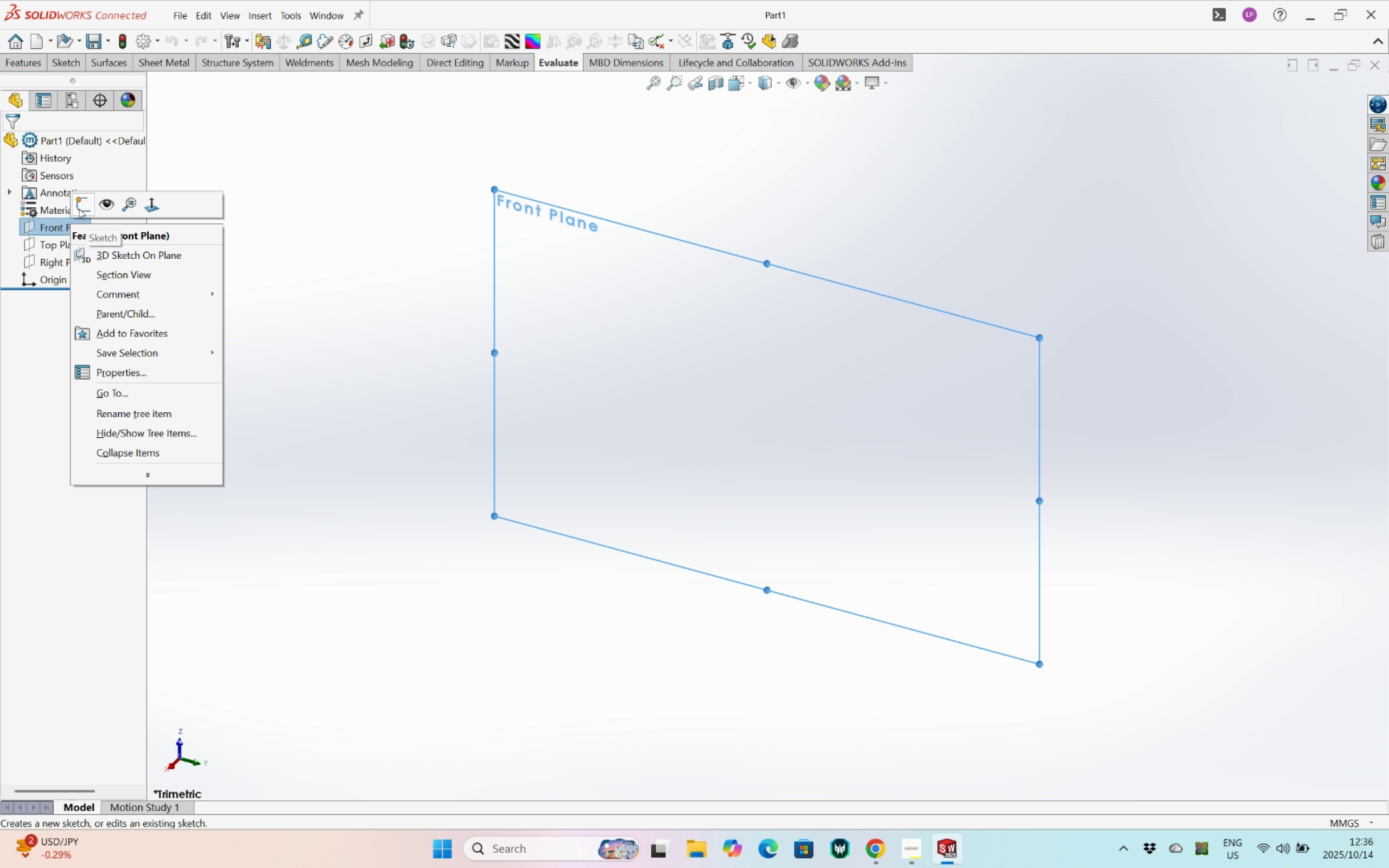 
left_click([79, 209])
 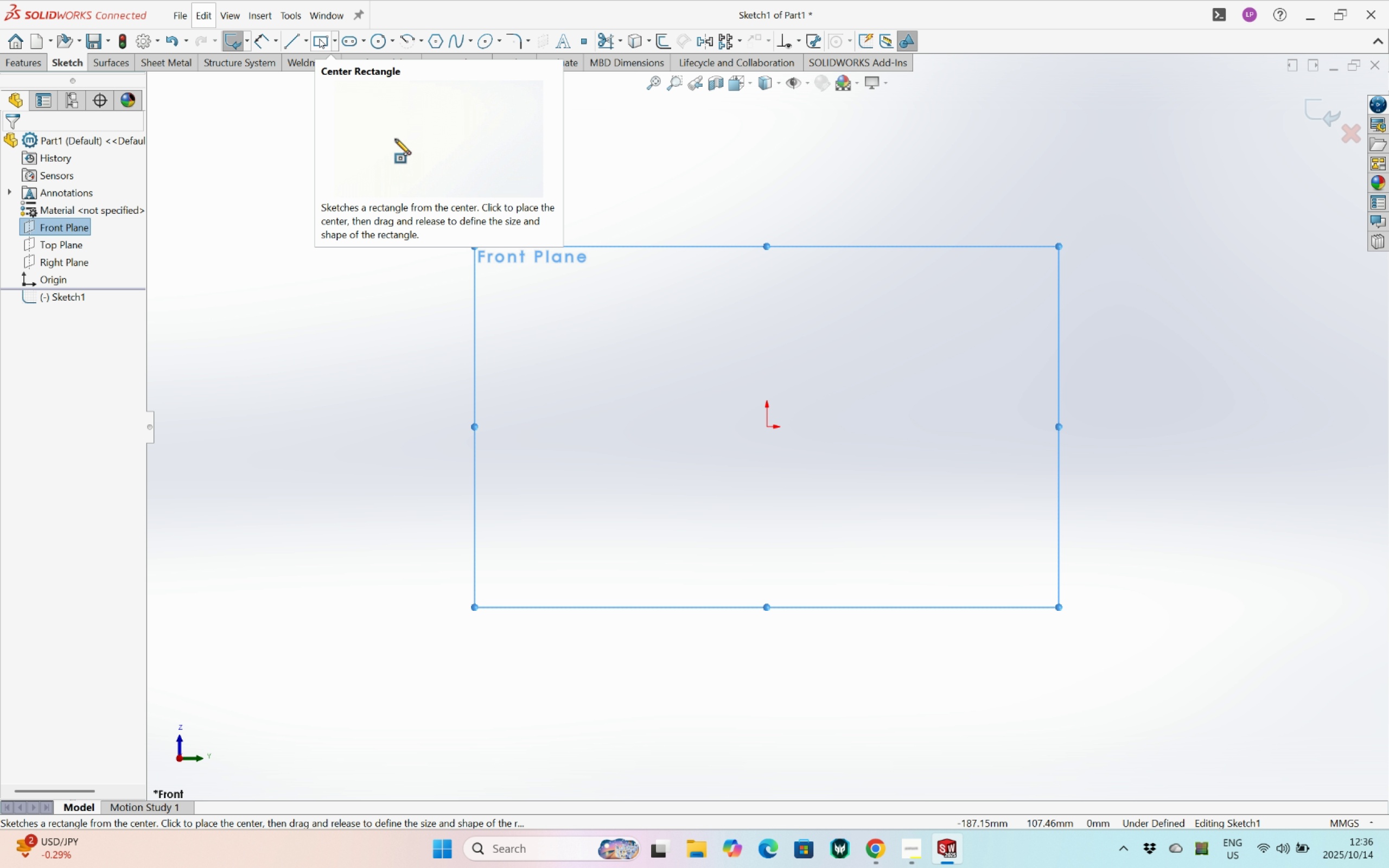 
left_click([319, 39])
 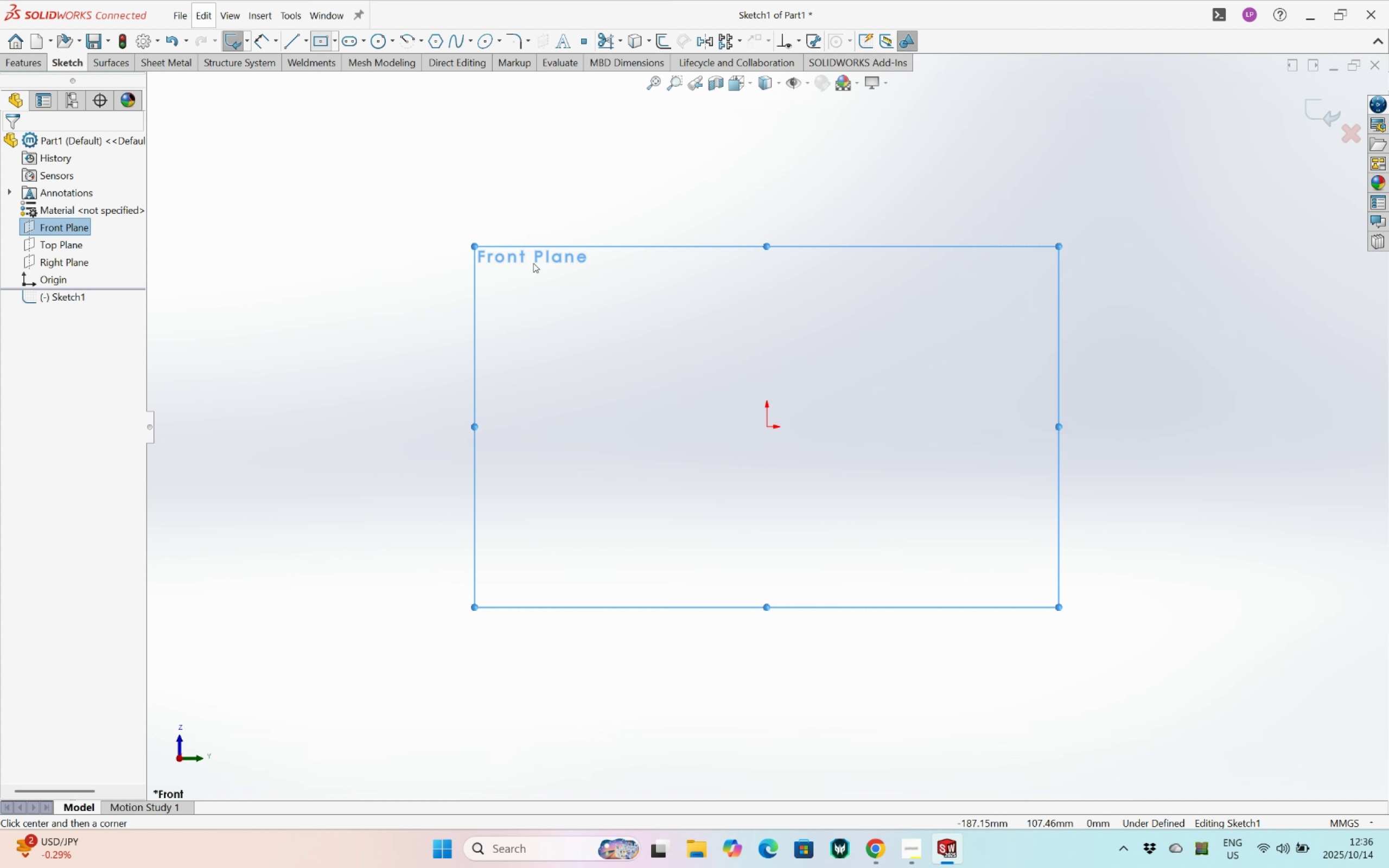 
scroll: coordinate [533, 263], scroll_direction: up, amount: 2.0
 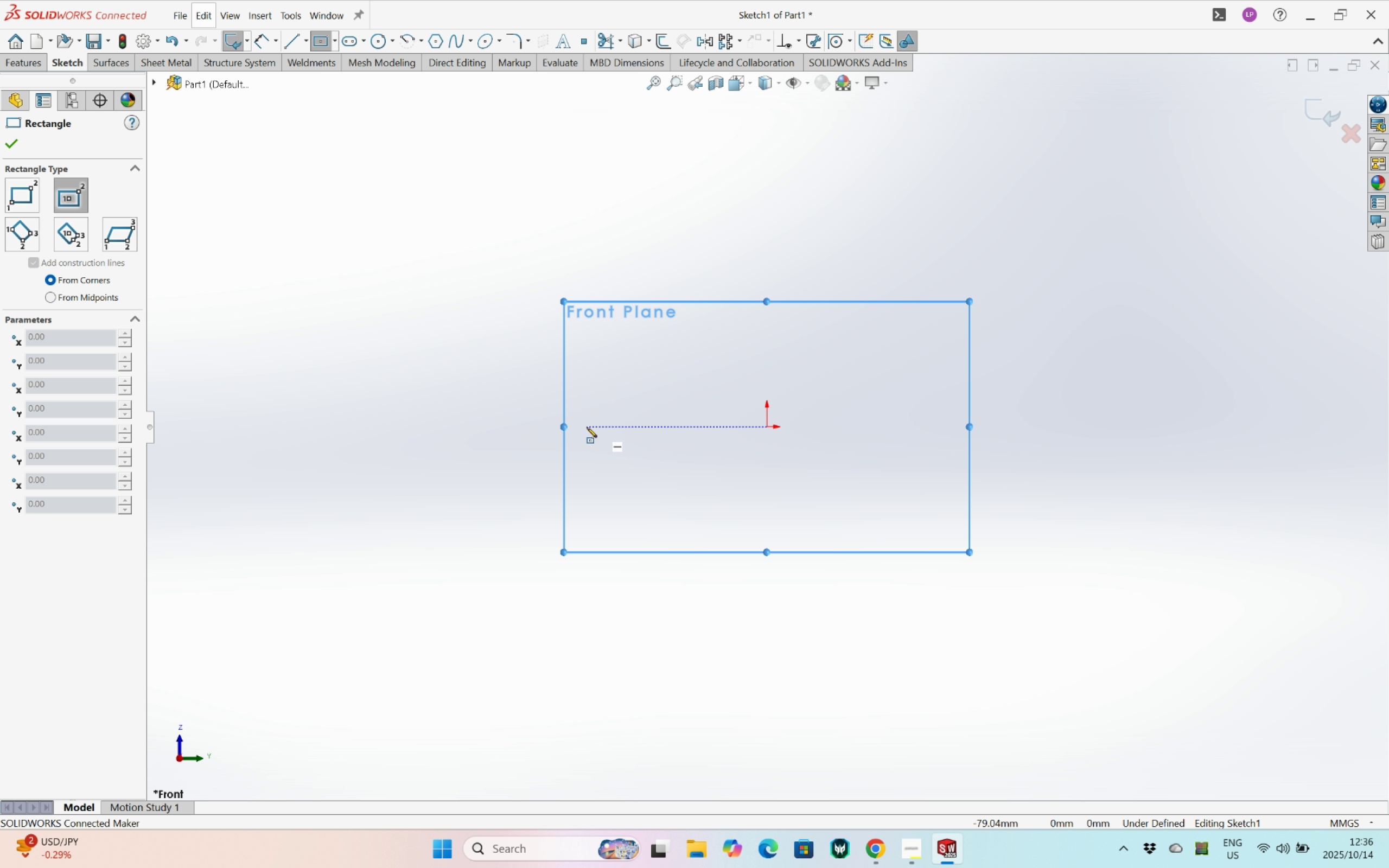 
left_click([587, 427])
 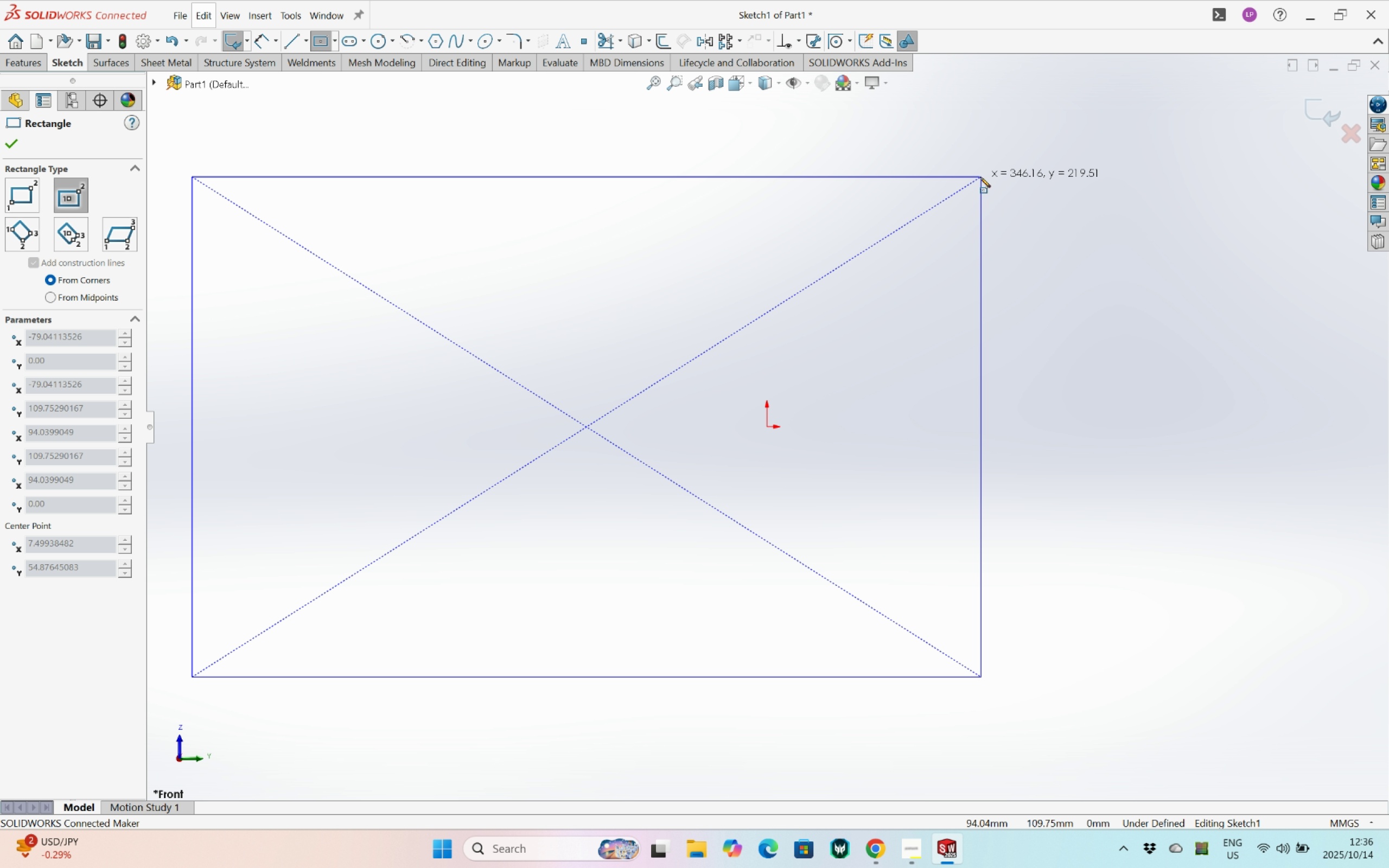 
key(Backquote)
 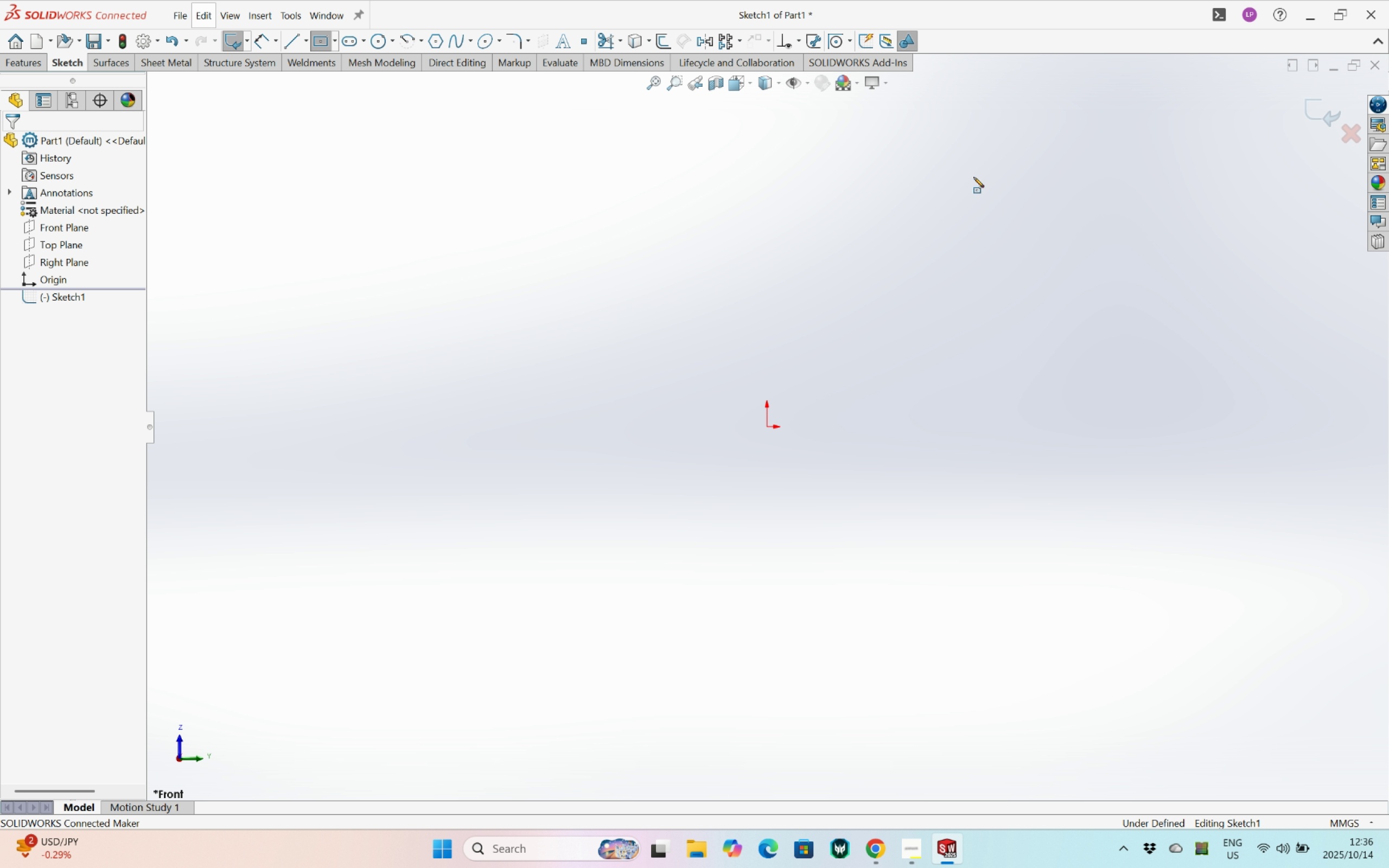 
key(Escape)
 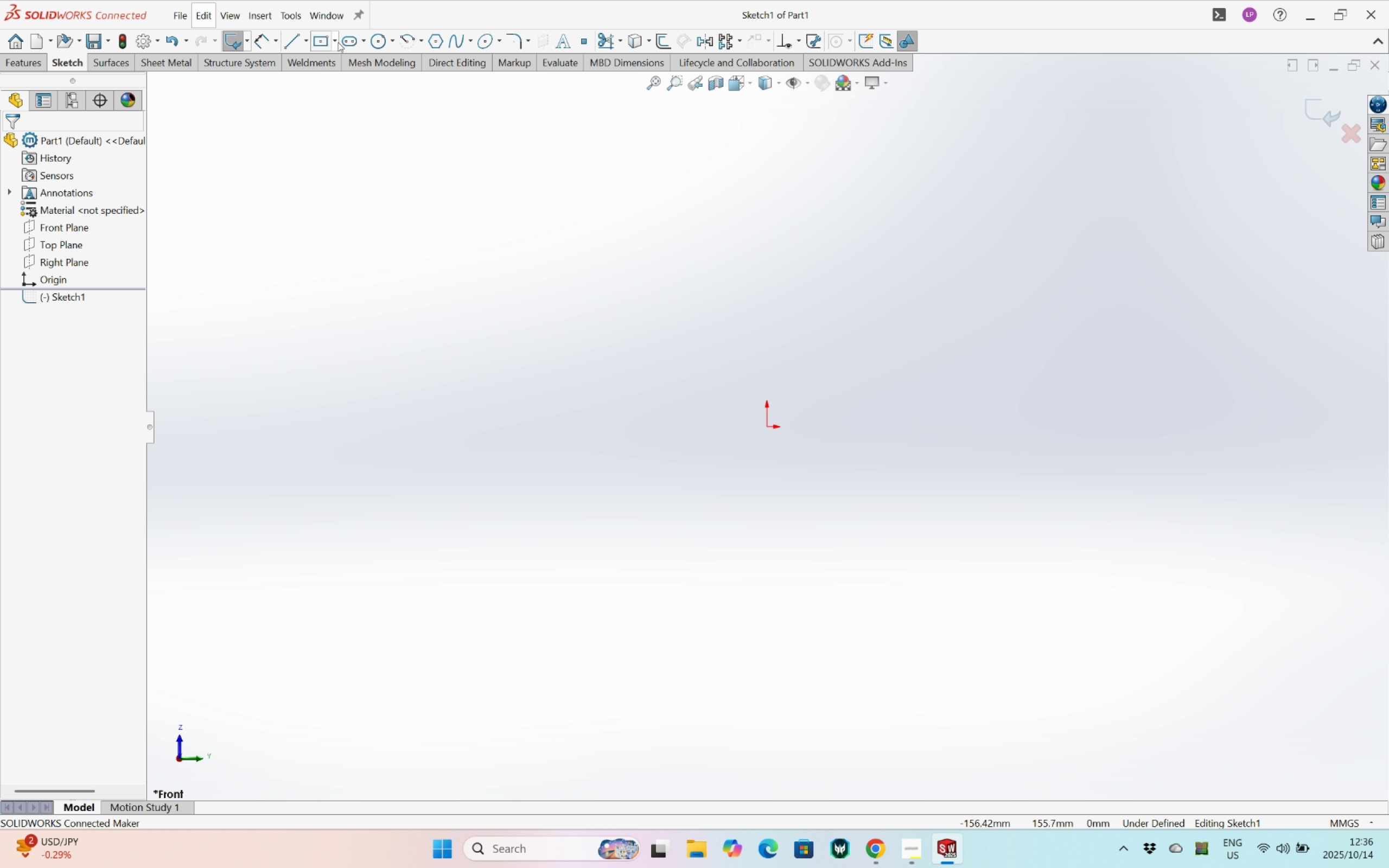 
left_click([338, 42])
 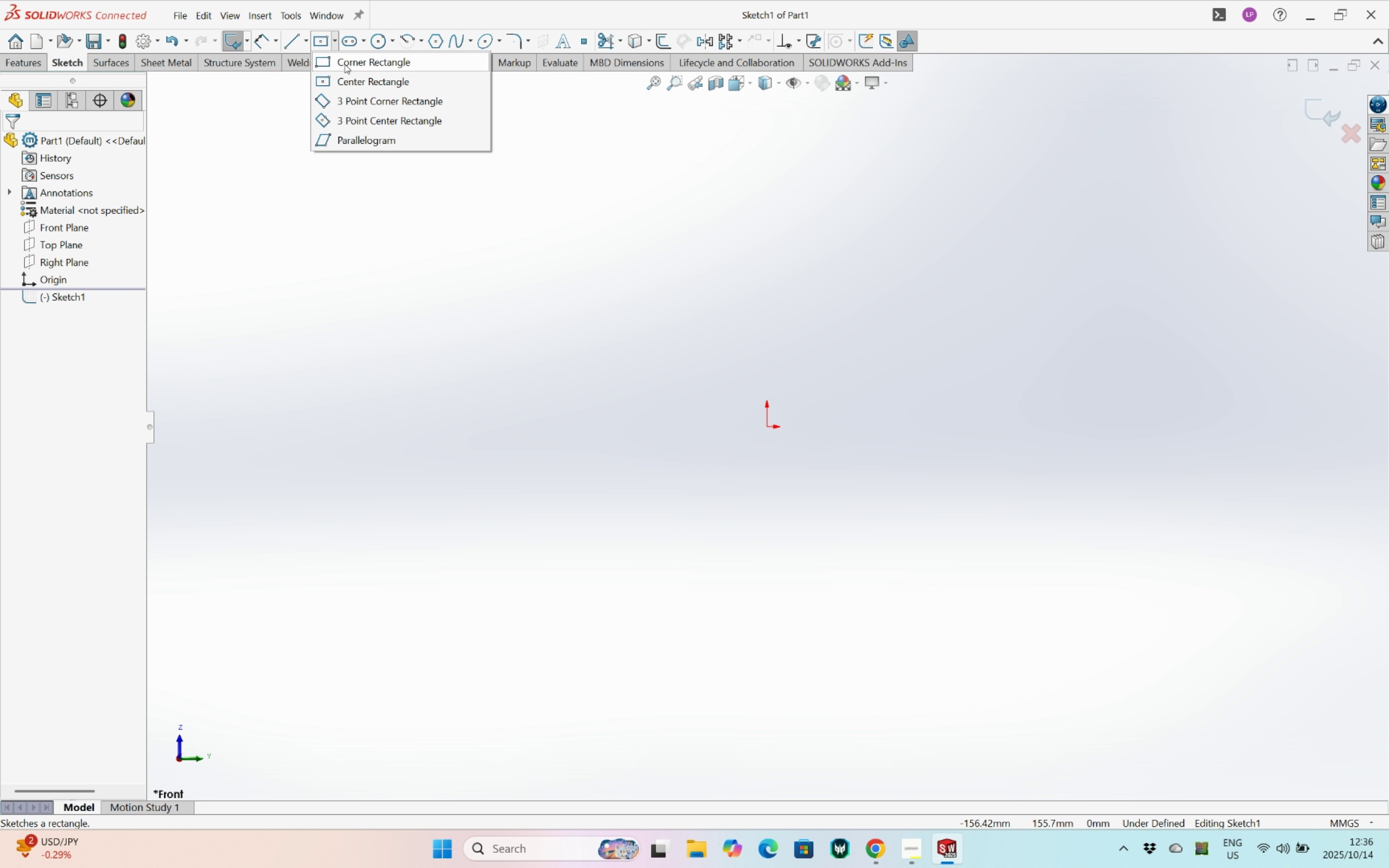 
left_click([345, 64])
 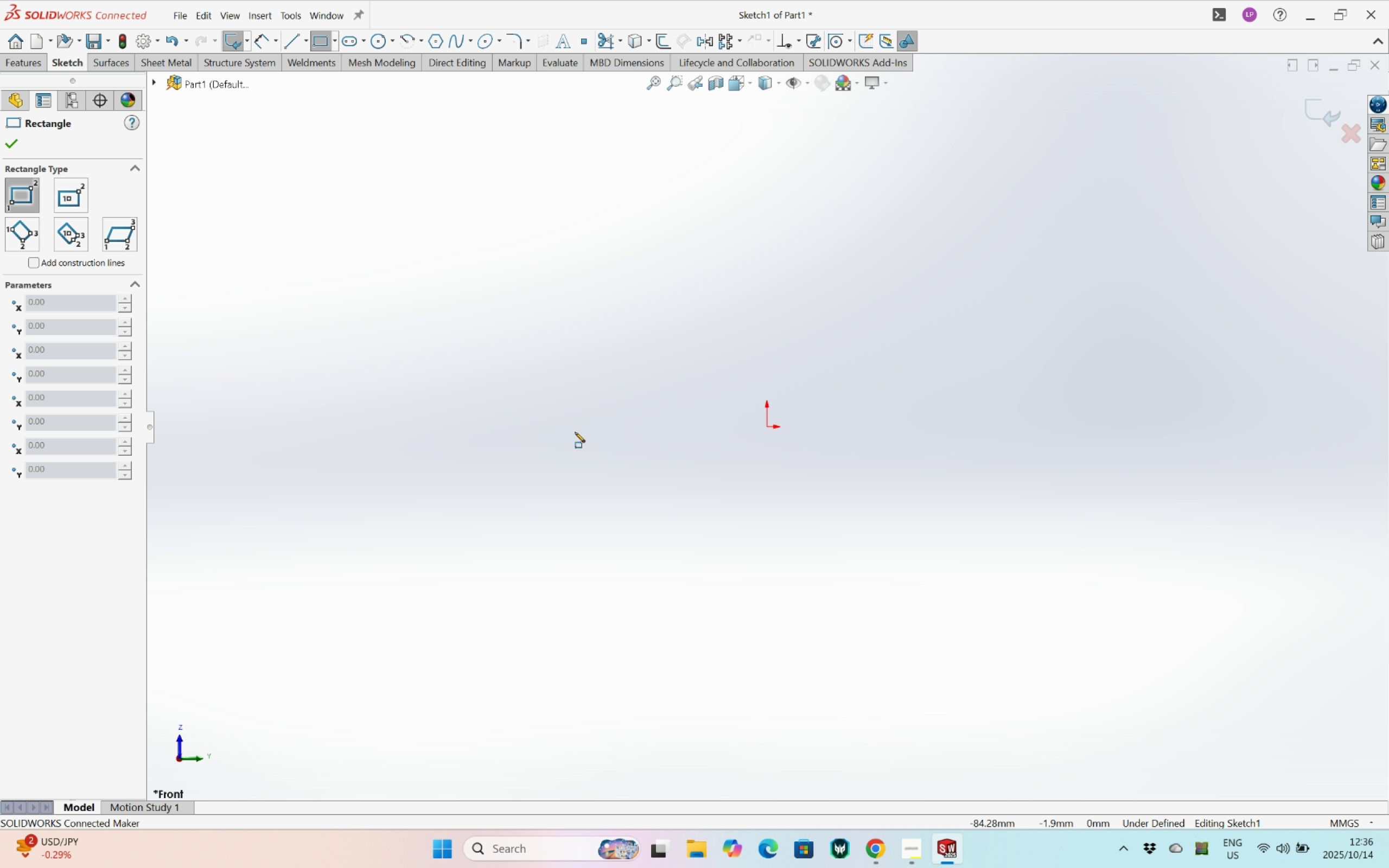 
left_click([578, 427])
 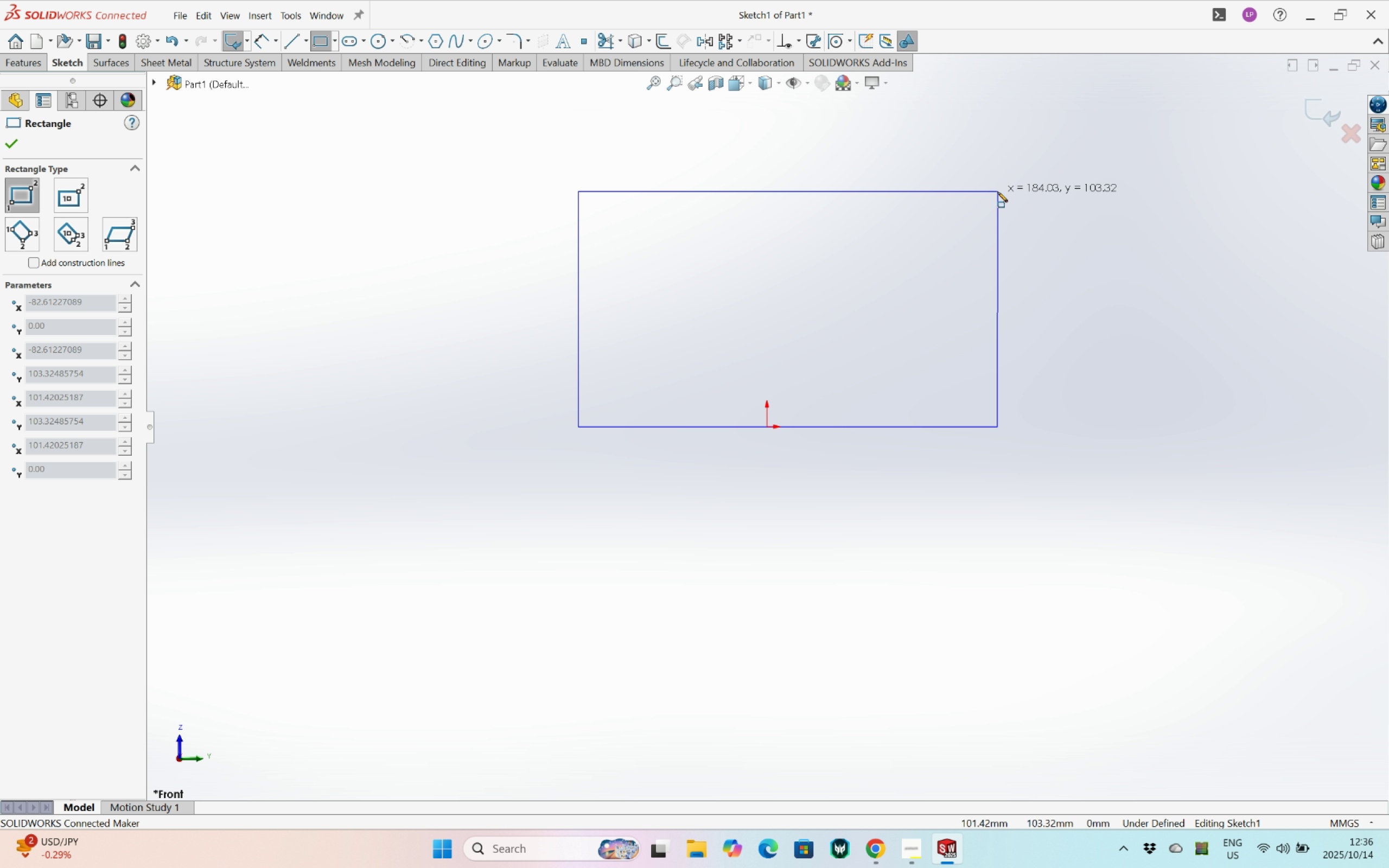 
left_click([996, 191])
 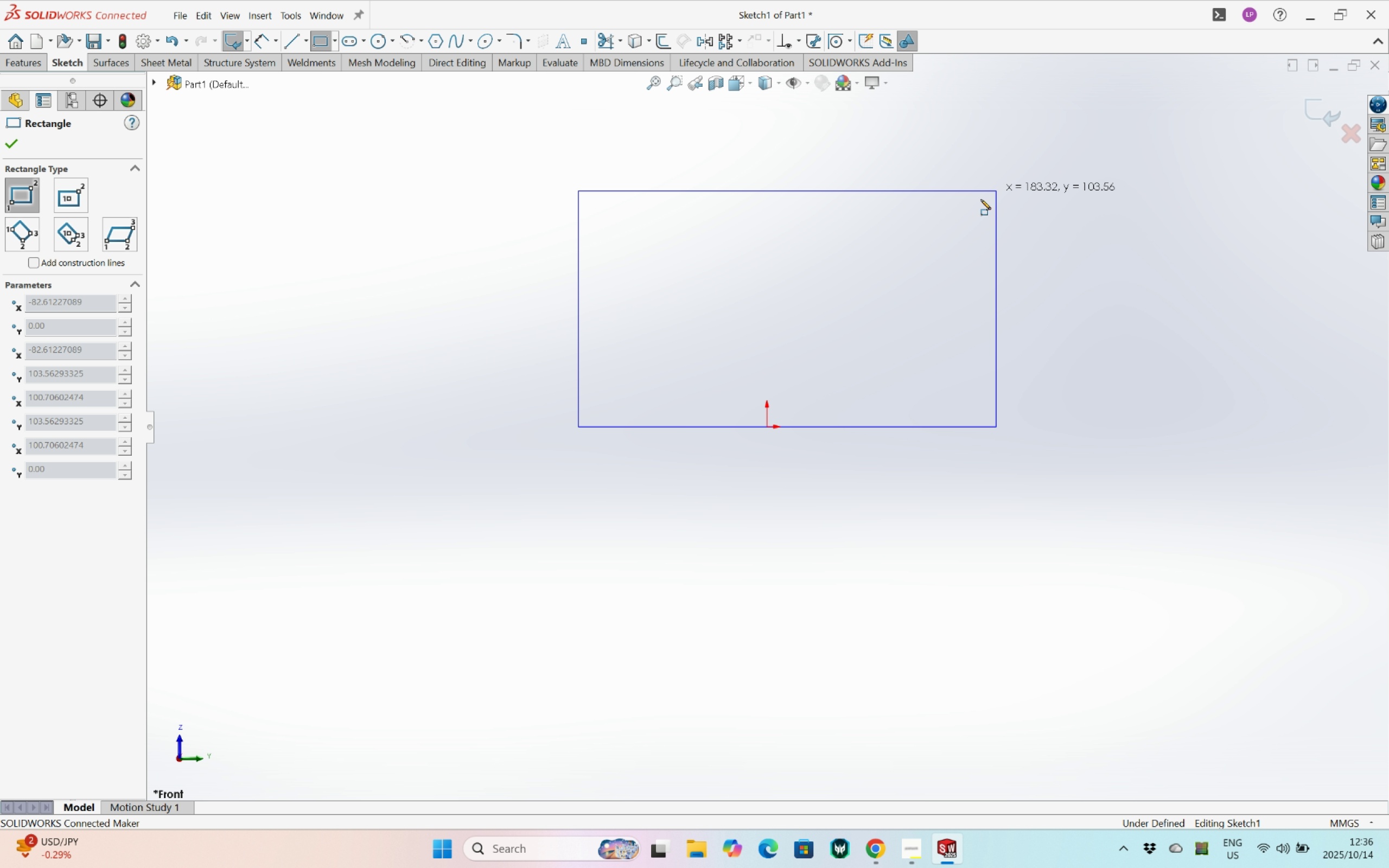 
key(Escape)
 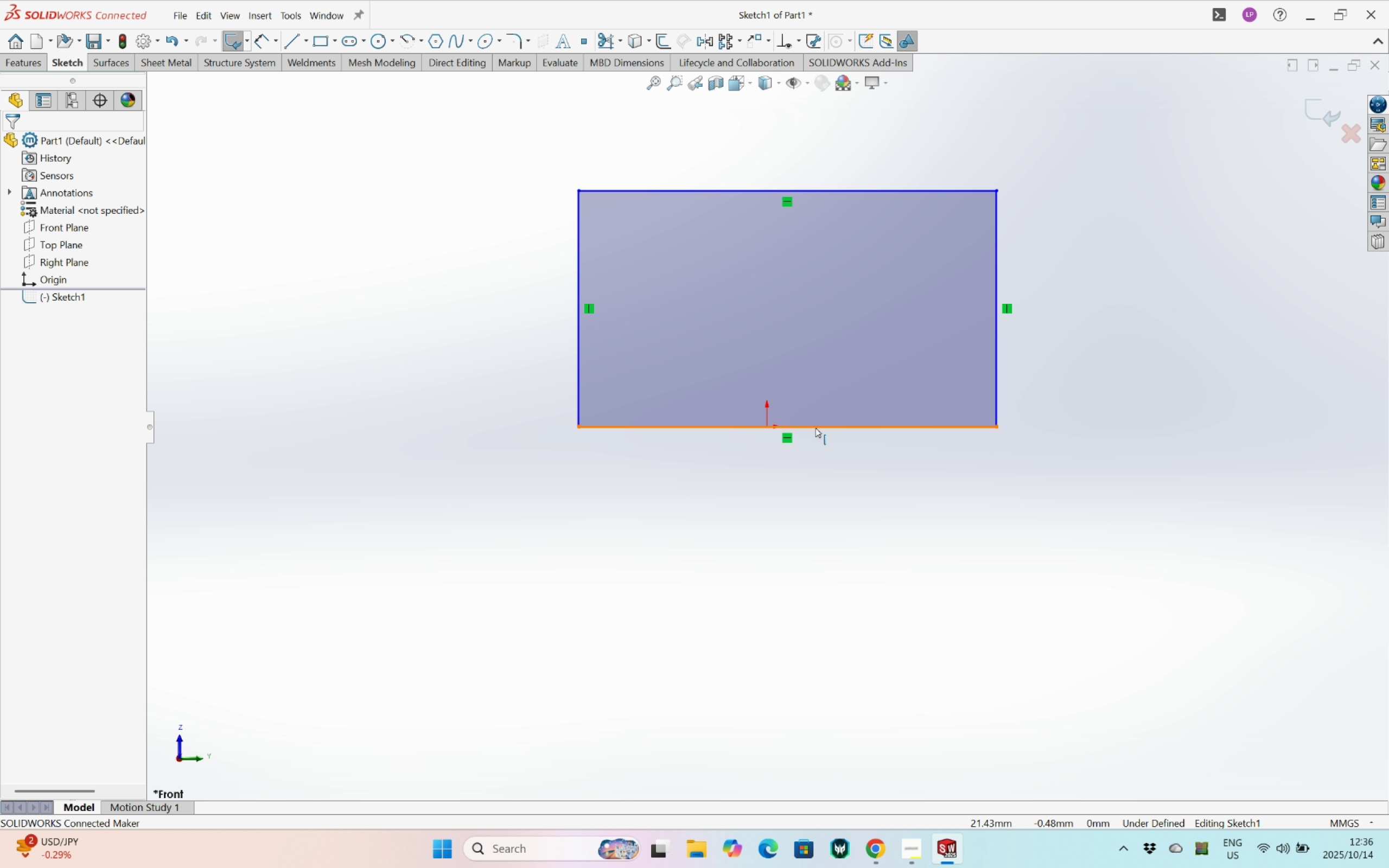 
left_click([815, 428])
 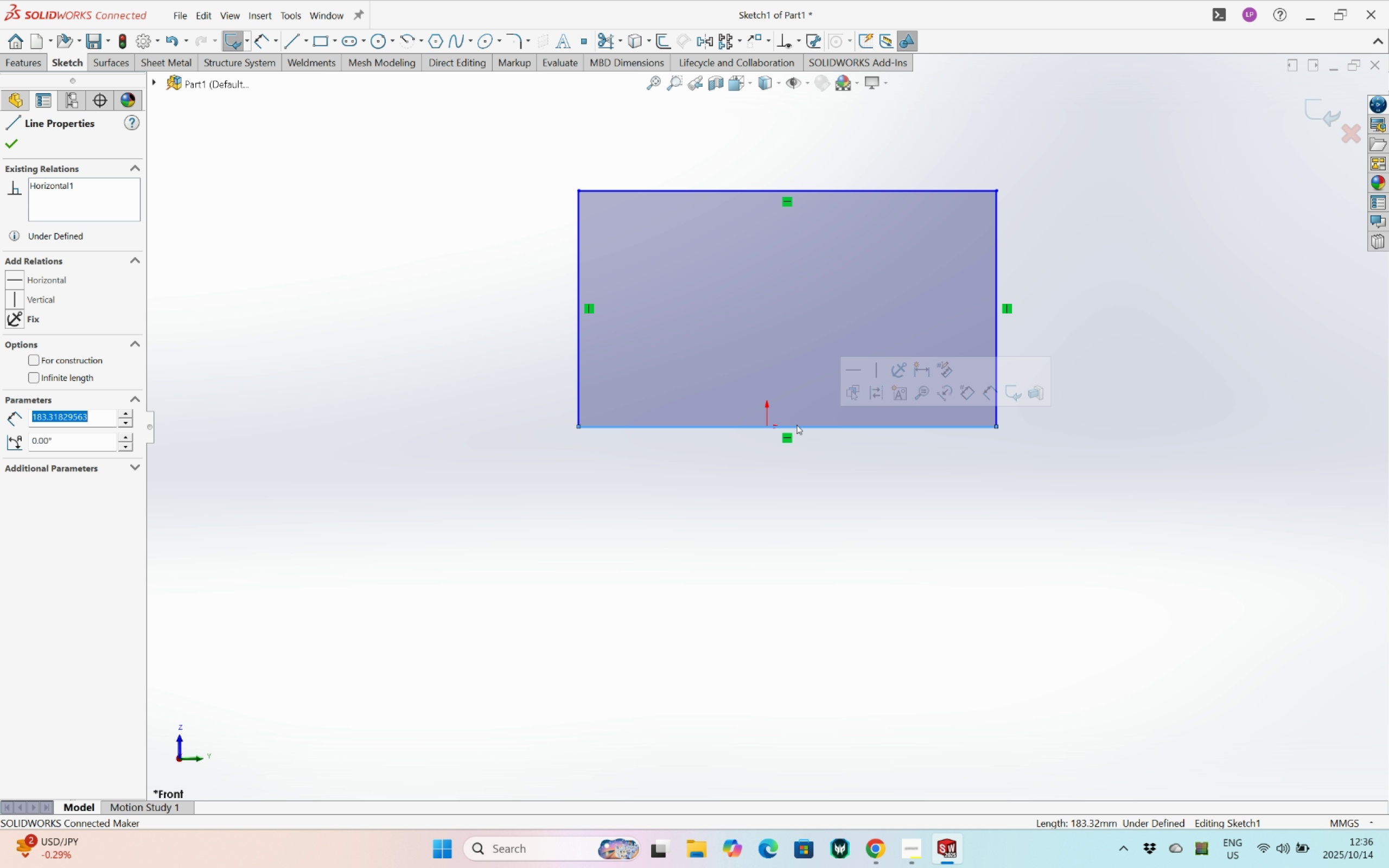 
hold_key(key=ControlLeft, duration=0.41)
 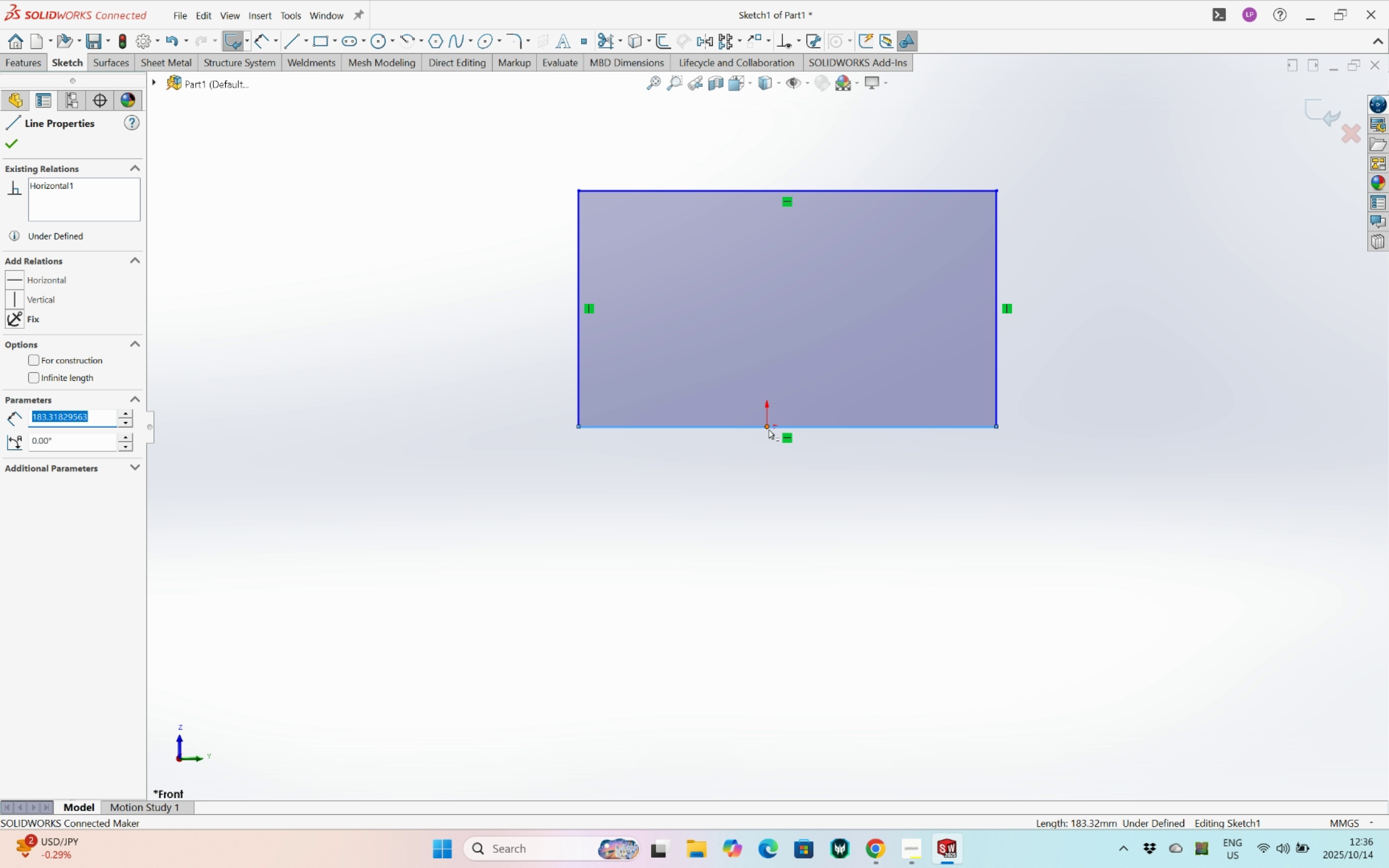 
hold_key(key=ControlLeft, duration=0.39)
left_click([768, 428])
 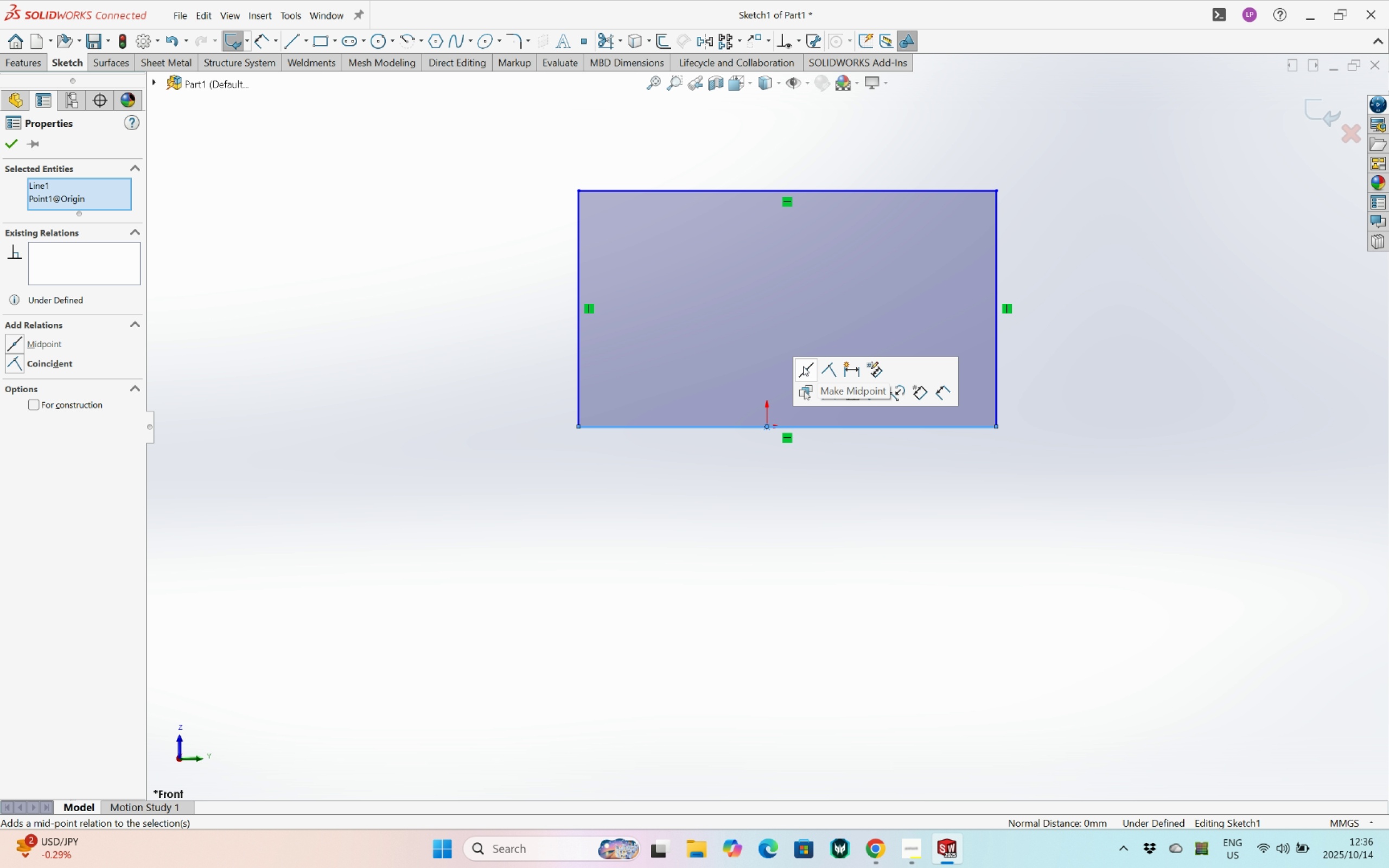 
left_click([807, 367])
 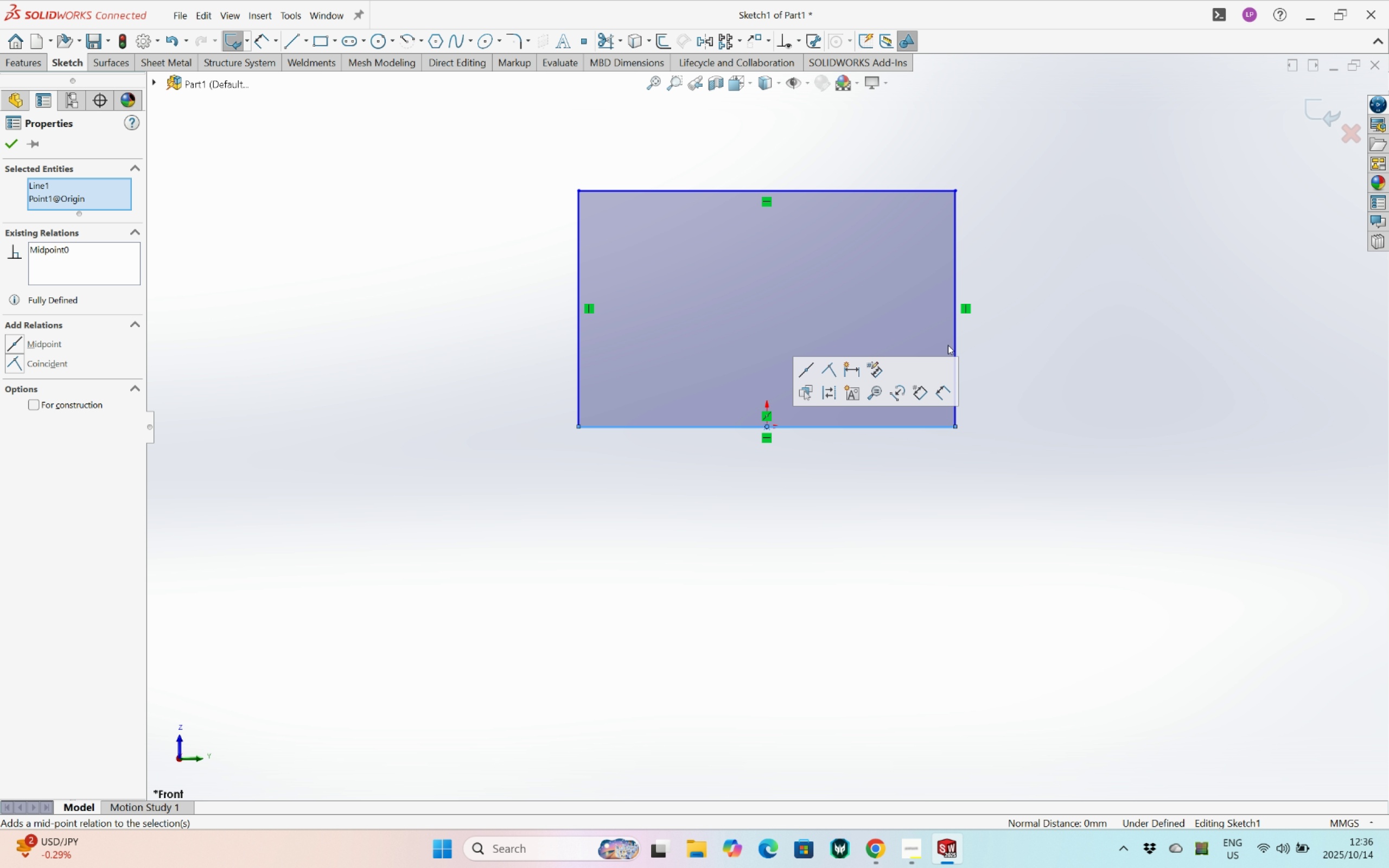 
key(Escape)
 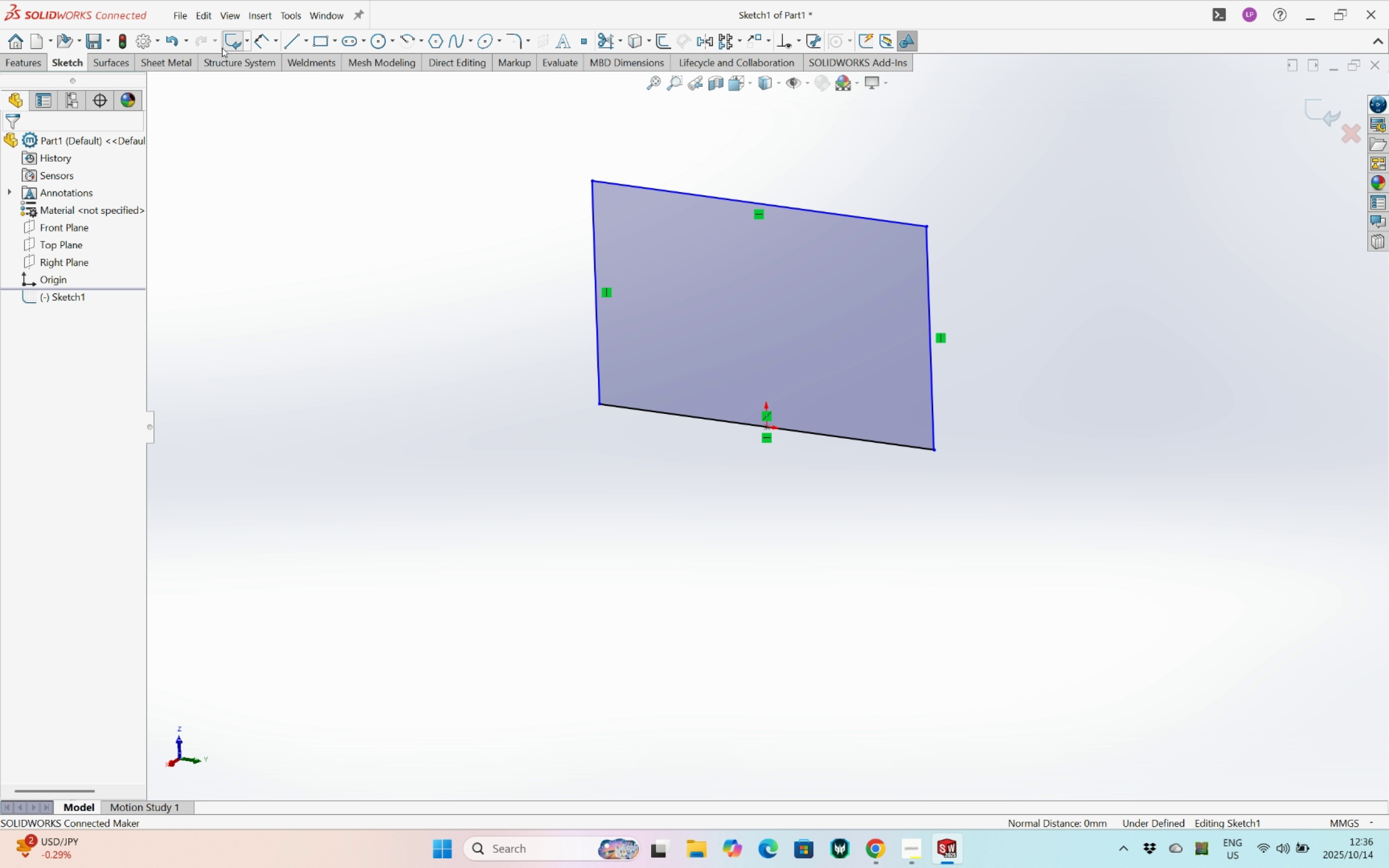 
left_click([261, 41])
 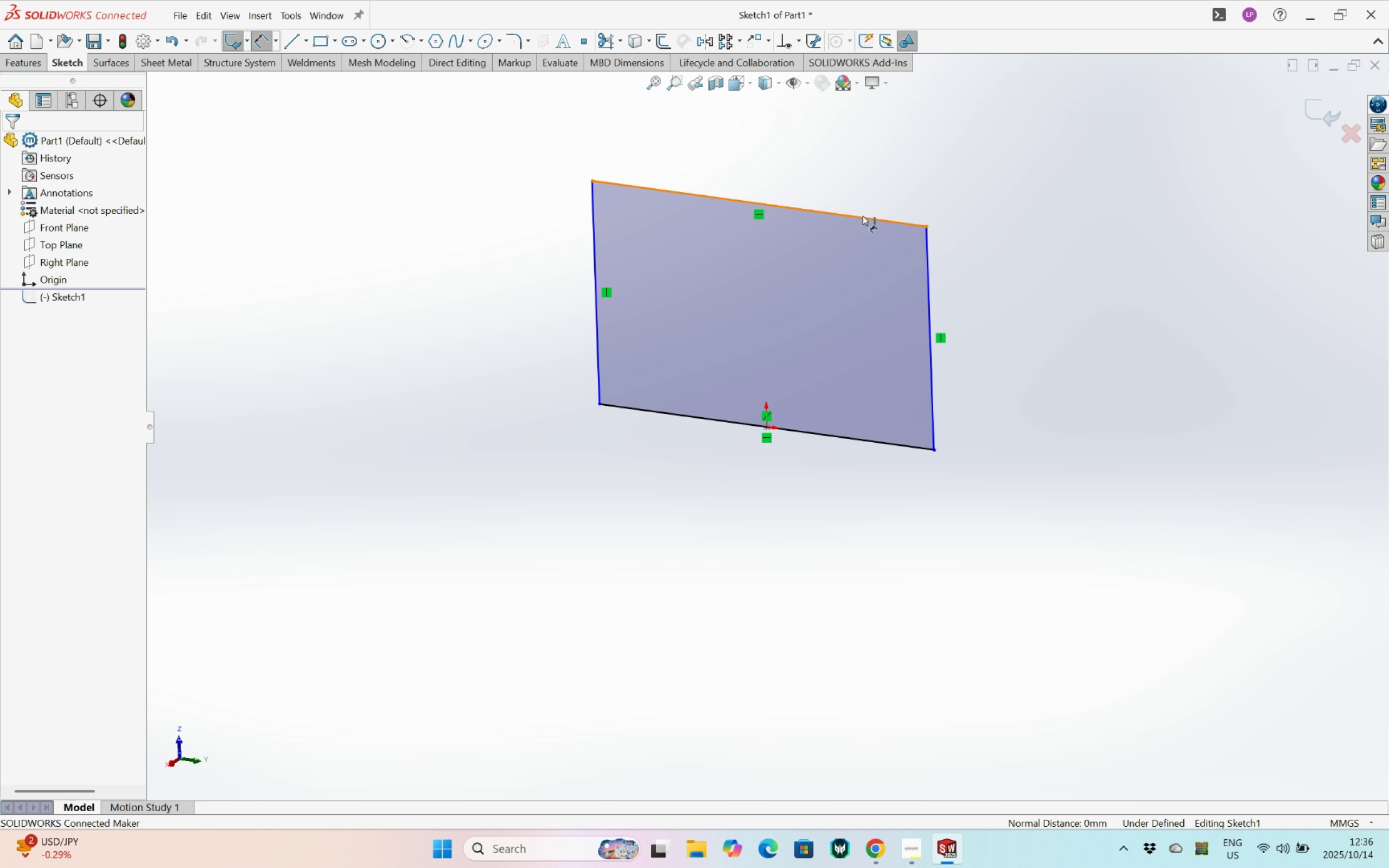 
left_click([863, 217])
 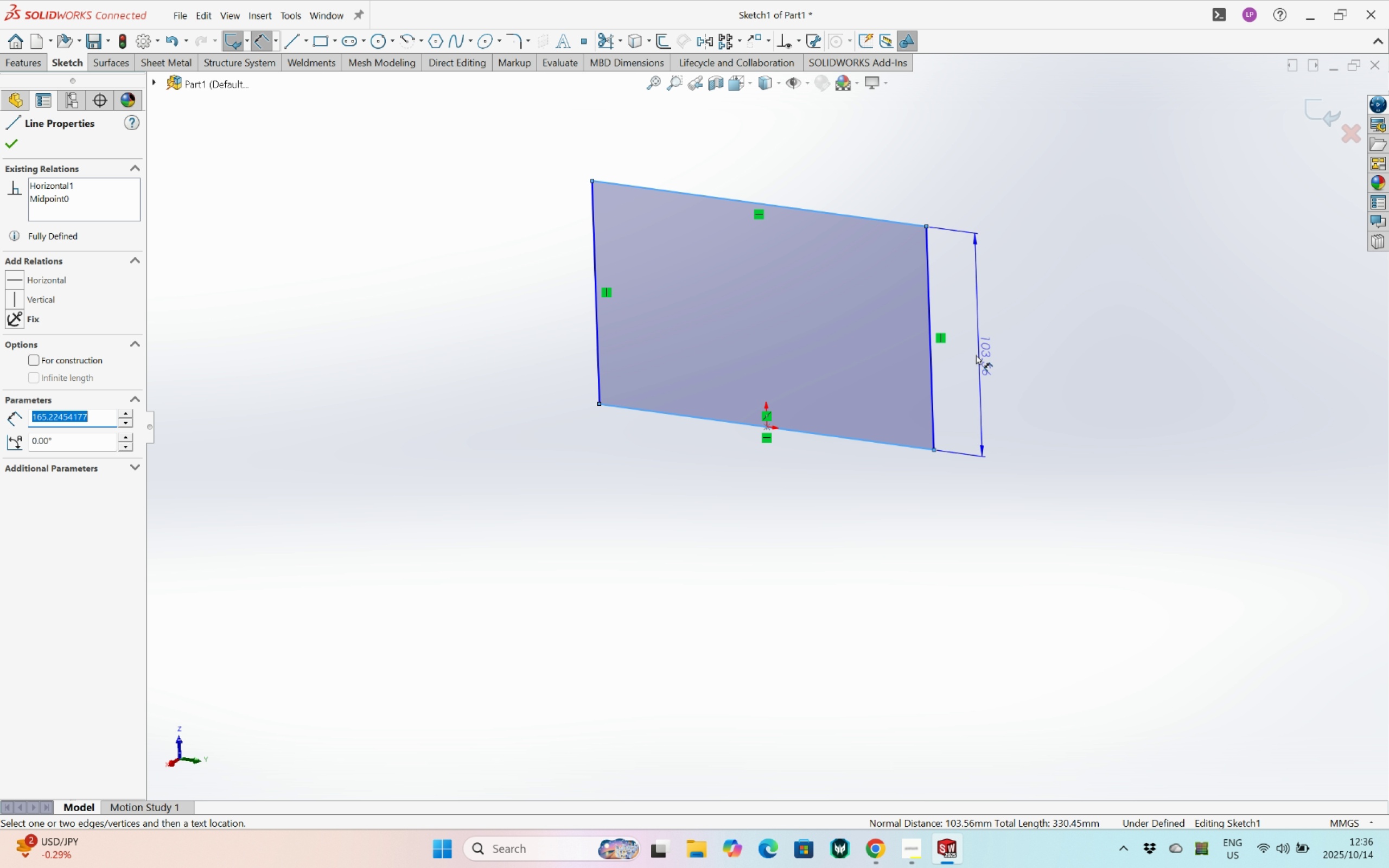 
left_click([967, 358])
 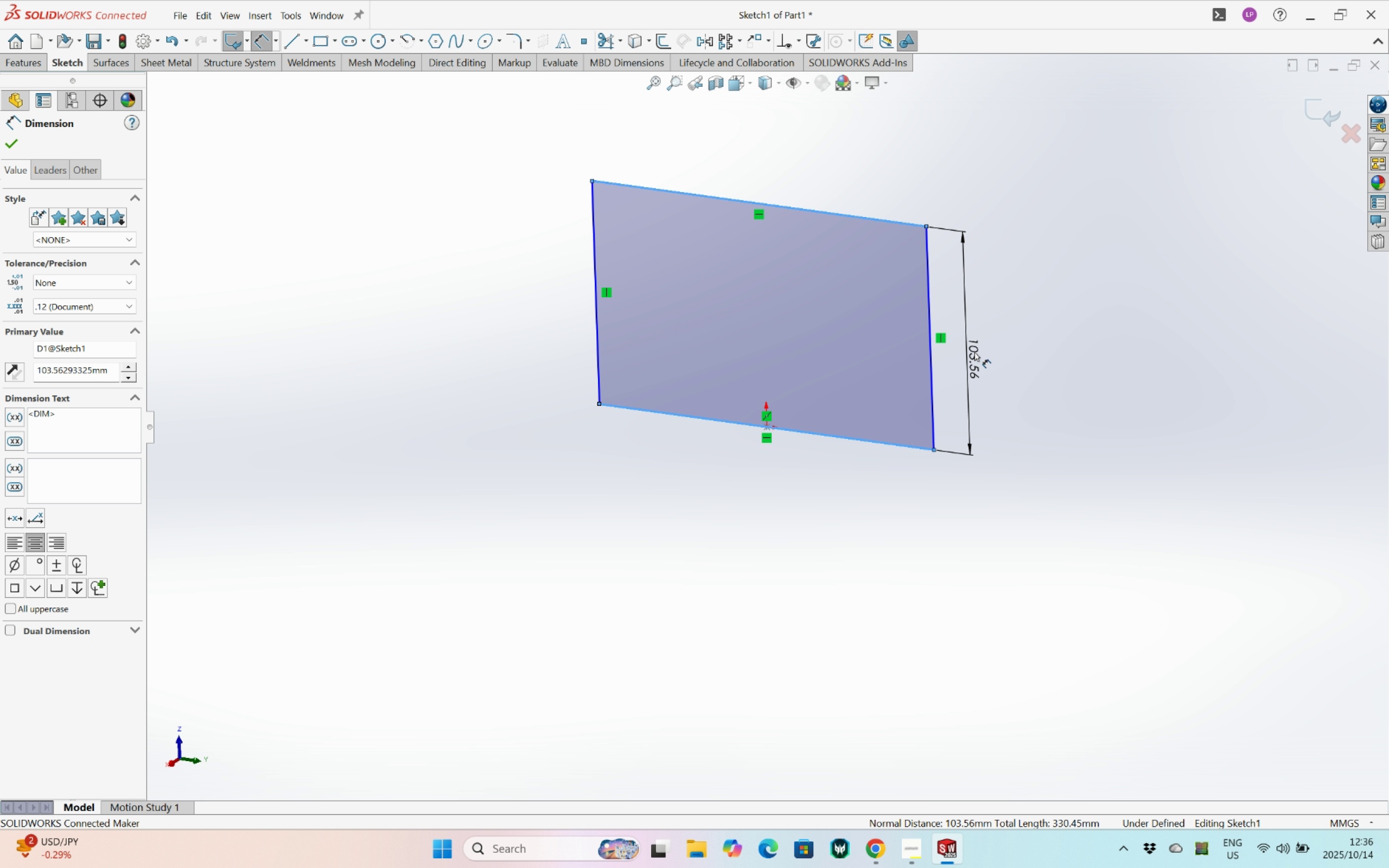 
key(1)
 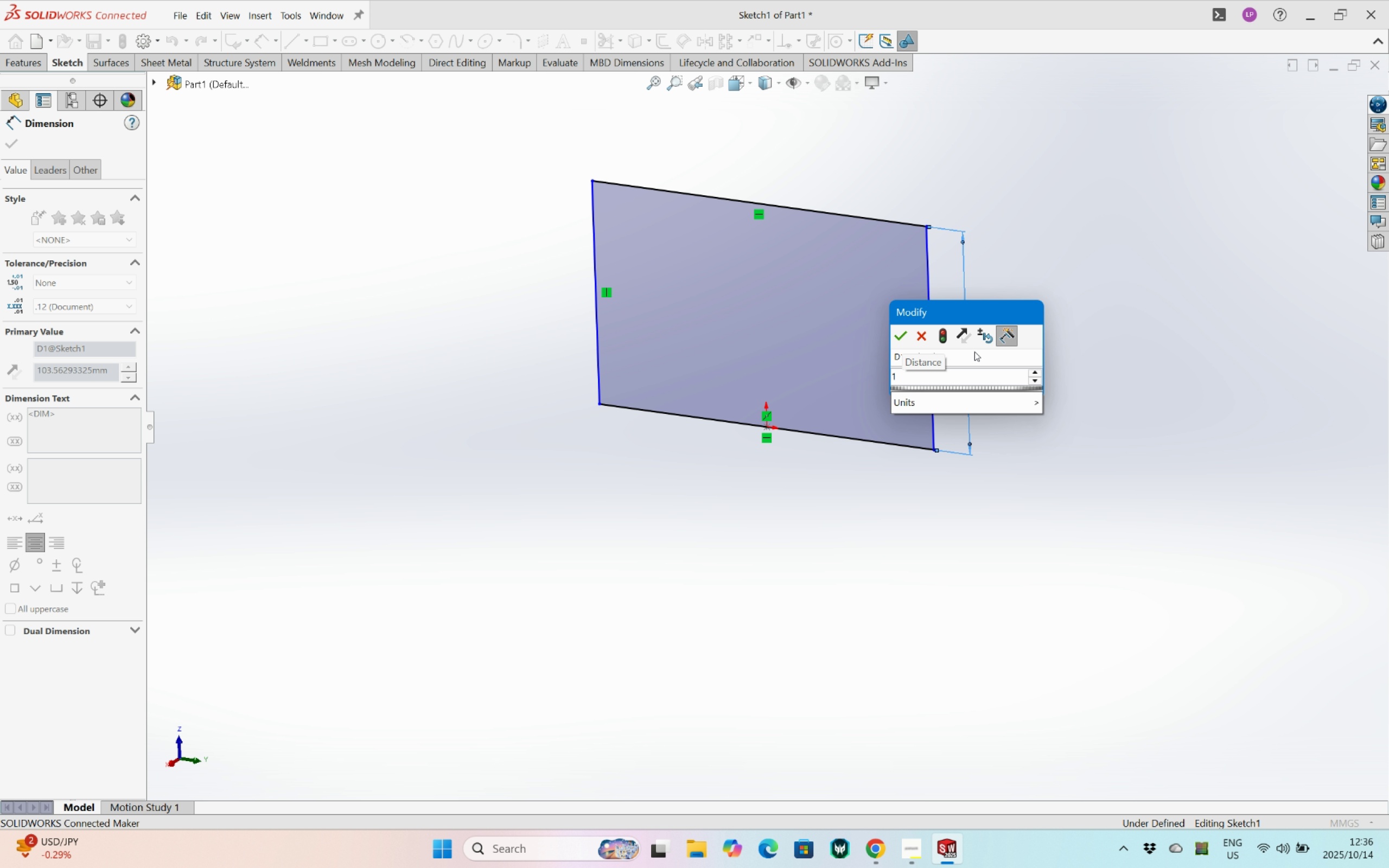 
type(60)
 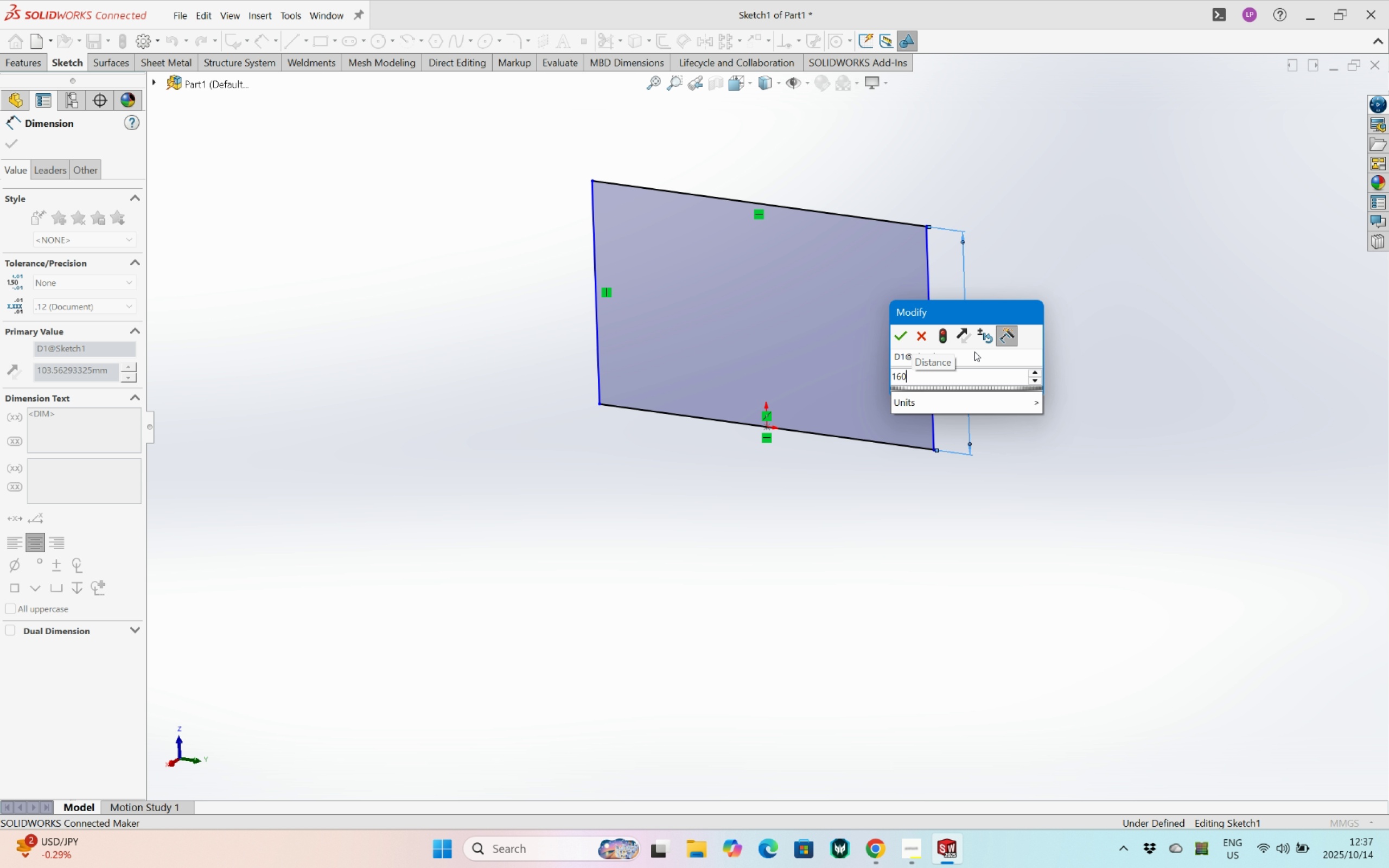 
key(Enter)
 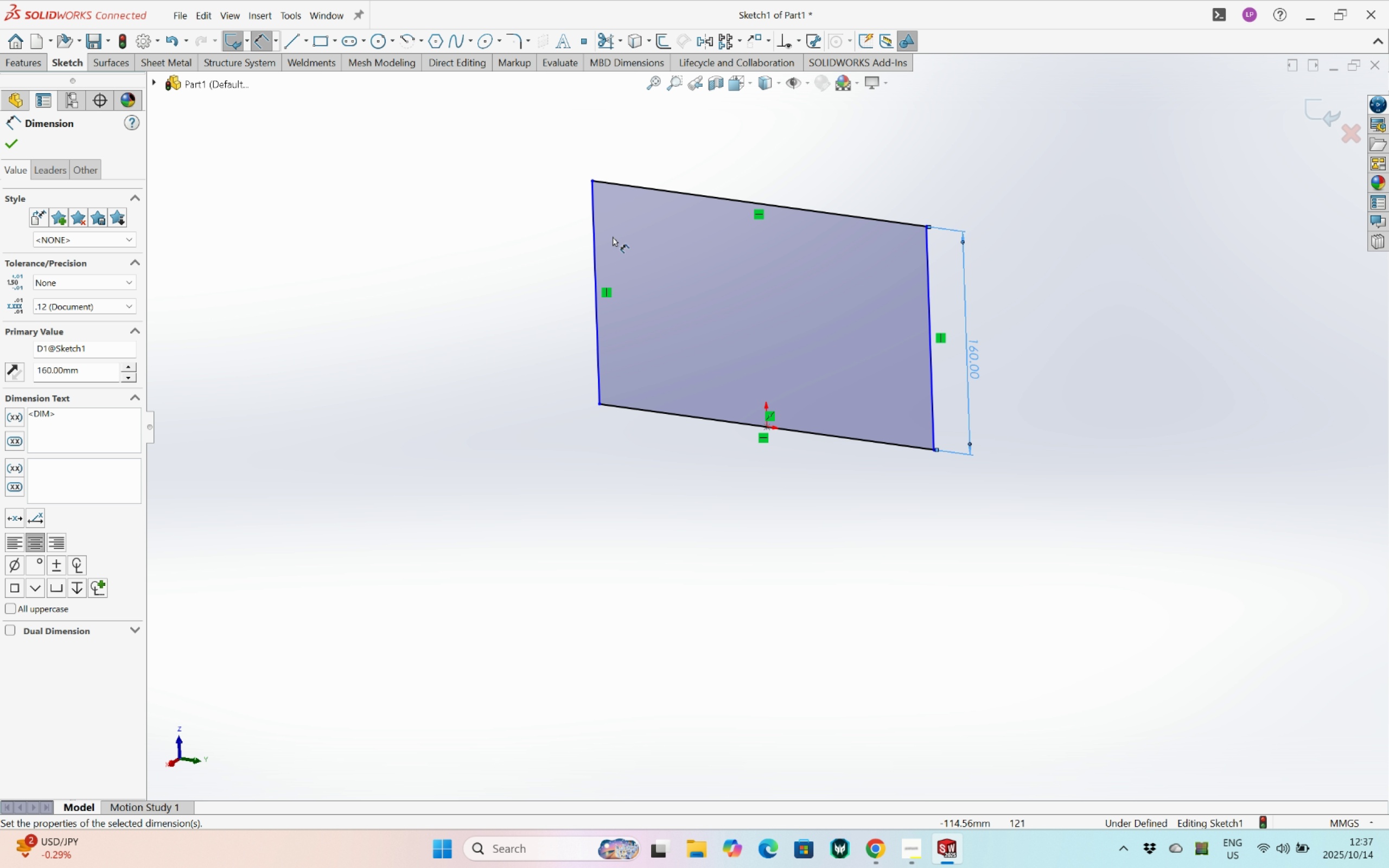 
left_click([596, 240])
 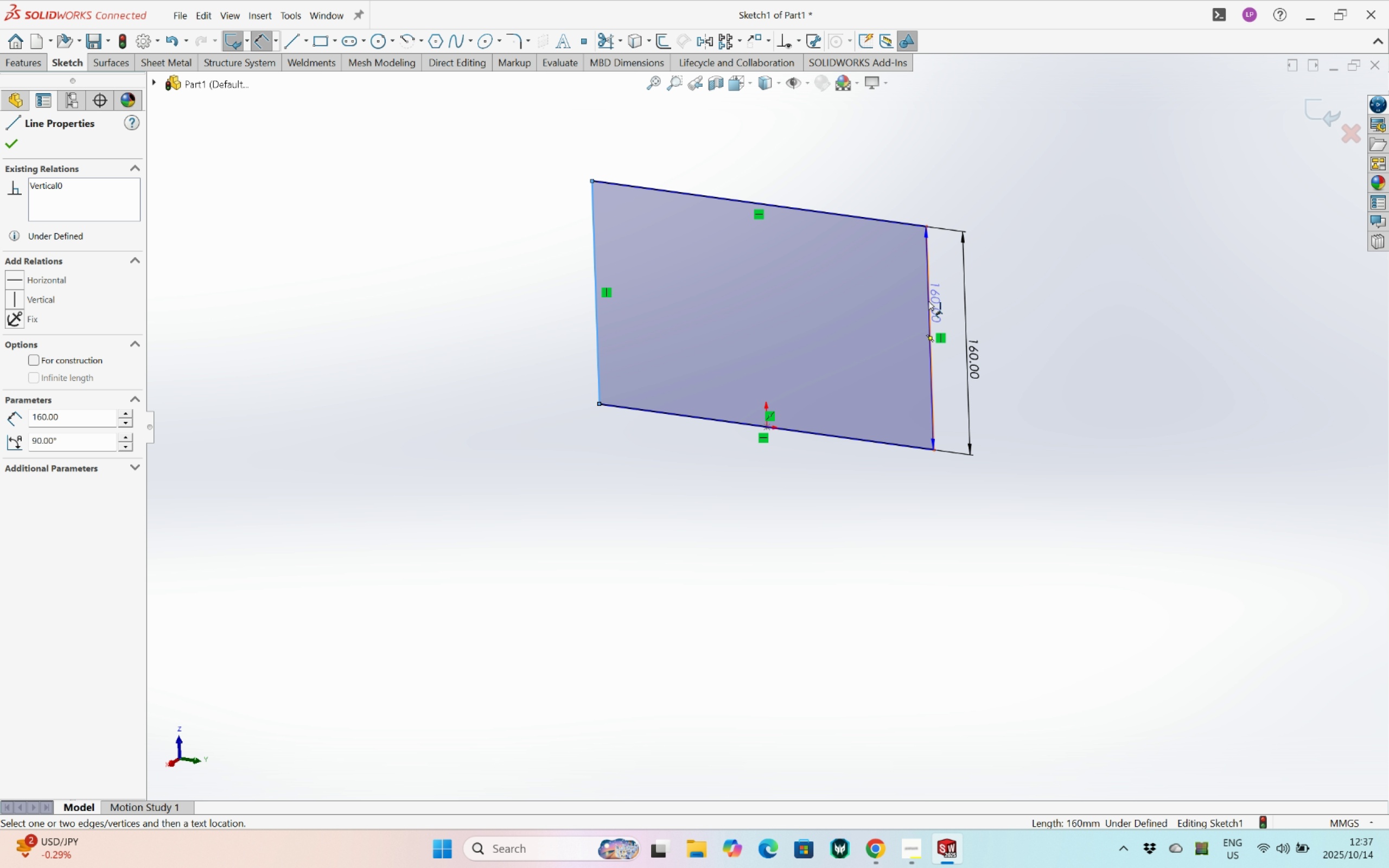 
left_click([928, 302])
 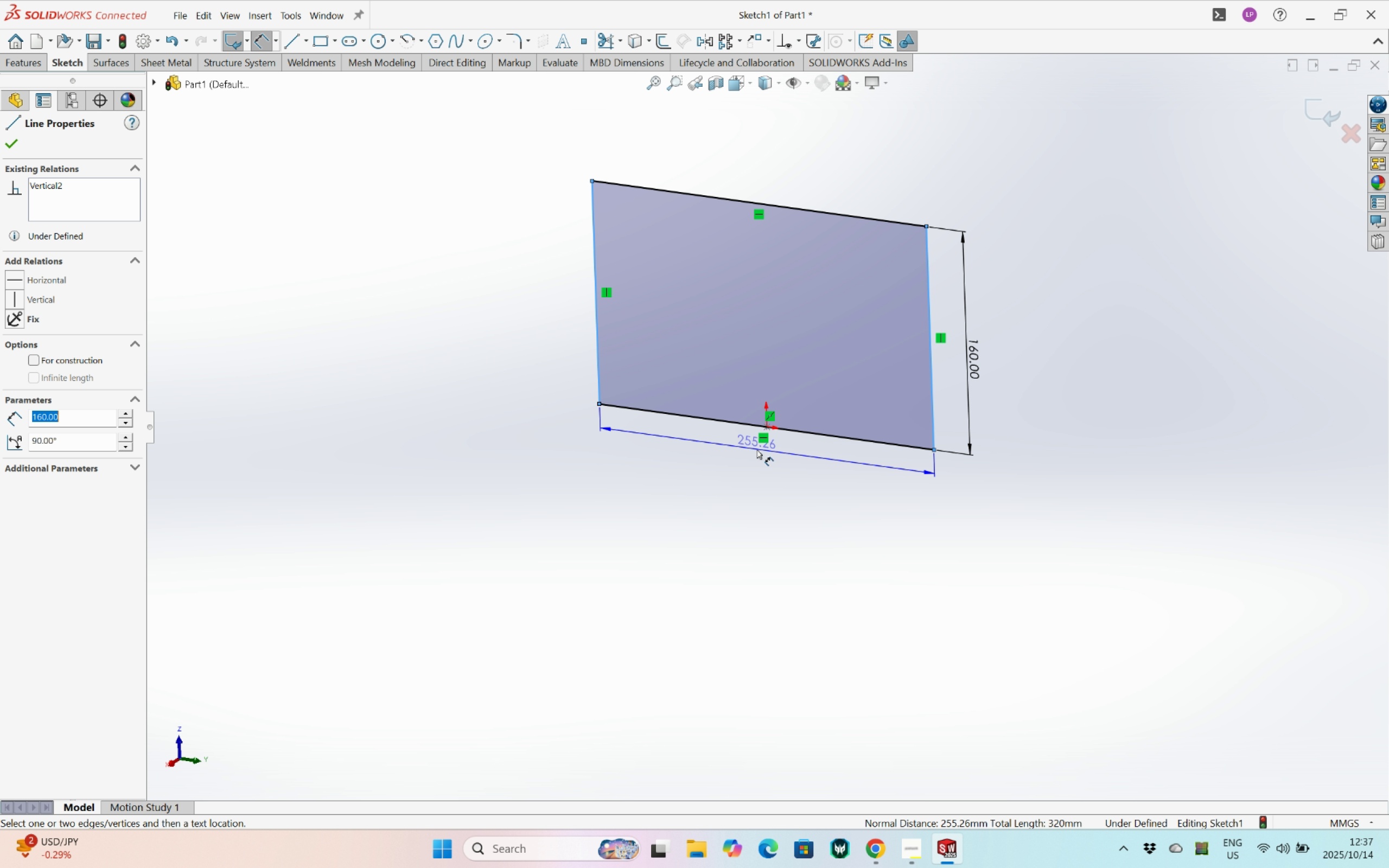 
left_click([757, 450])
 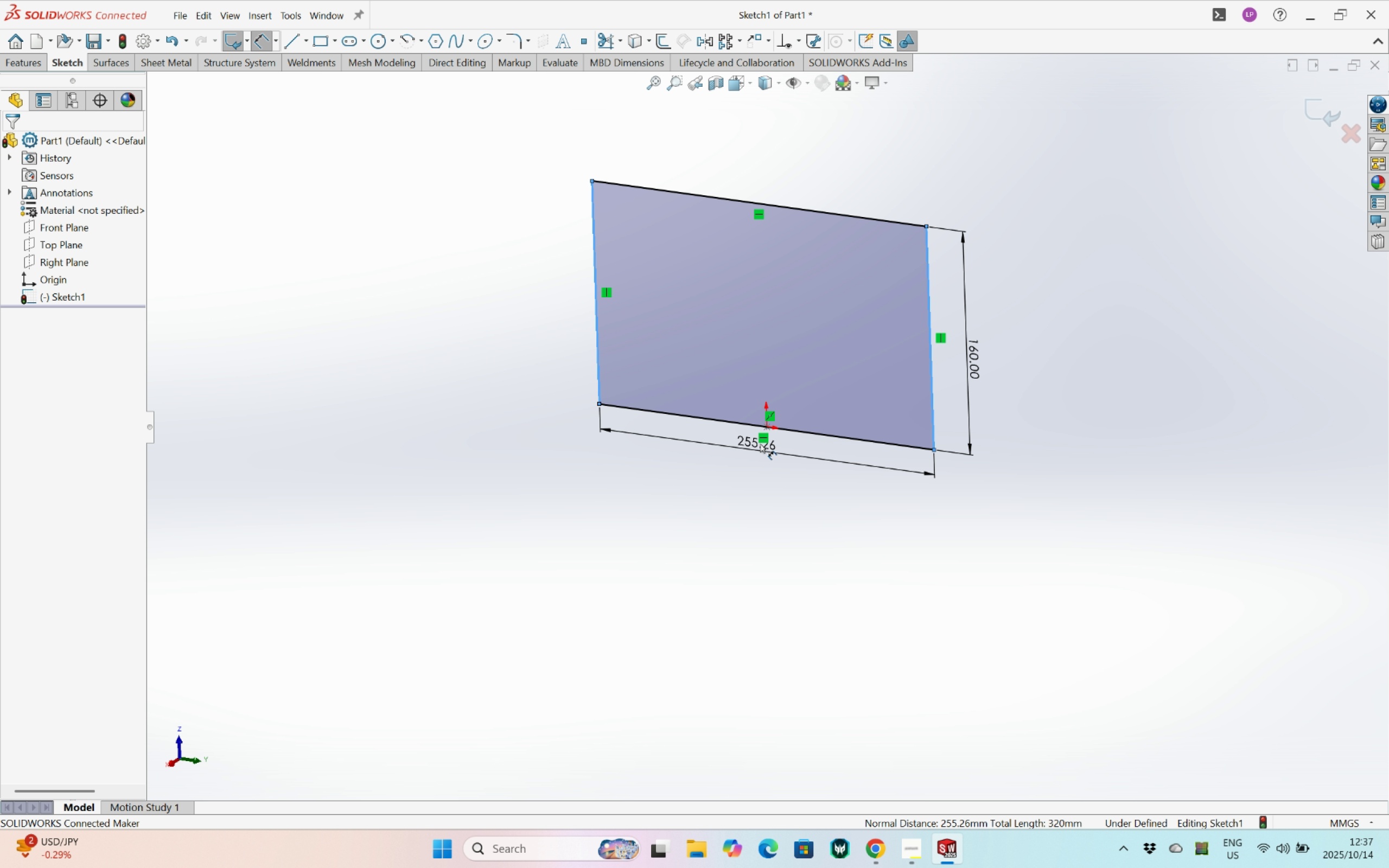 
type(300)
 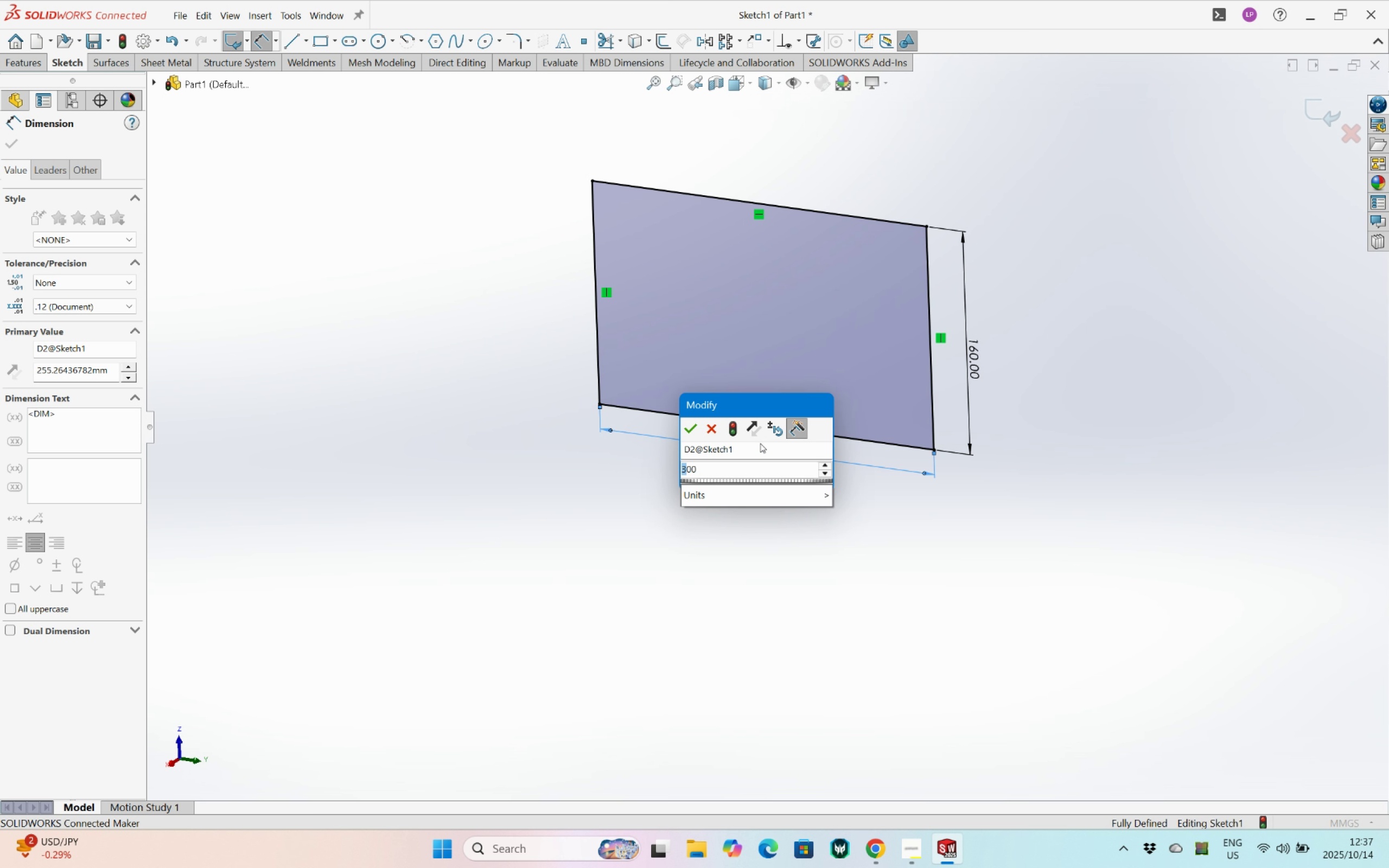 
key(Enter)
 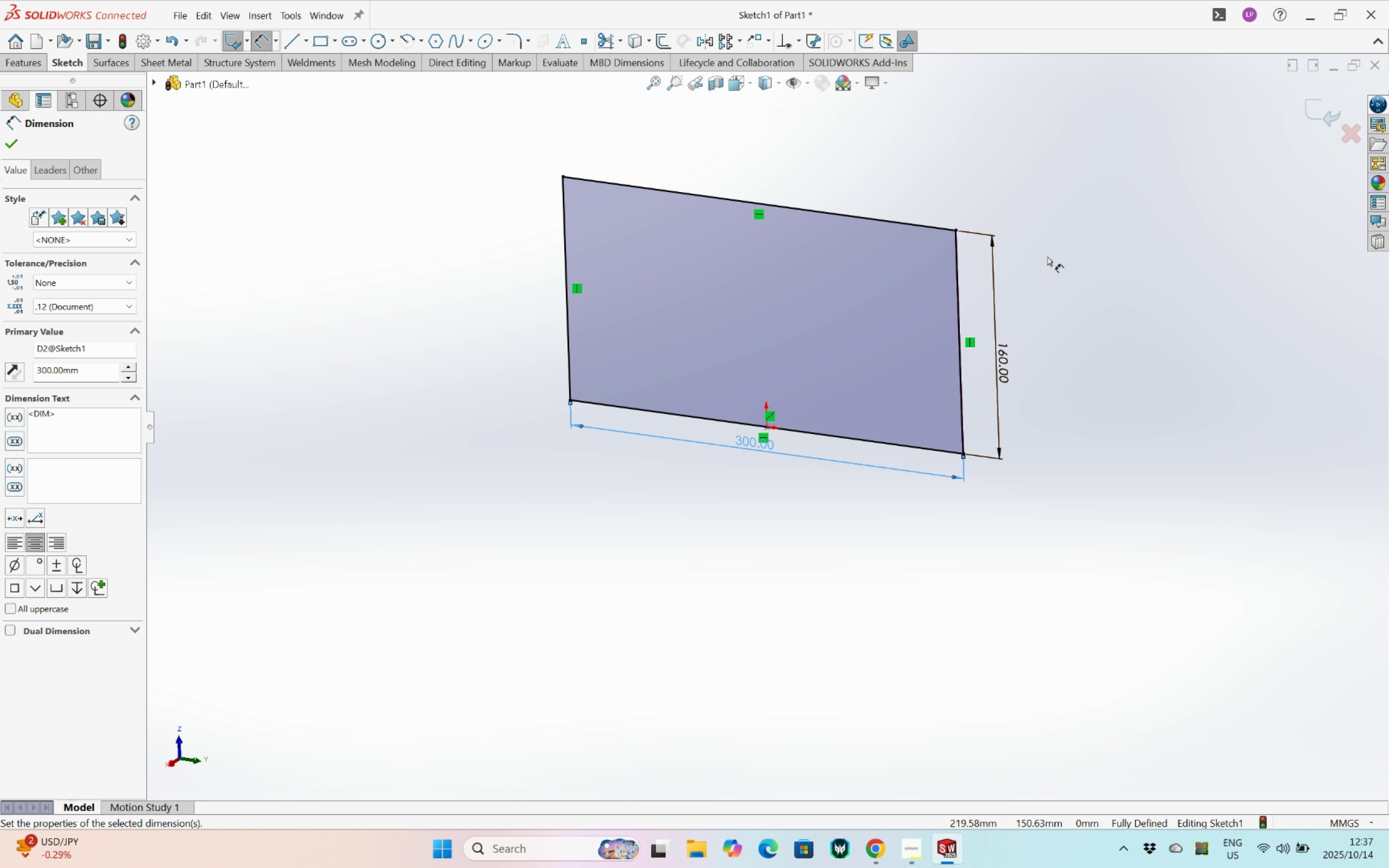 
hold_key(key=ControlLeft, duration=0.57)
 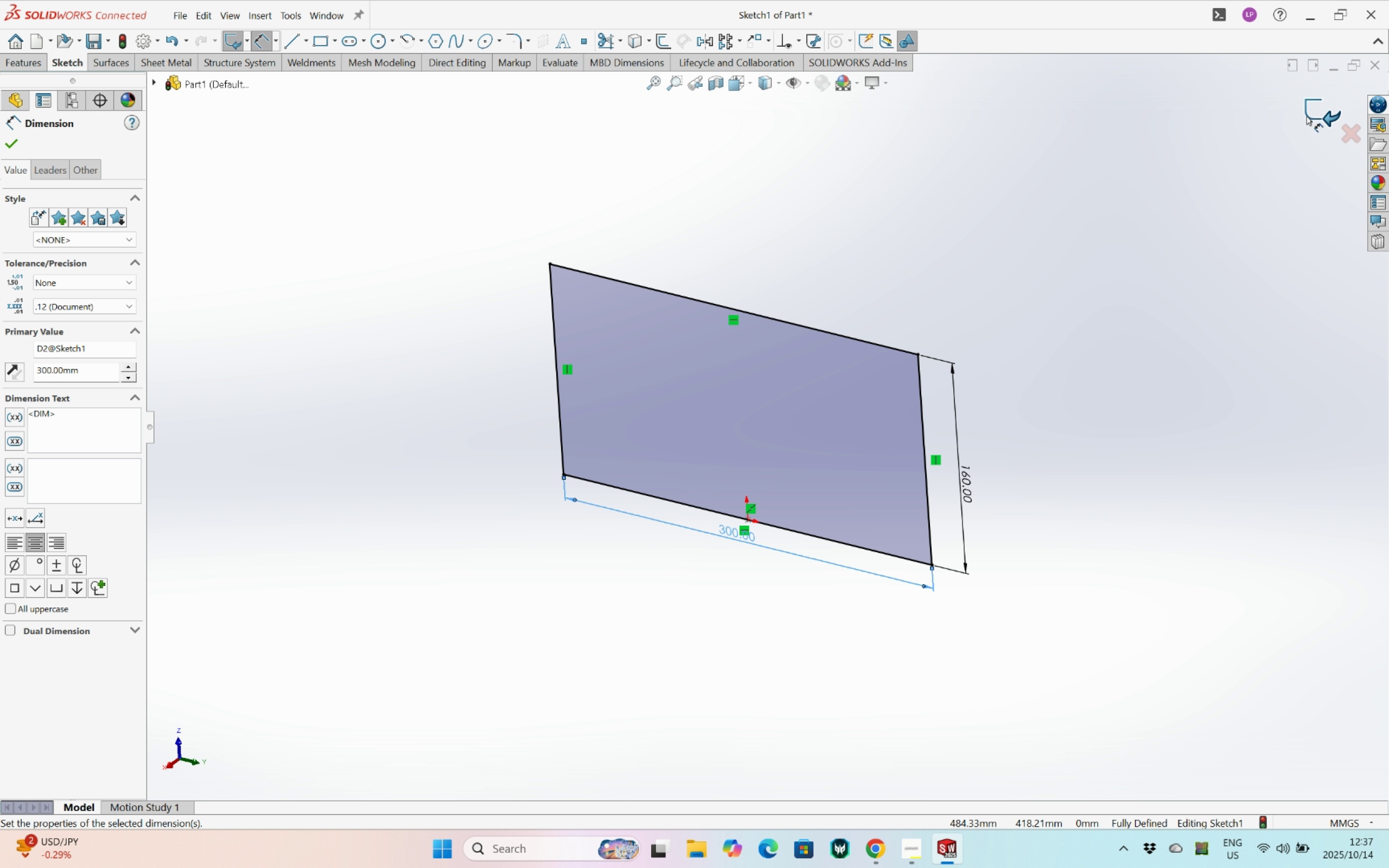 
left_click([1309, 111])
 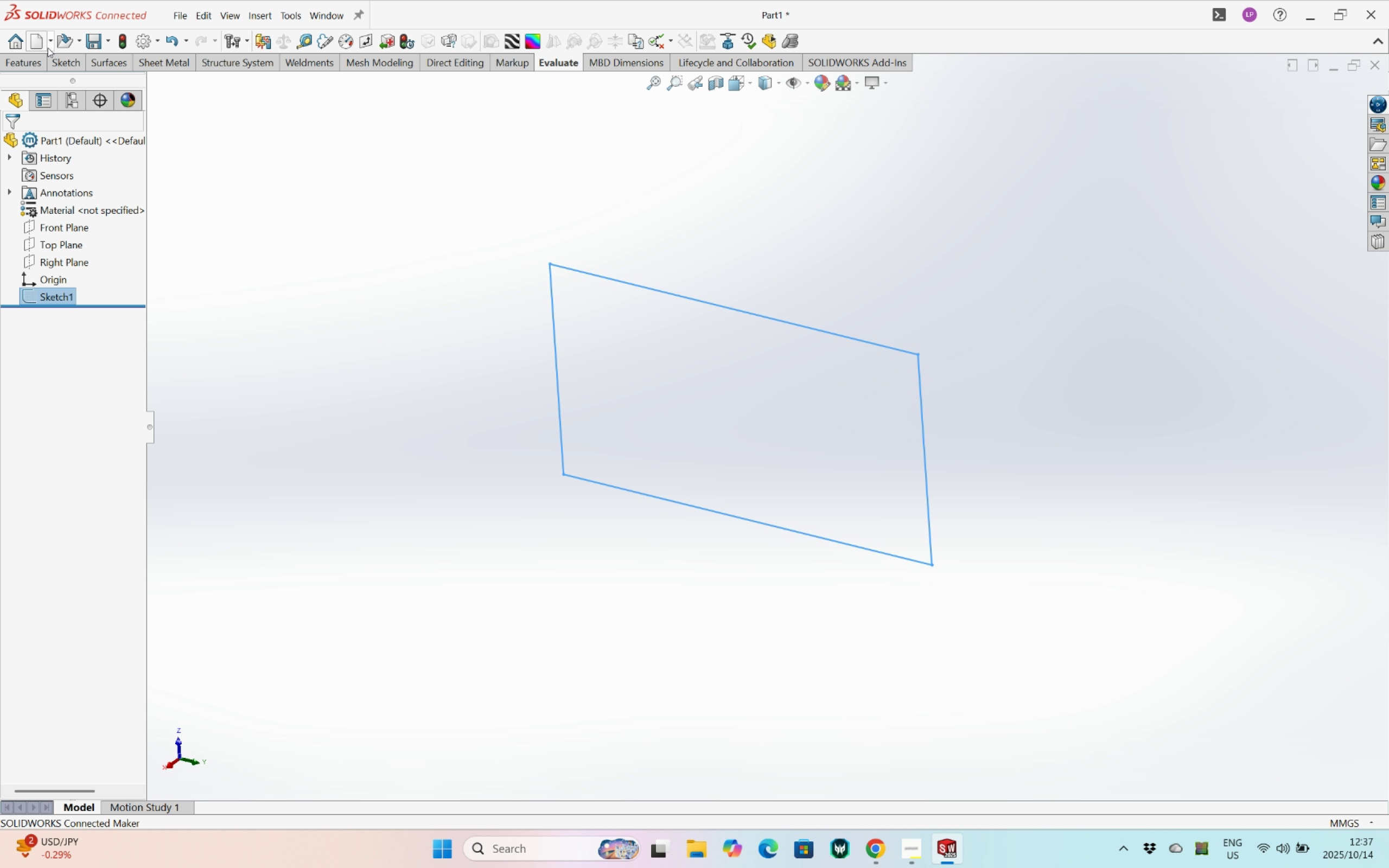 
left_click([30, 63])
 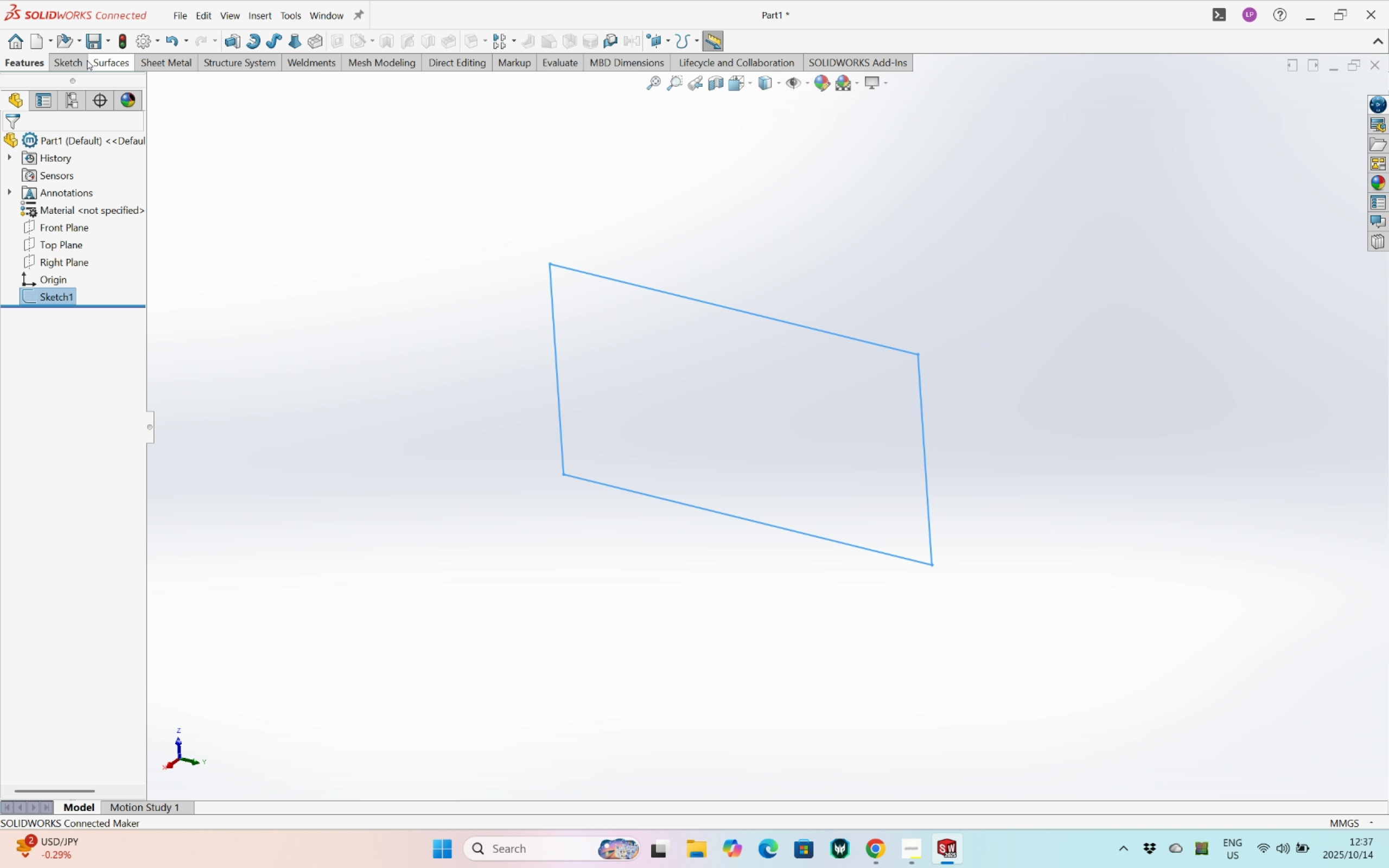 
left_click([232, 44])
 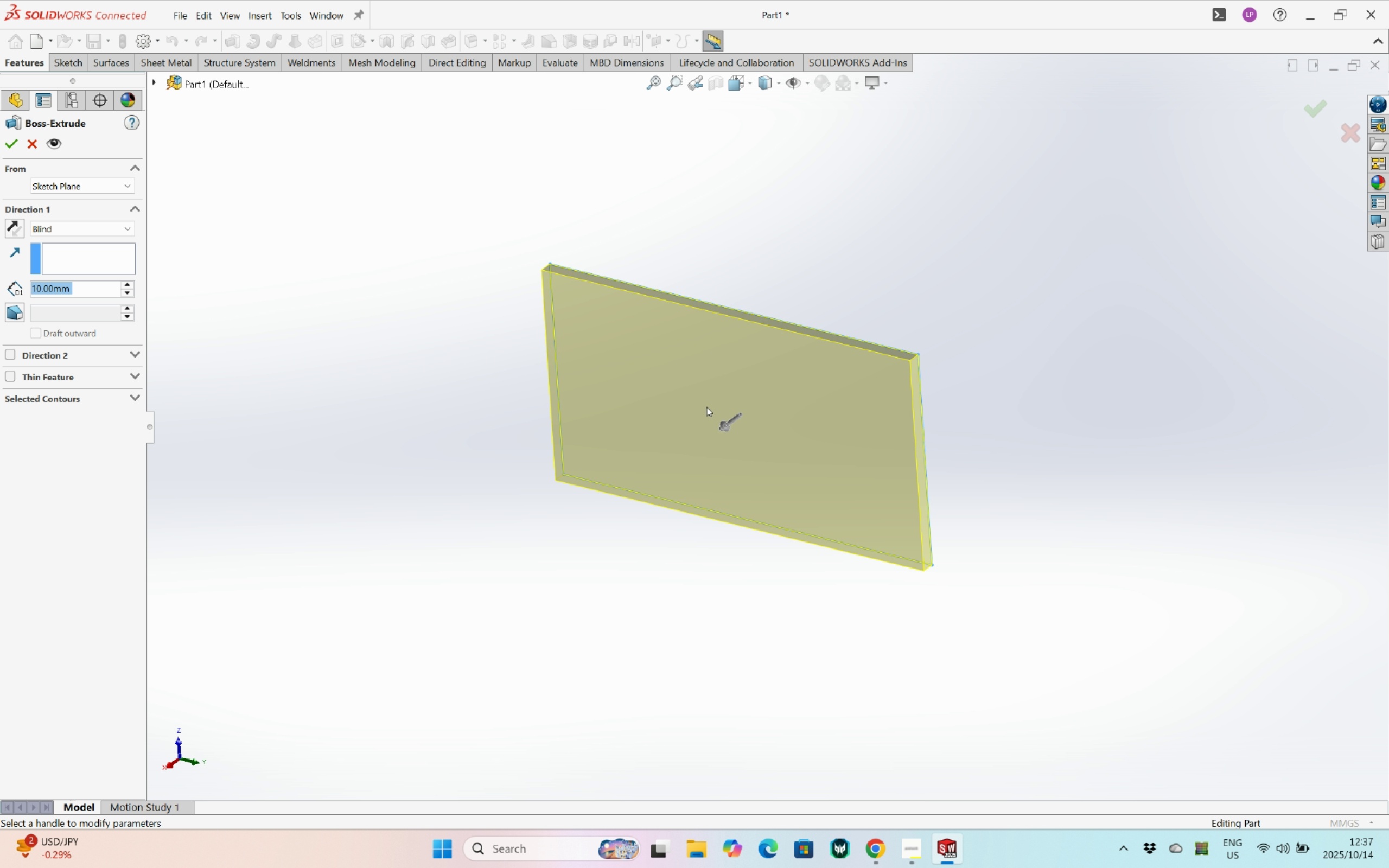 
left_click_drag(start_coordinate=[723, 426], to_coordinate=[801, 380])
 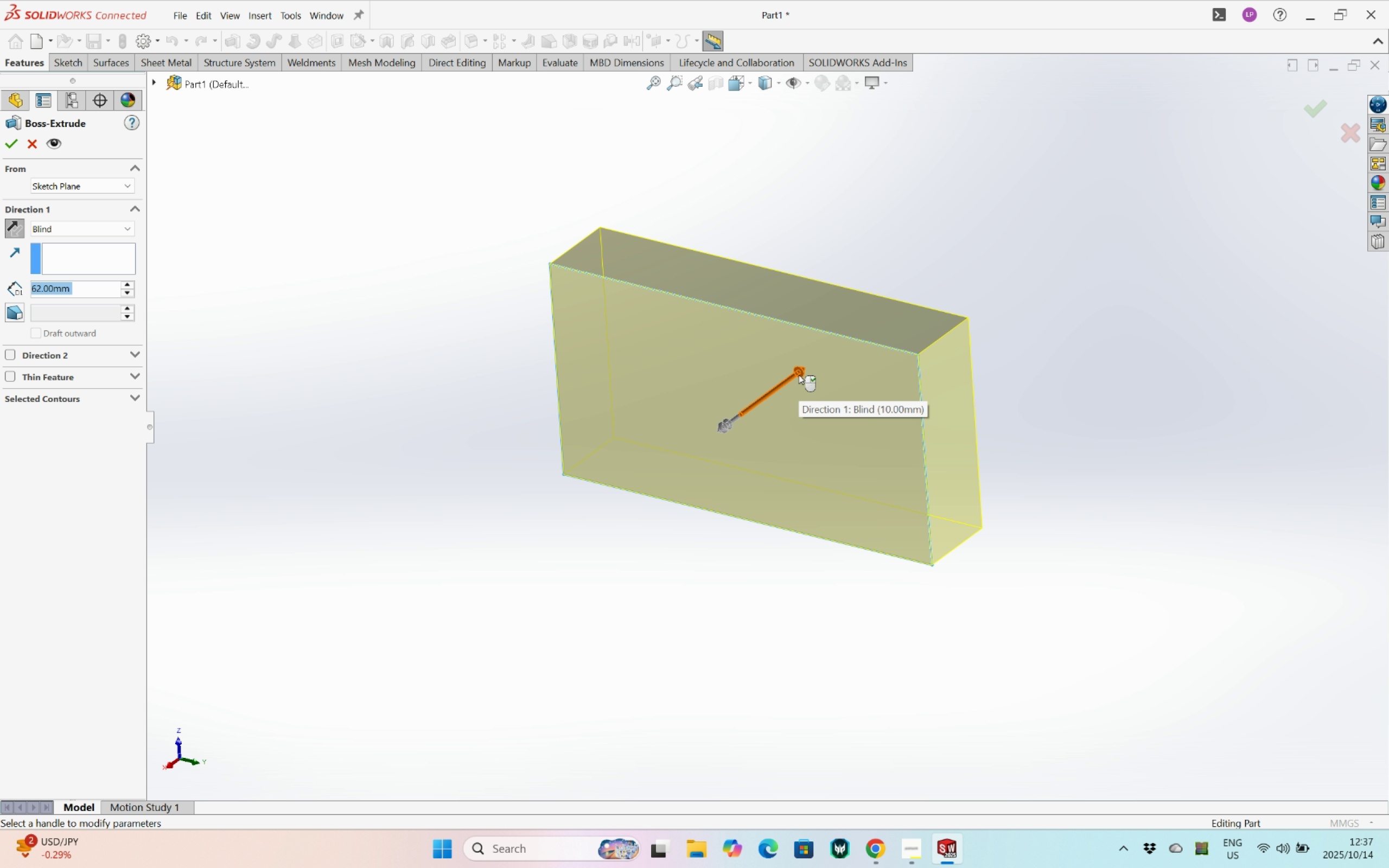 
wait(6.92)
 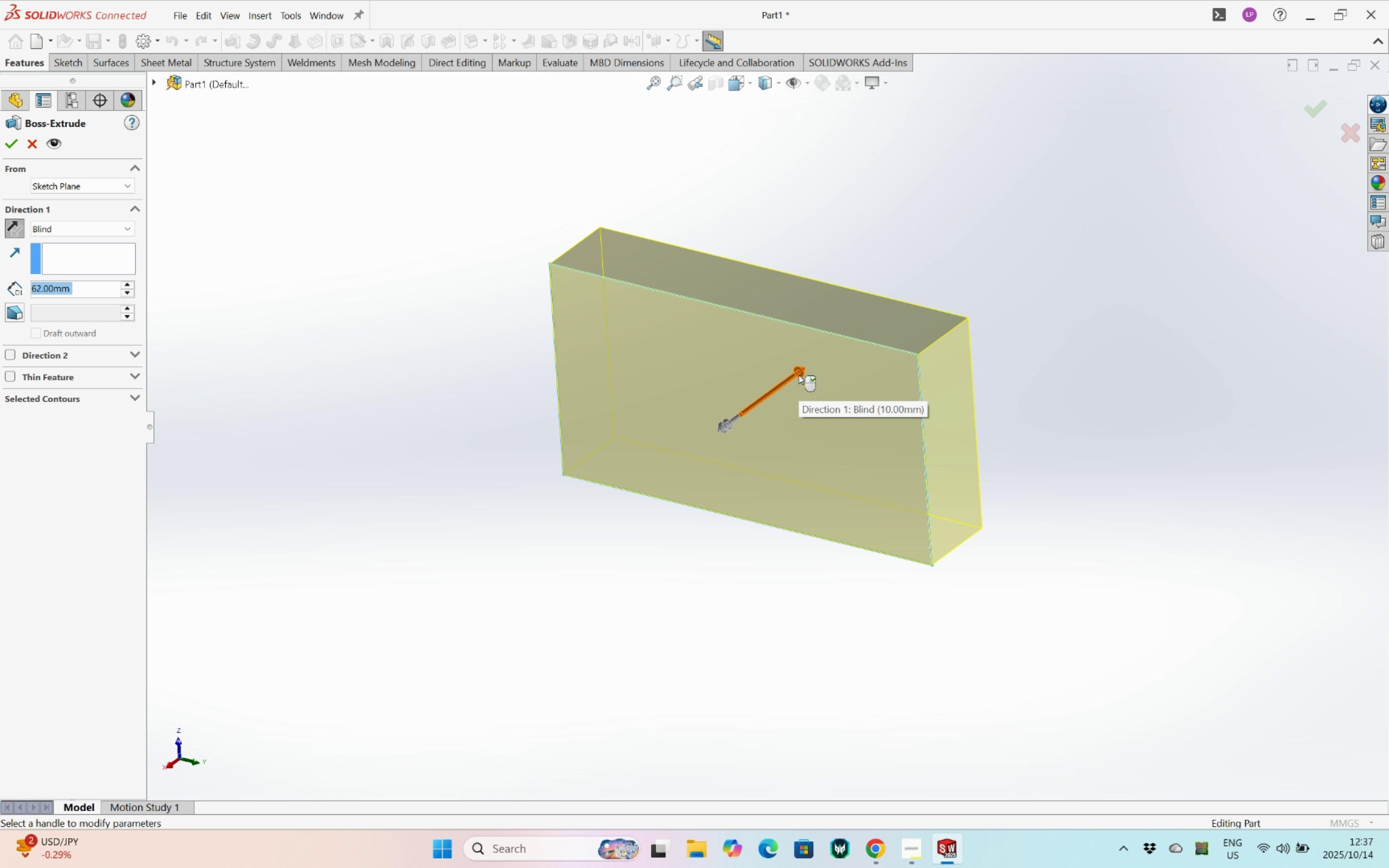 
type(16)
 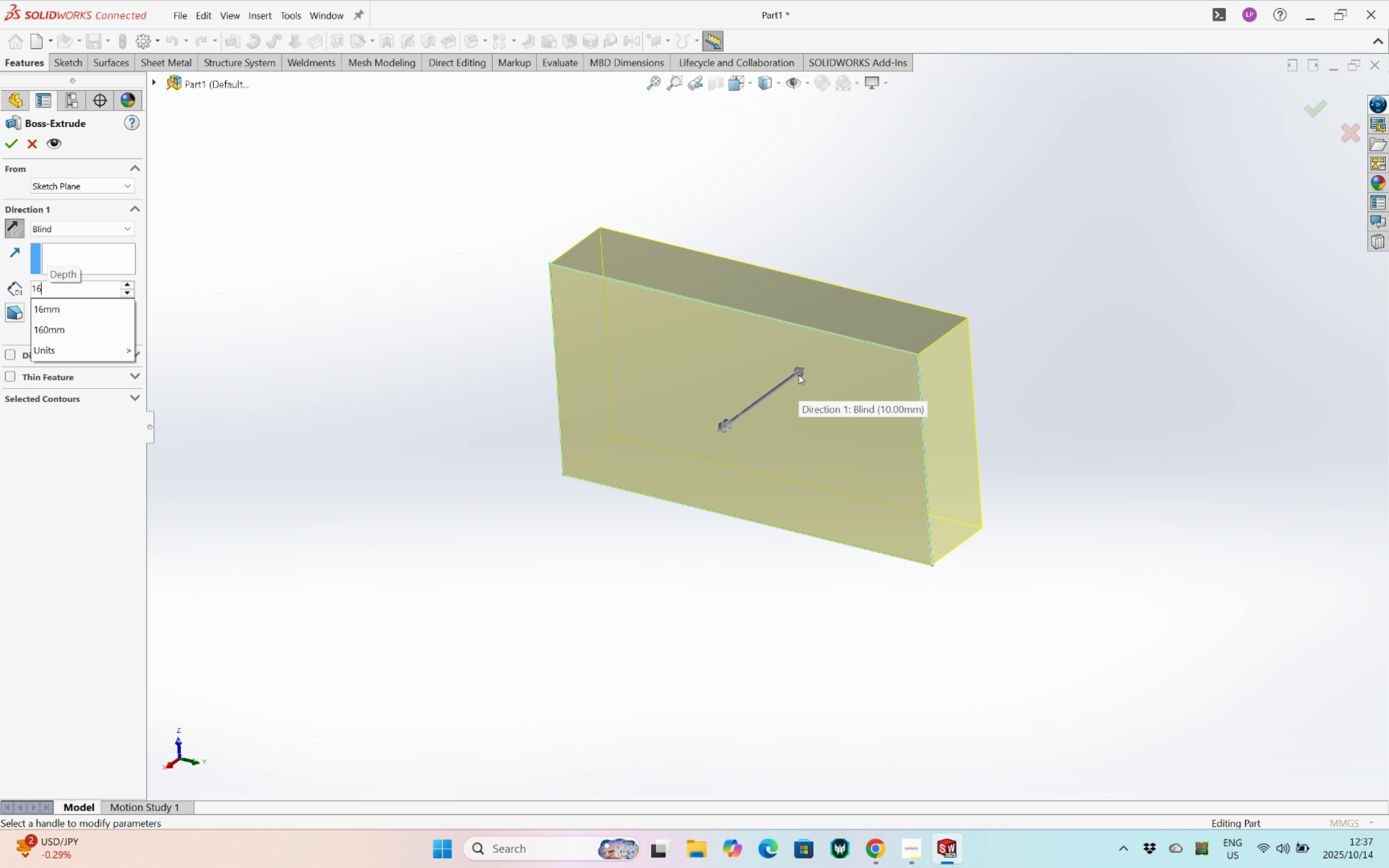 
key(Enter)
 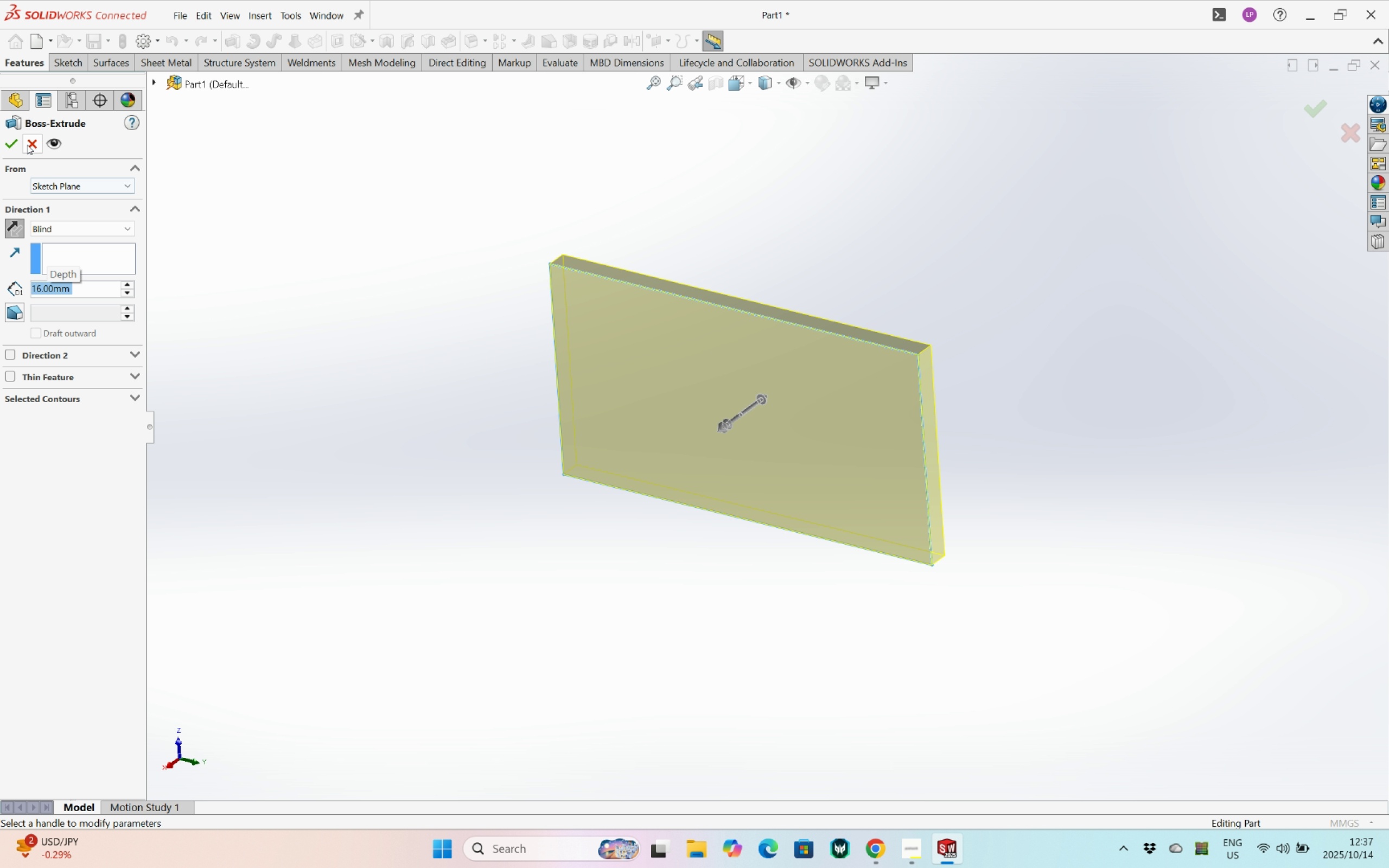 
left_click([14, 139])
 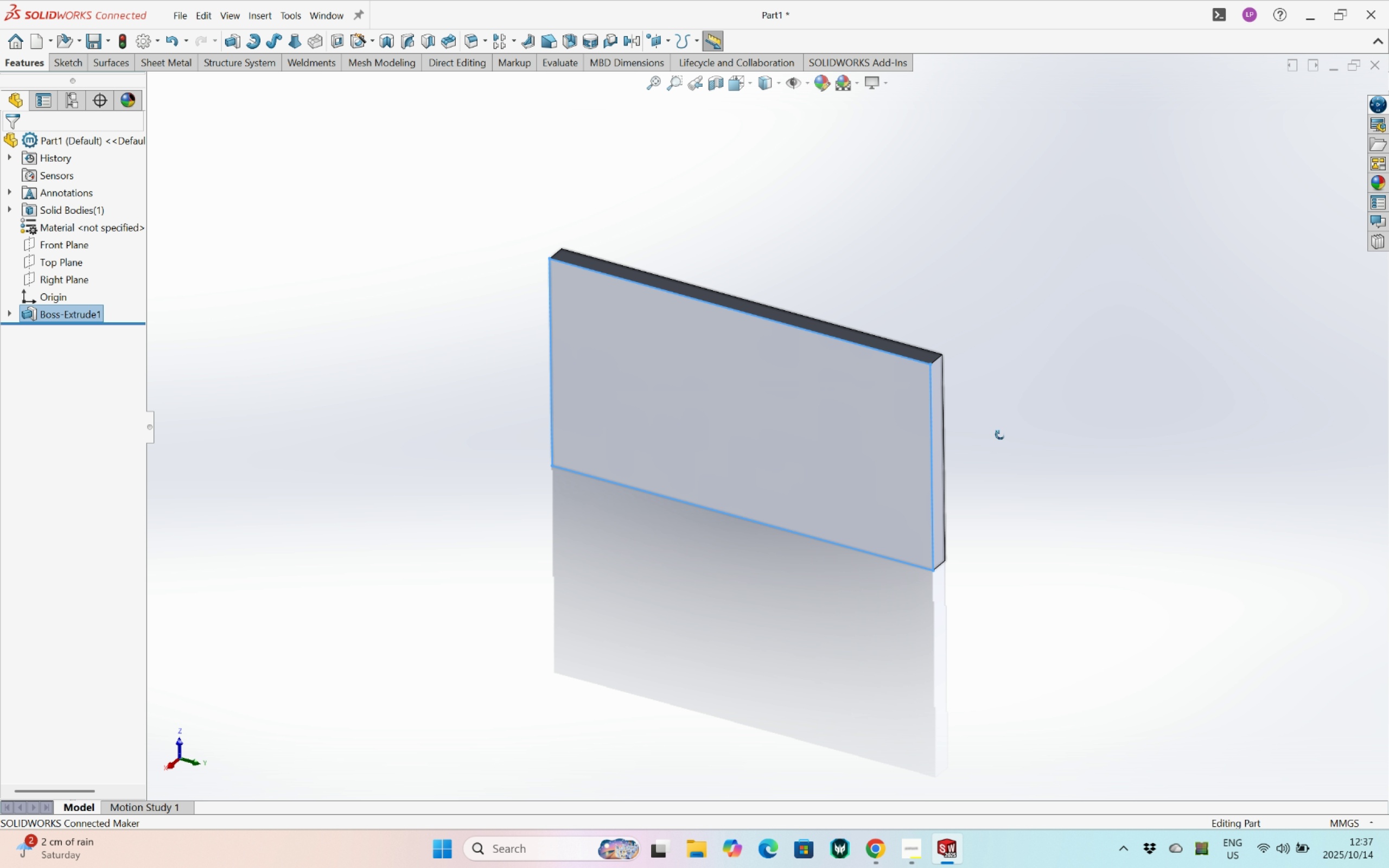 
scroll: coordinate [978, 432], scroll_direction: down, amount: 2.0
 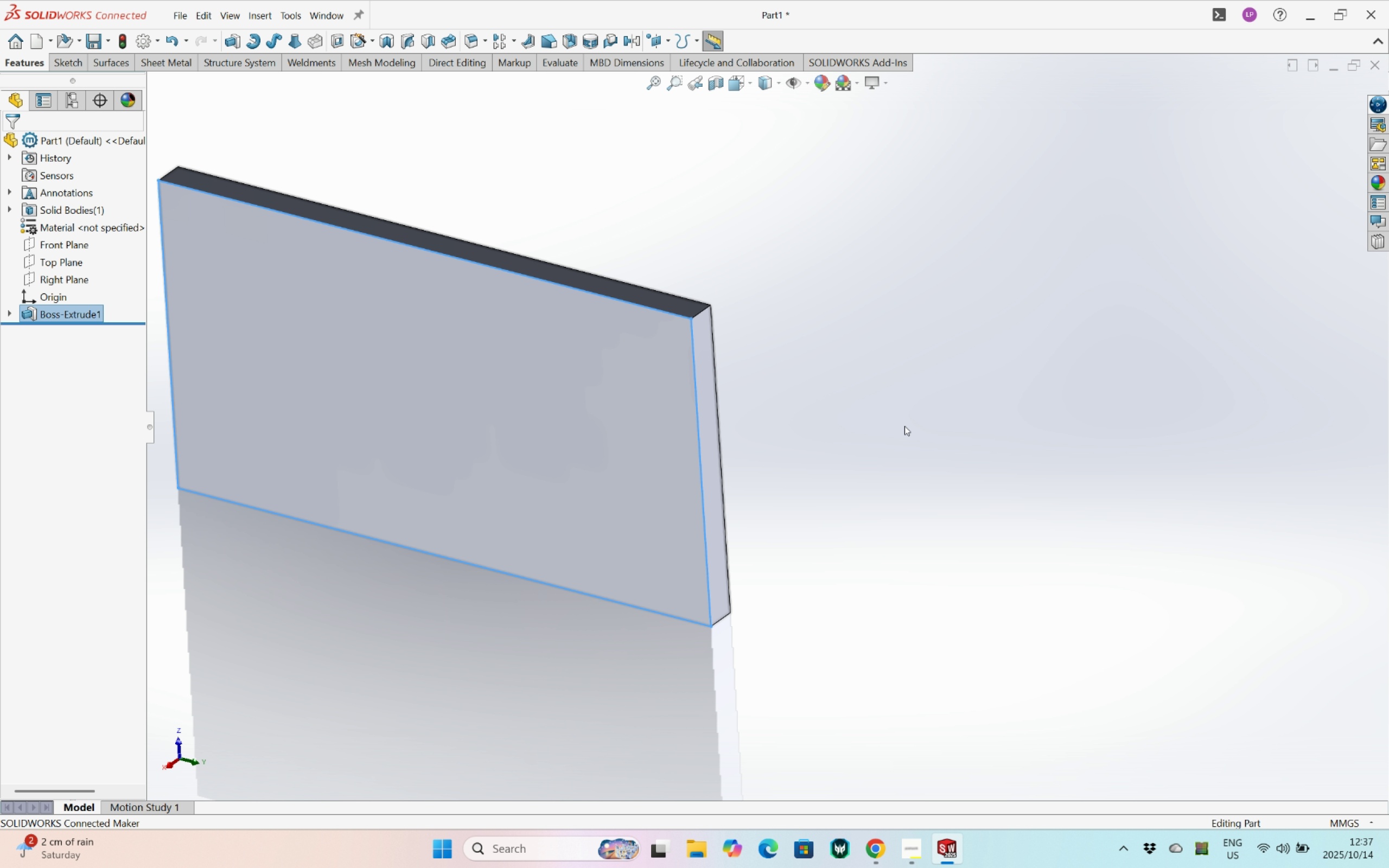 
hold_key(key=ControlLeft, duration=0.48)
 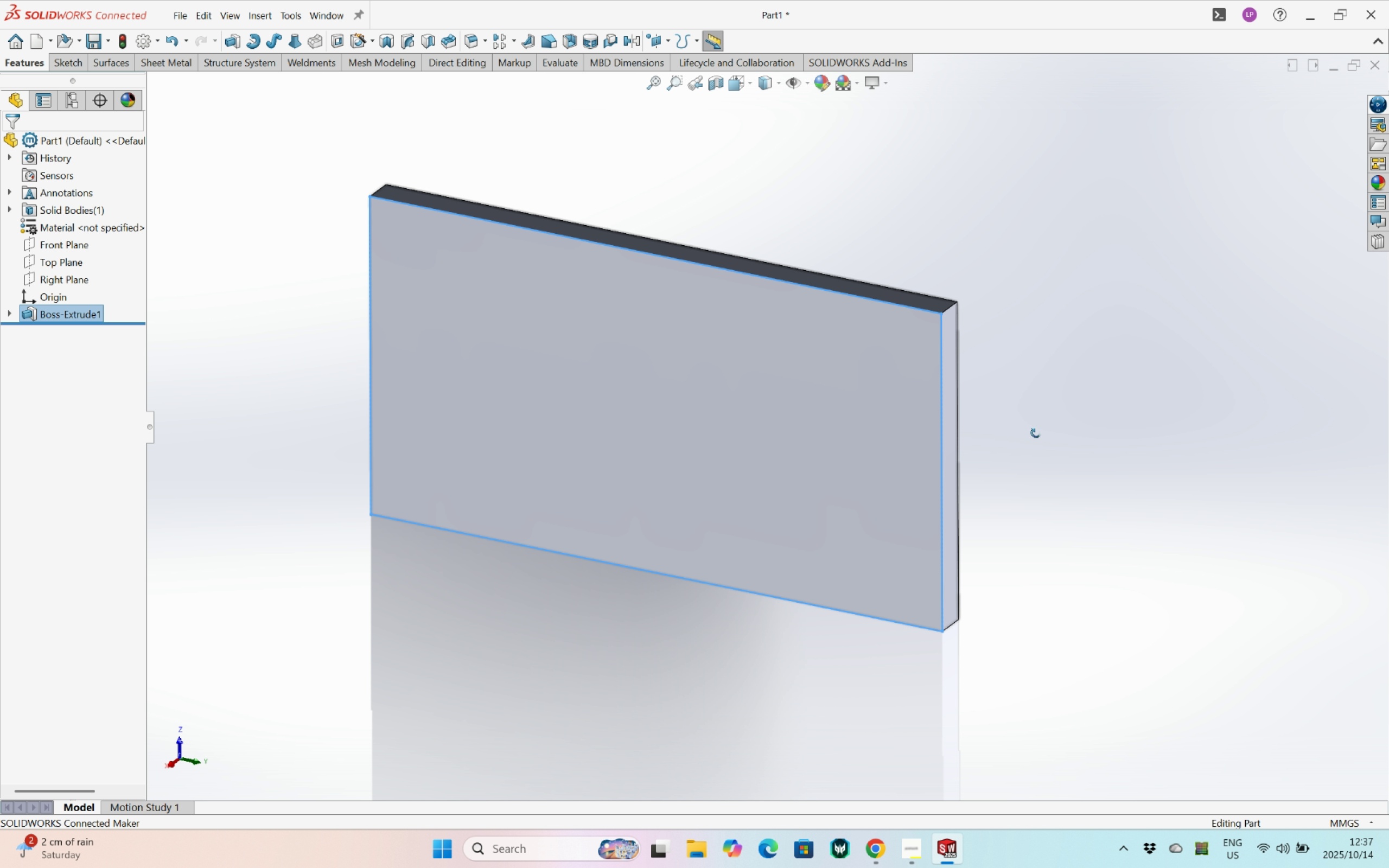 
hold_key(key=ControlLeft, duration=0.47)
 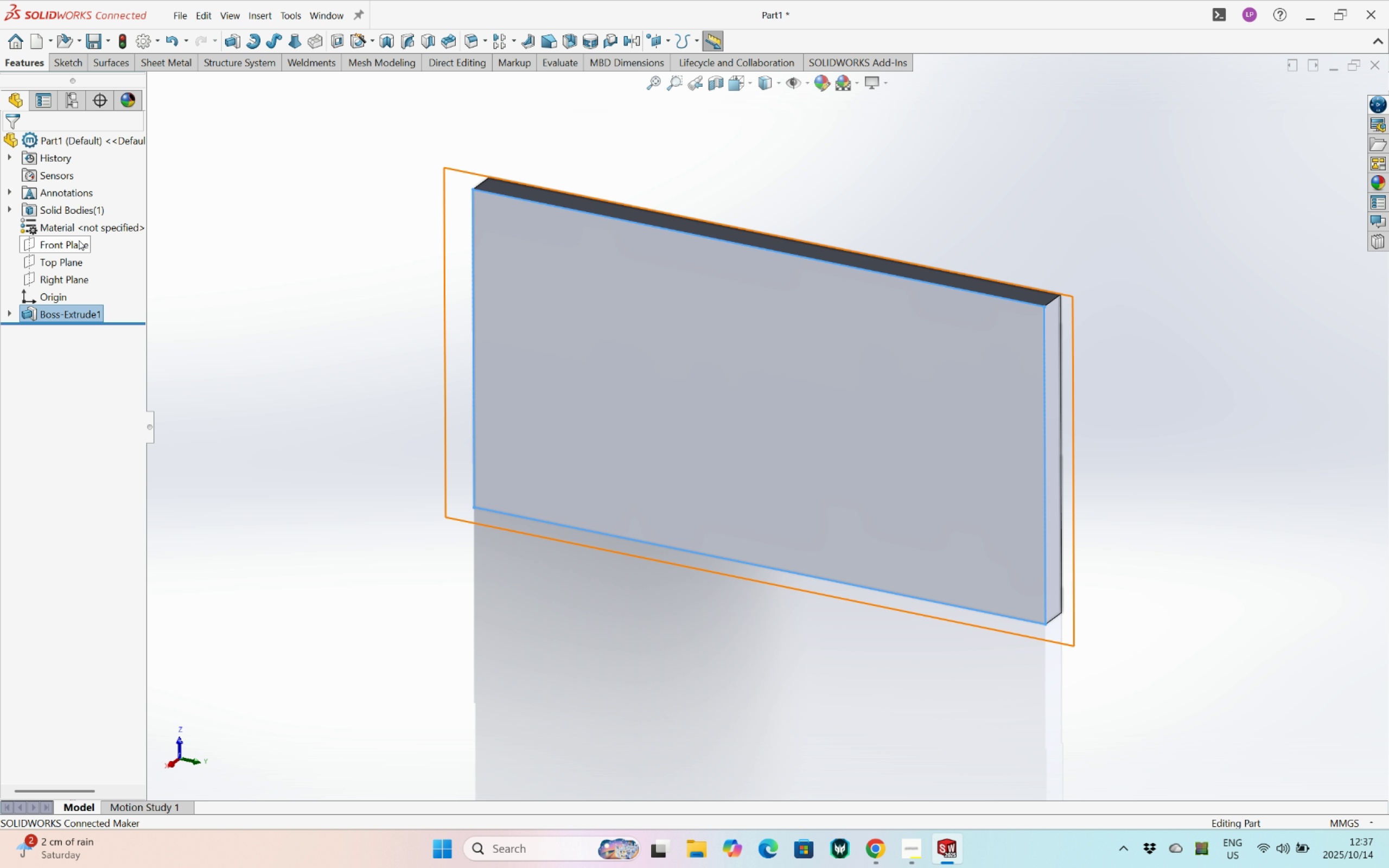 
right_click([74, 240])
 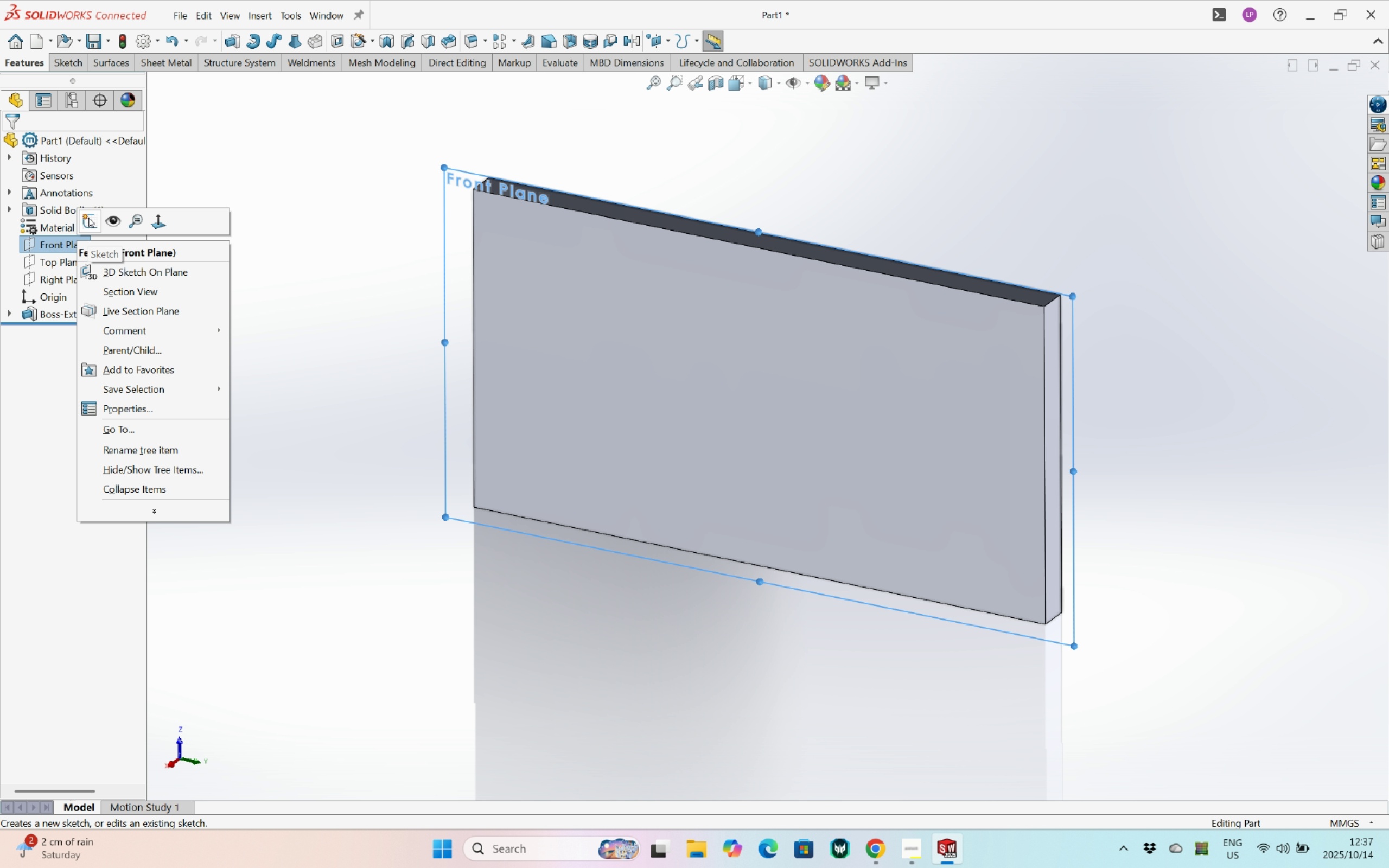 
left_click([88, 218])
 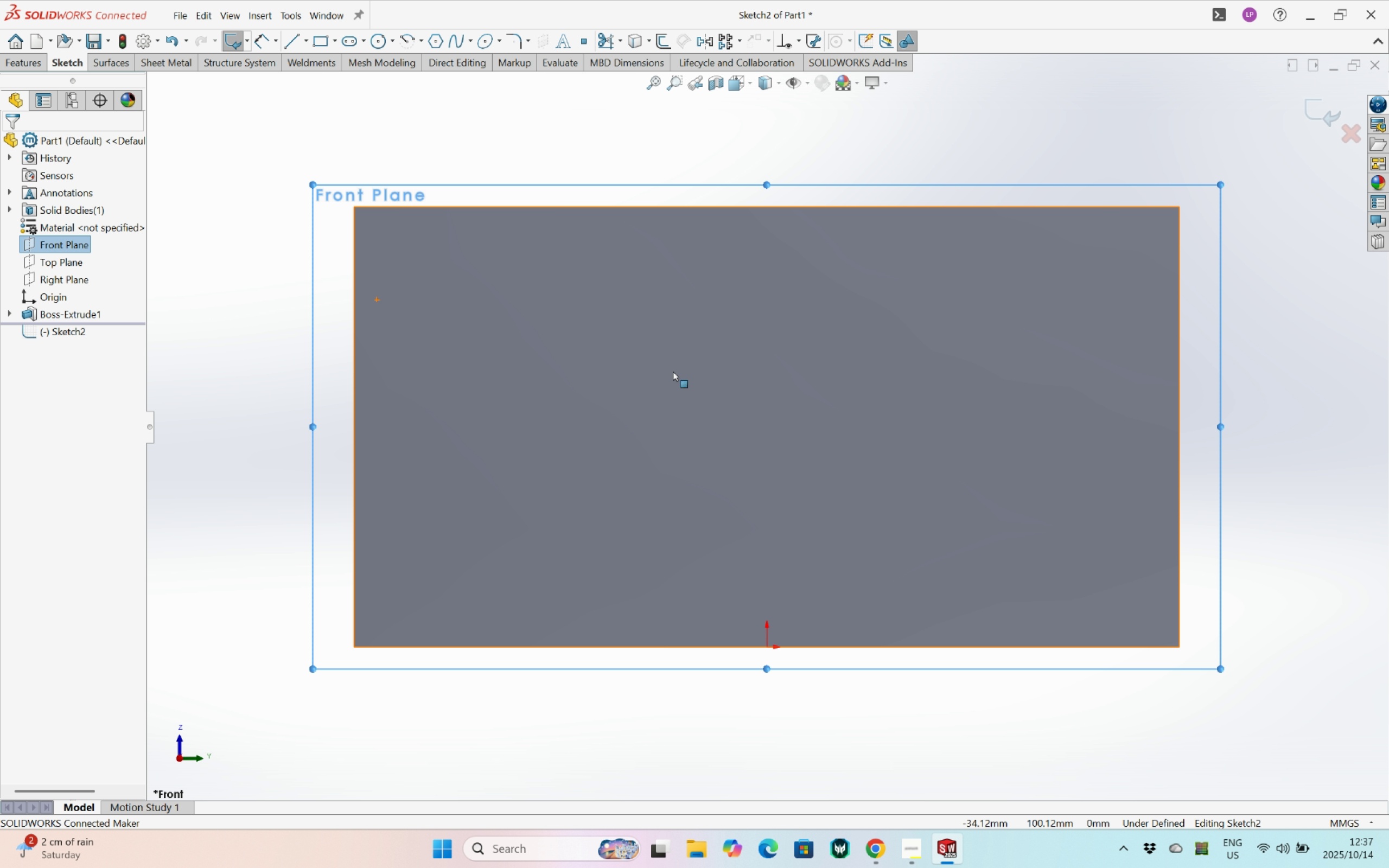 
scroll: coordinate [673, 372], scroll_direction: up, amount: 2.0
 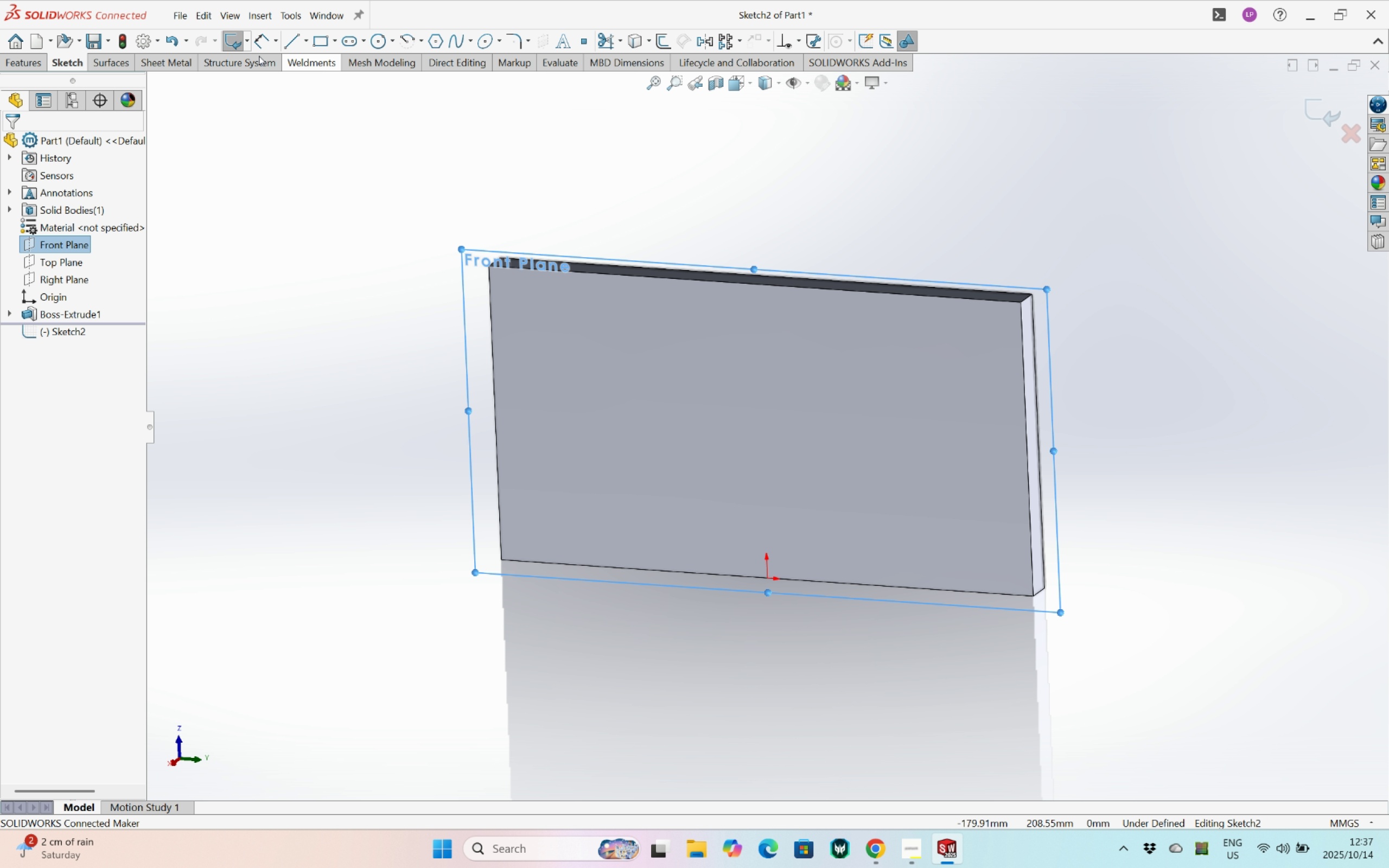 
left_click([320, 46])
 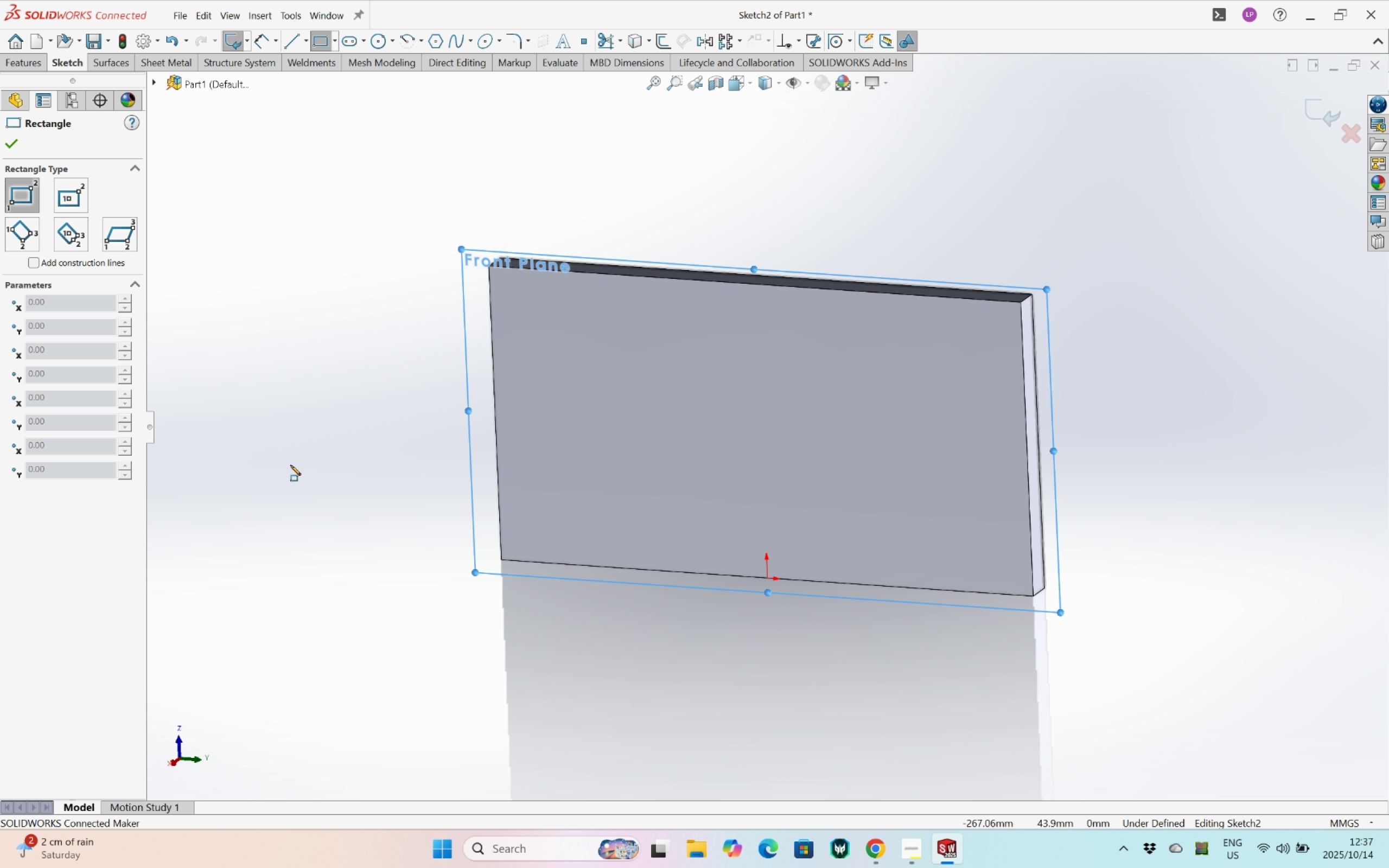 
left_click([290, 465])
 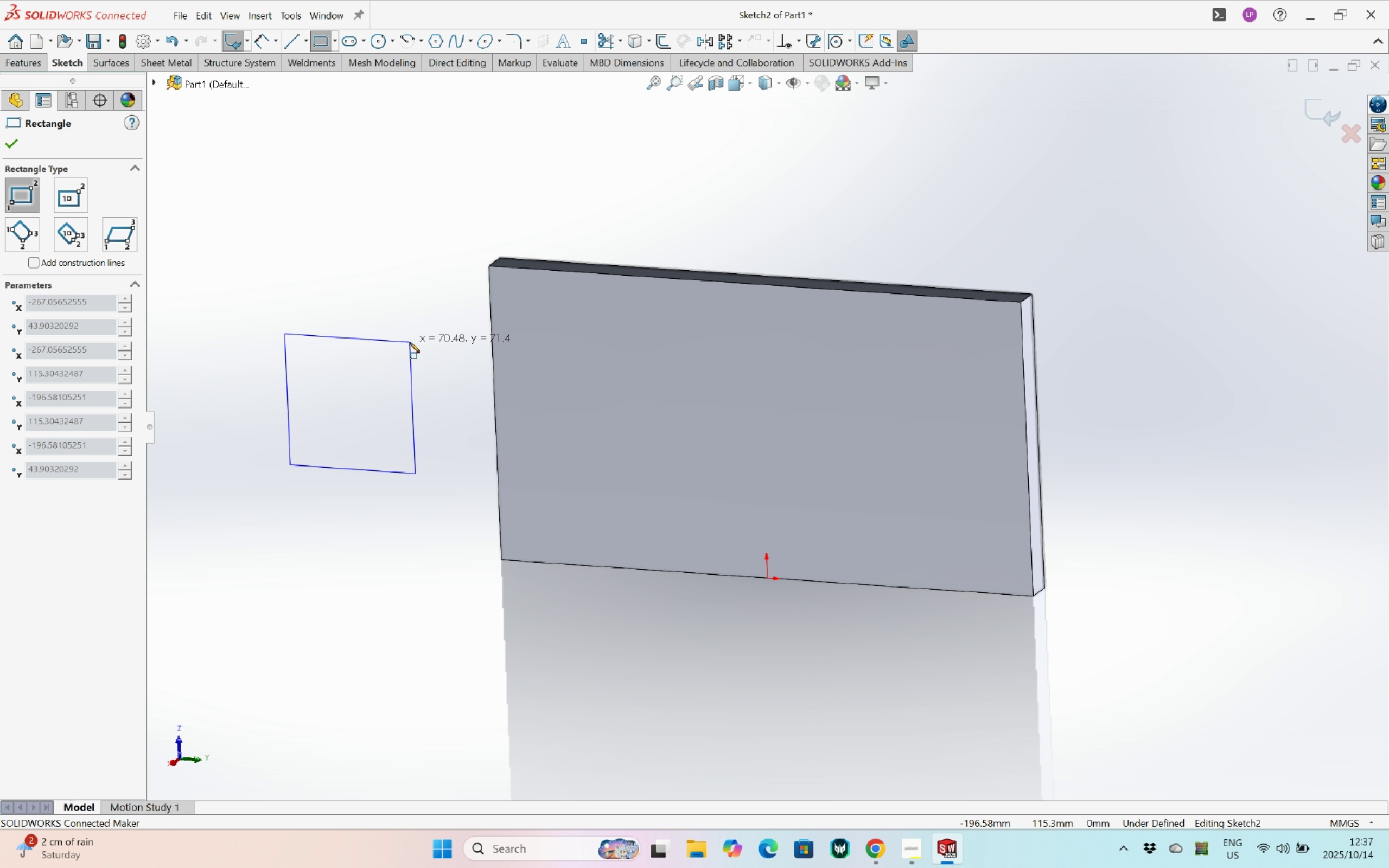 
left_click([412, 341])
 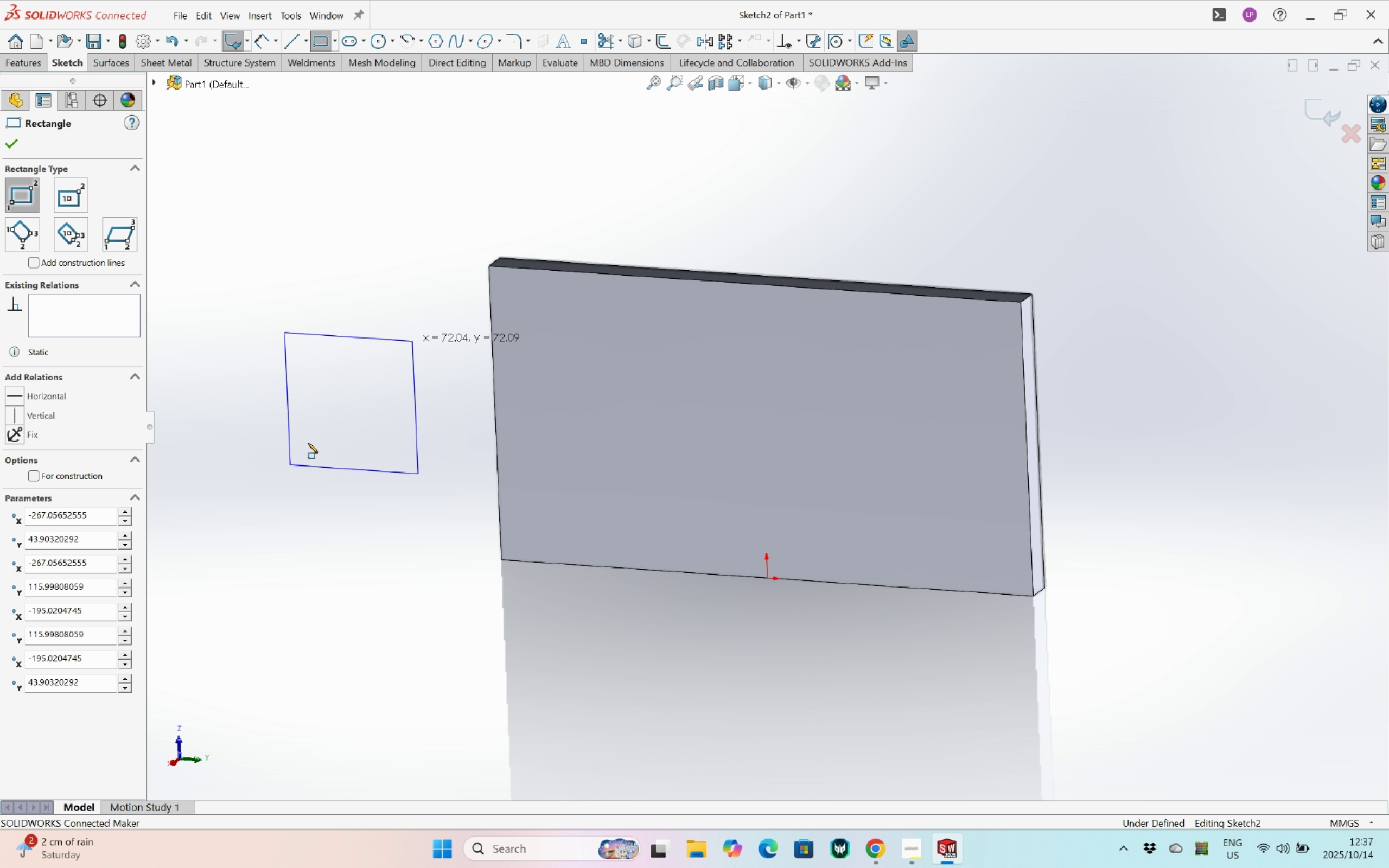 
key(Escape)
 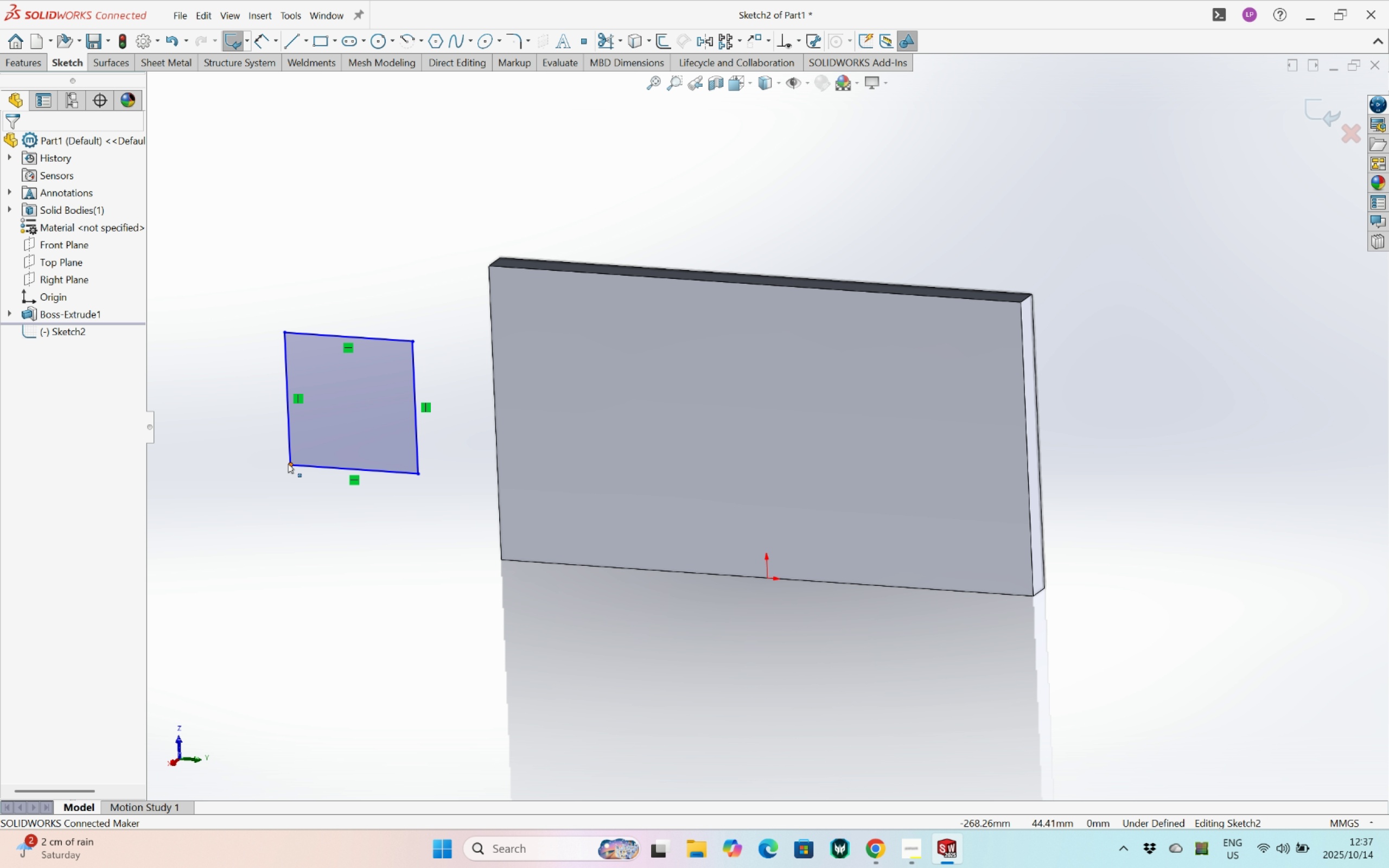 
left_click([288, 464])
 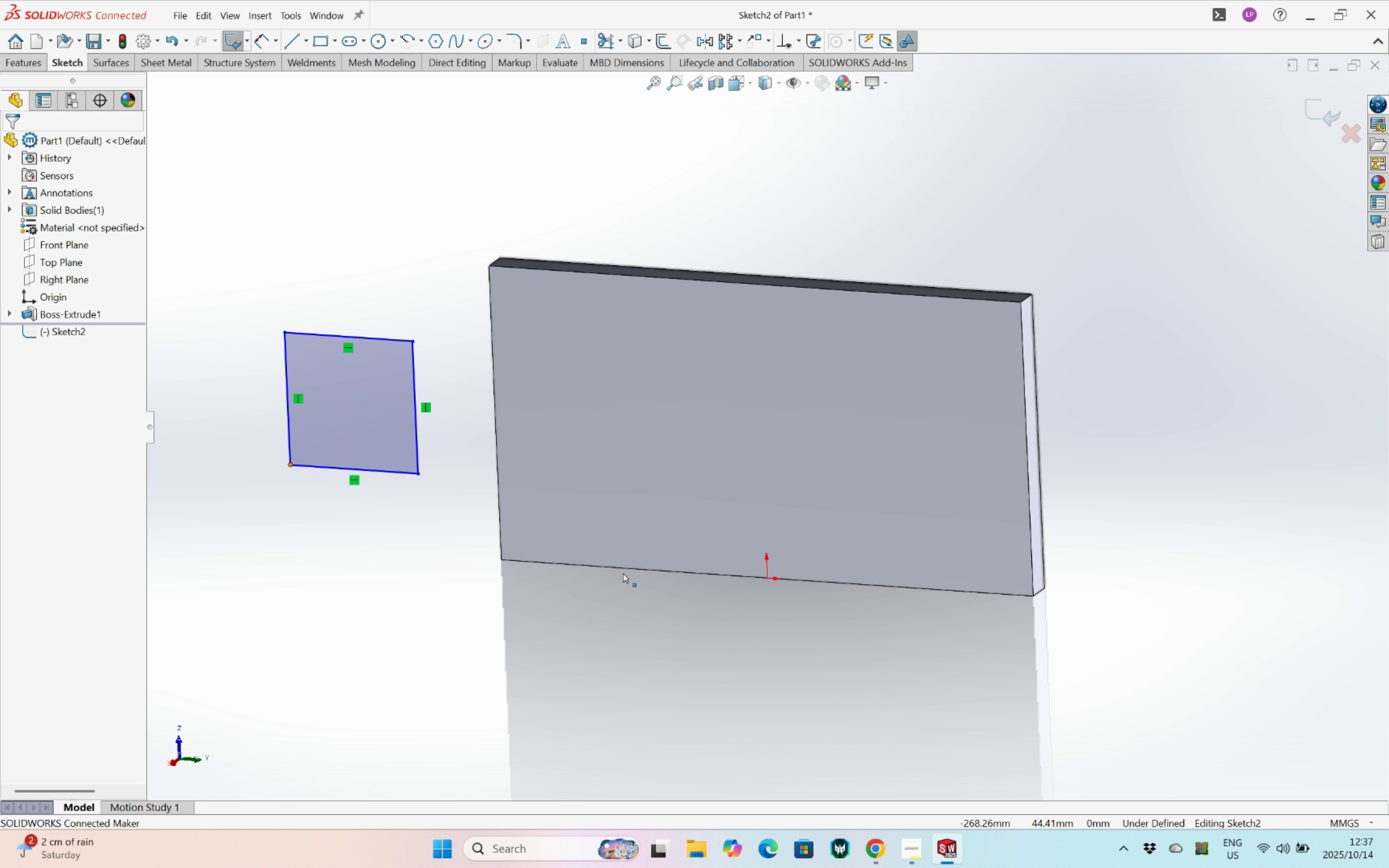 
hold_key(key=ControlLeft, duration=1.11)
left_click([768, 579])
 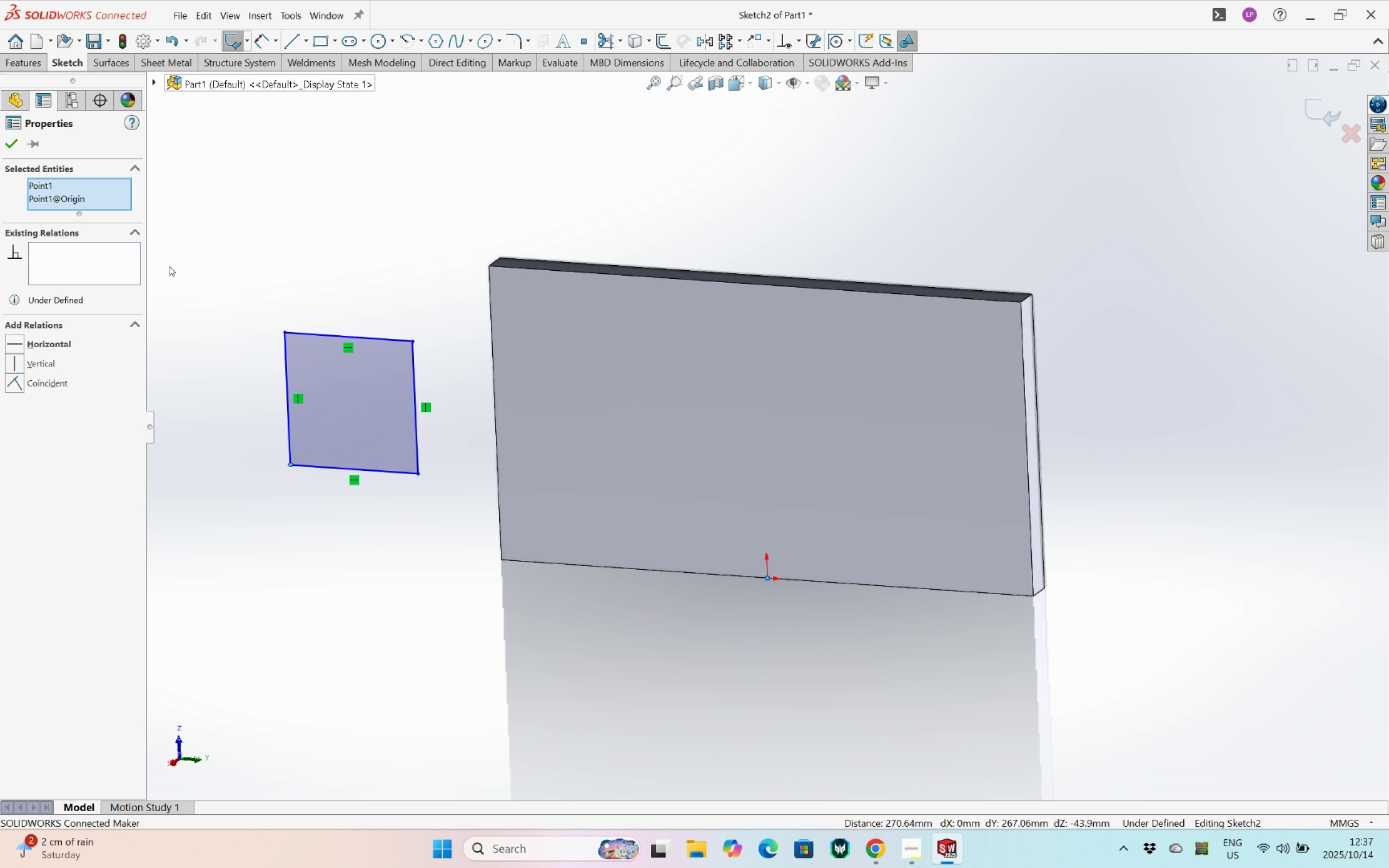 
left_click([19, 344])
 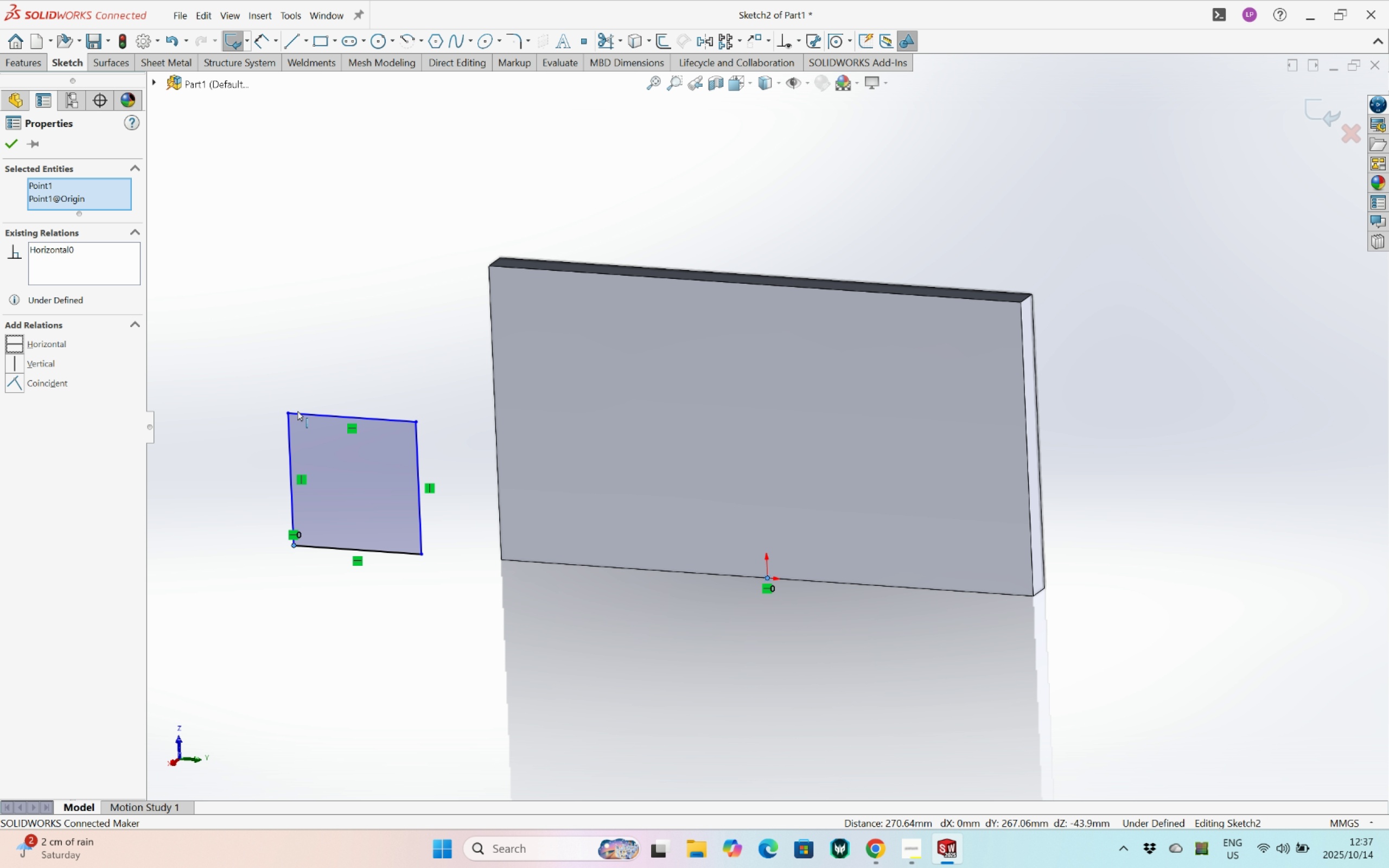 
key(Escape)
 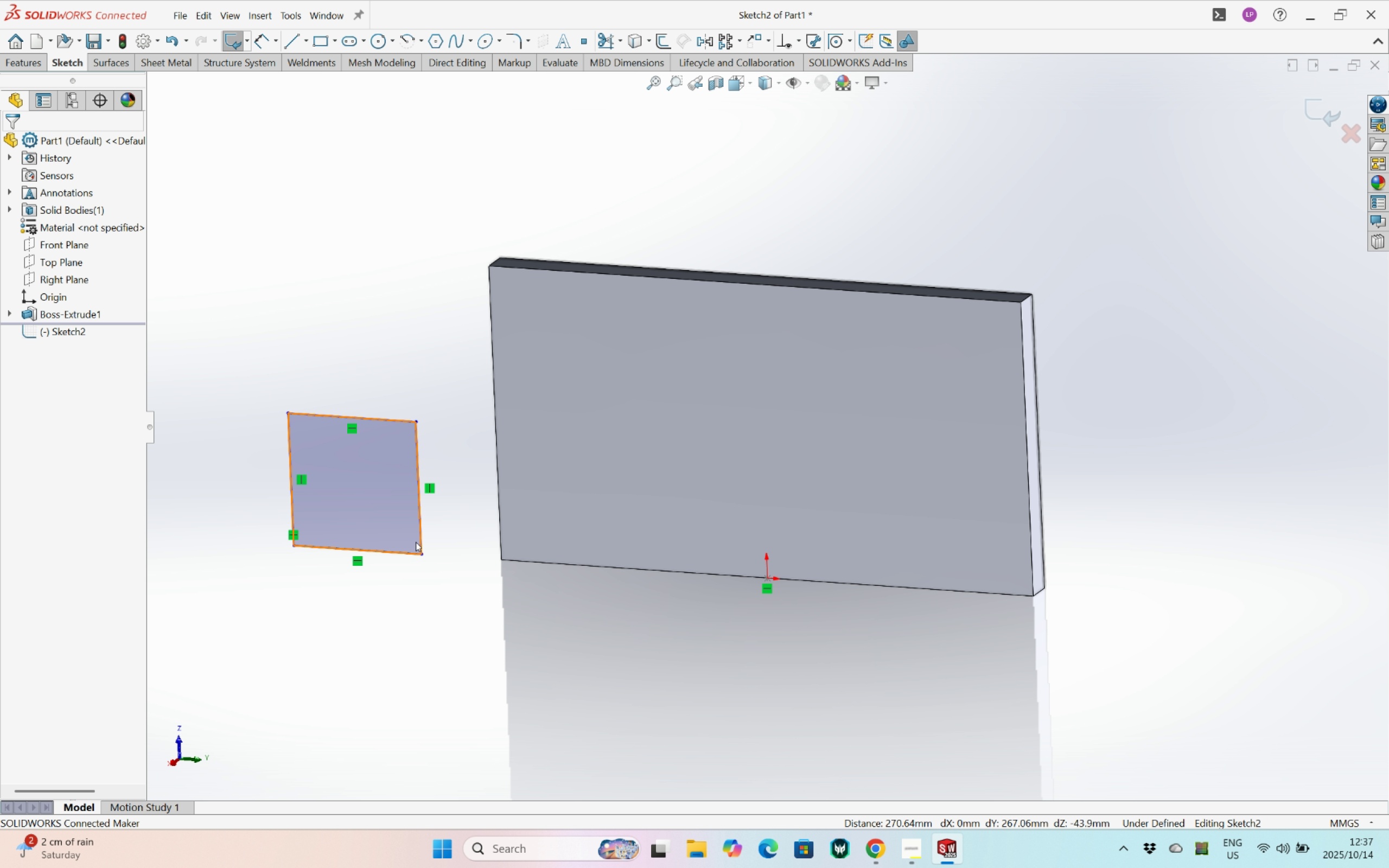 
left_click_drag(start_coordinate=[419, 540], to_coordinate=[668, 531])
 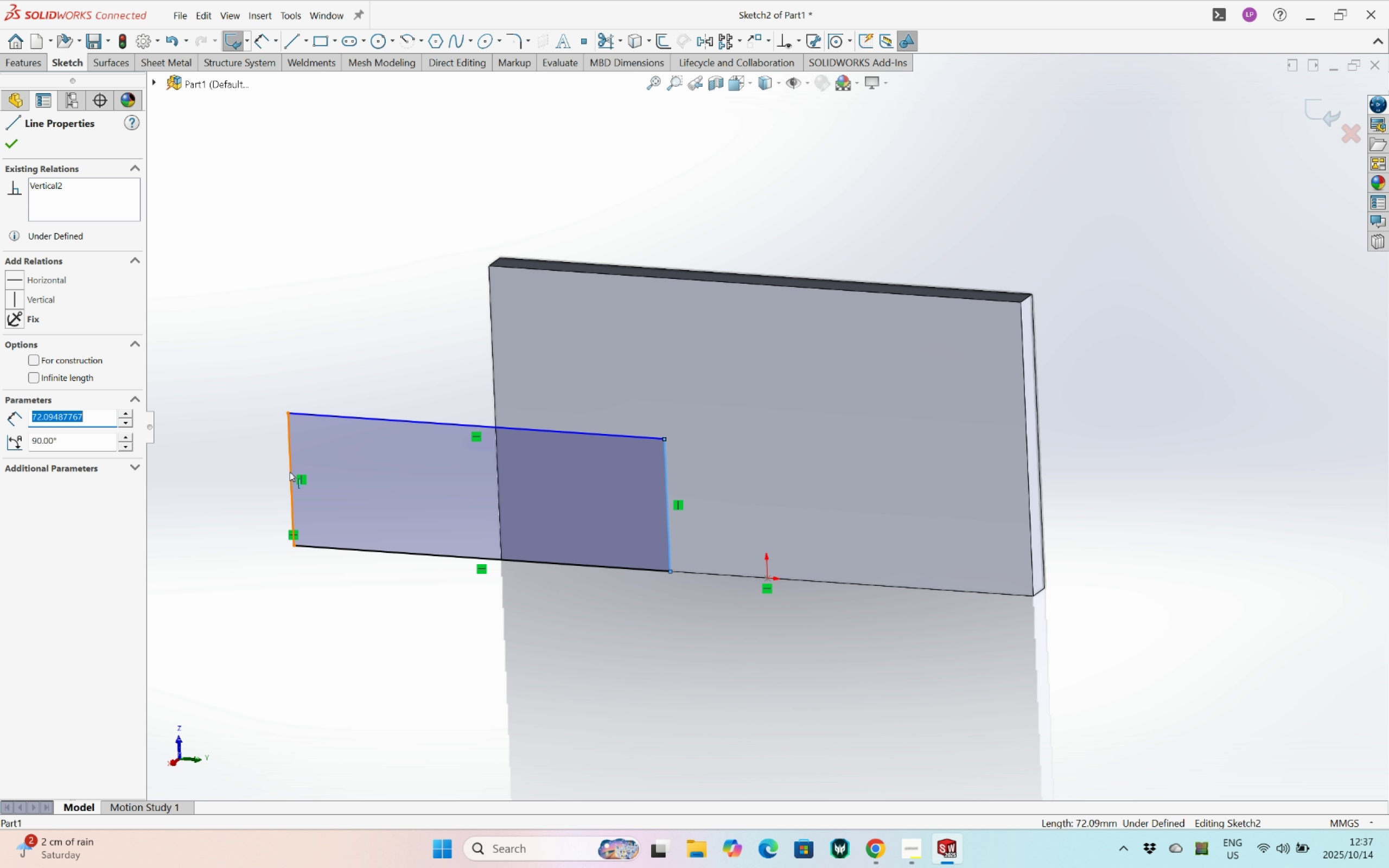 
left_click_drag(start_coordinate=[290, 472], to_coordinate=[544, 474])
 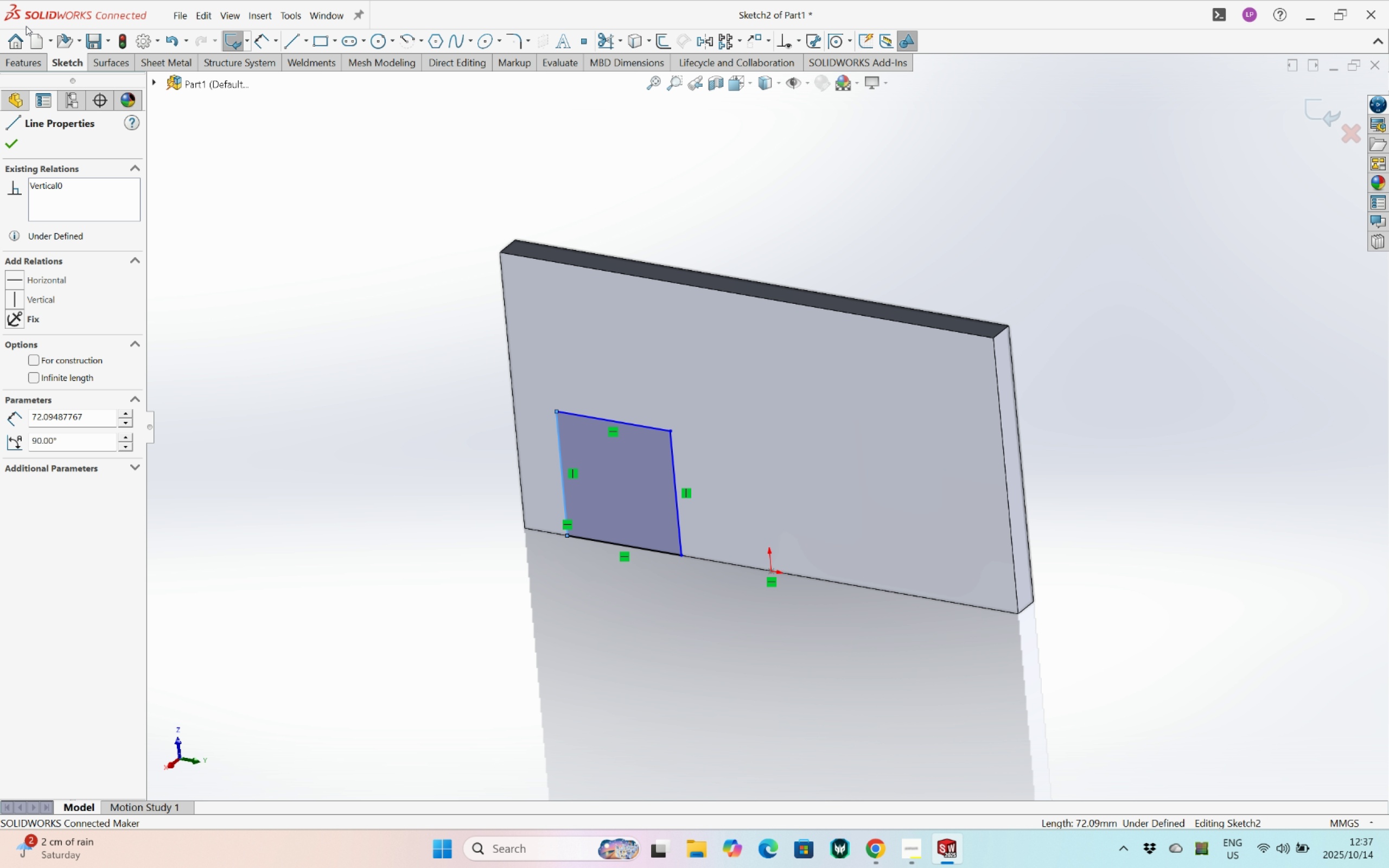 
left_click([263, 41])
 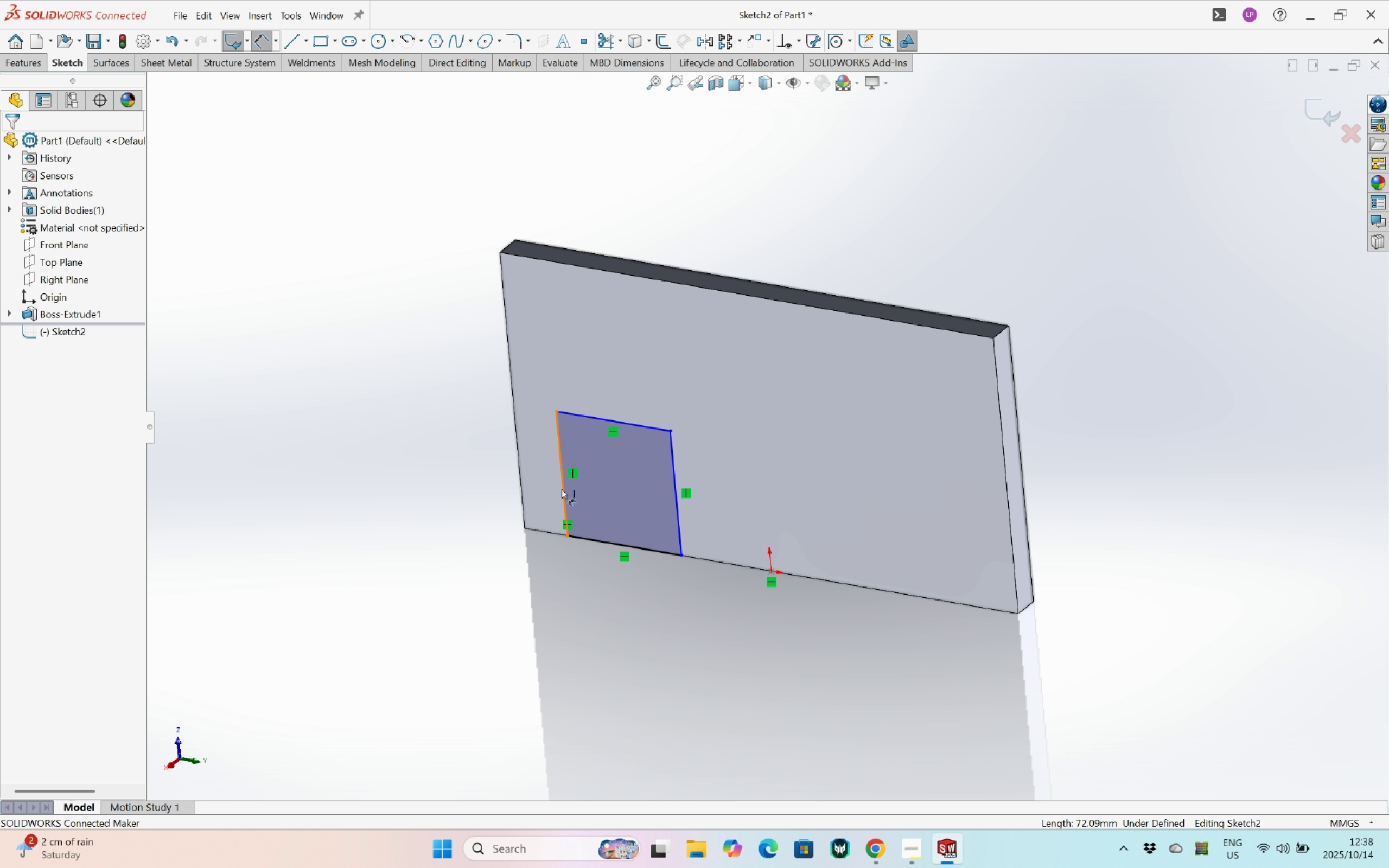 
left_click([562, 489])
 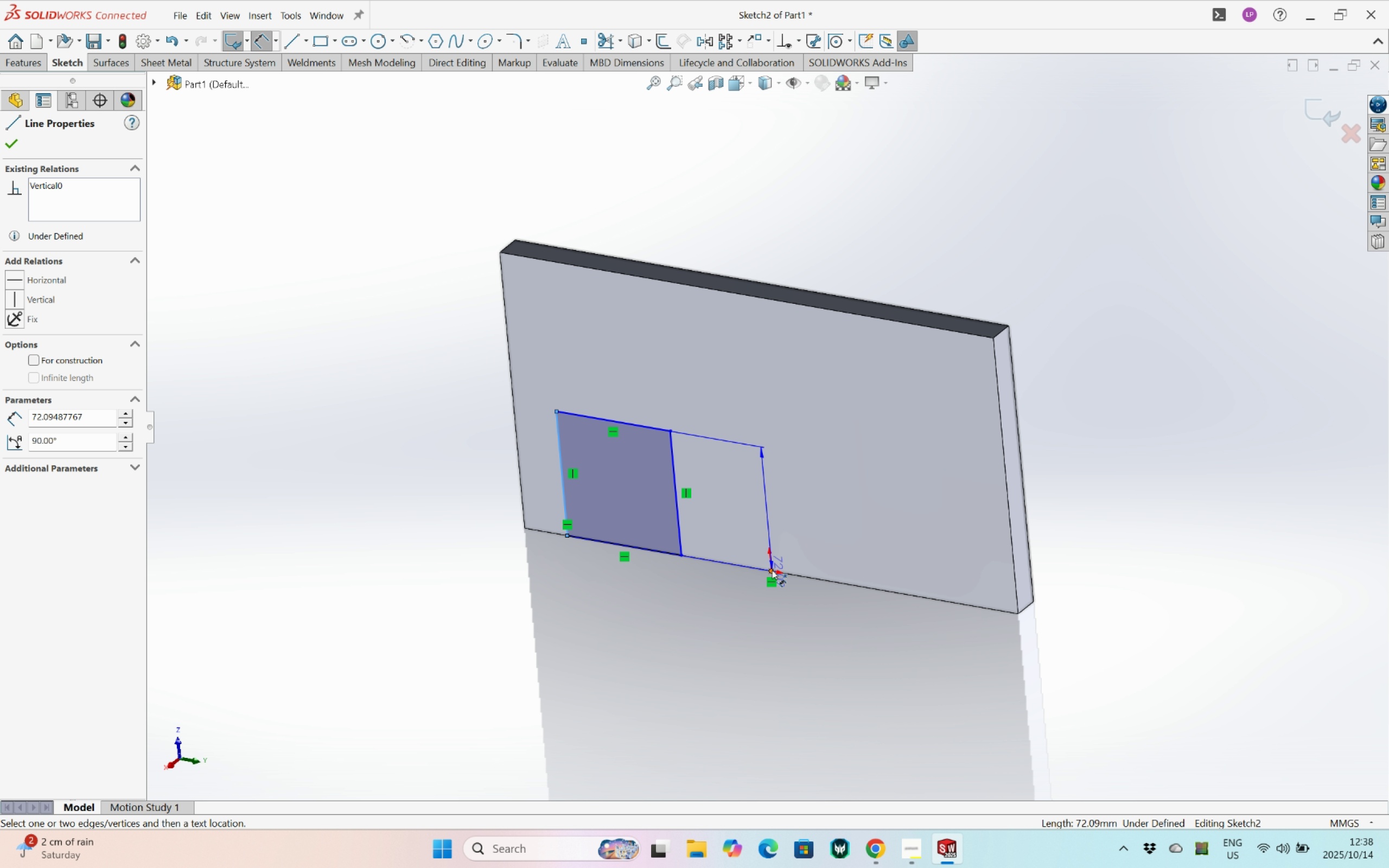 
left_click([772, 570])
 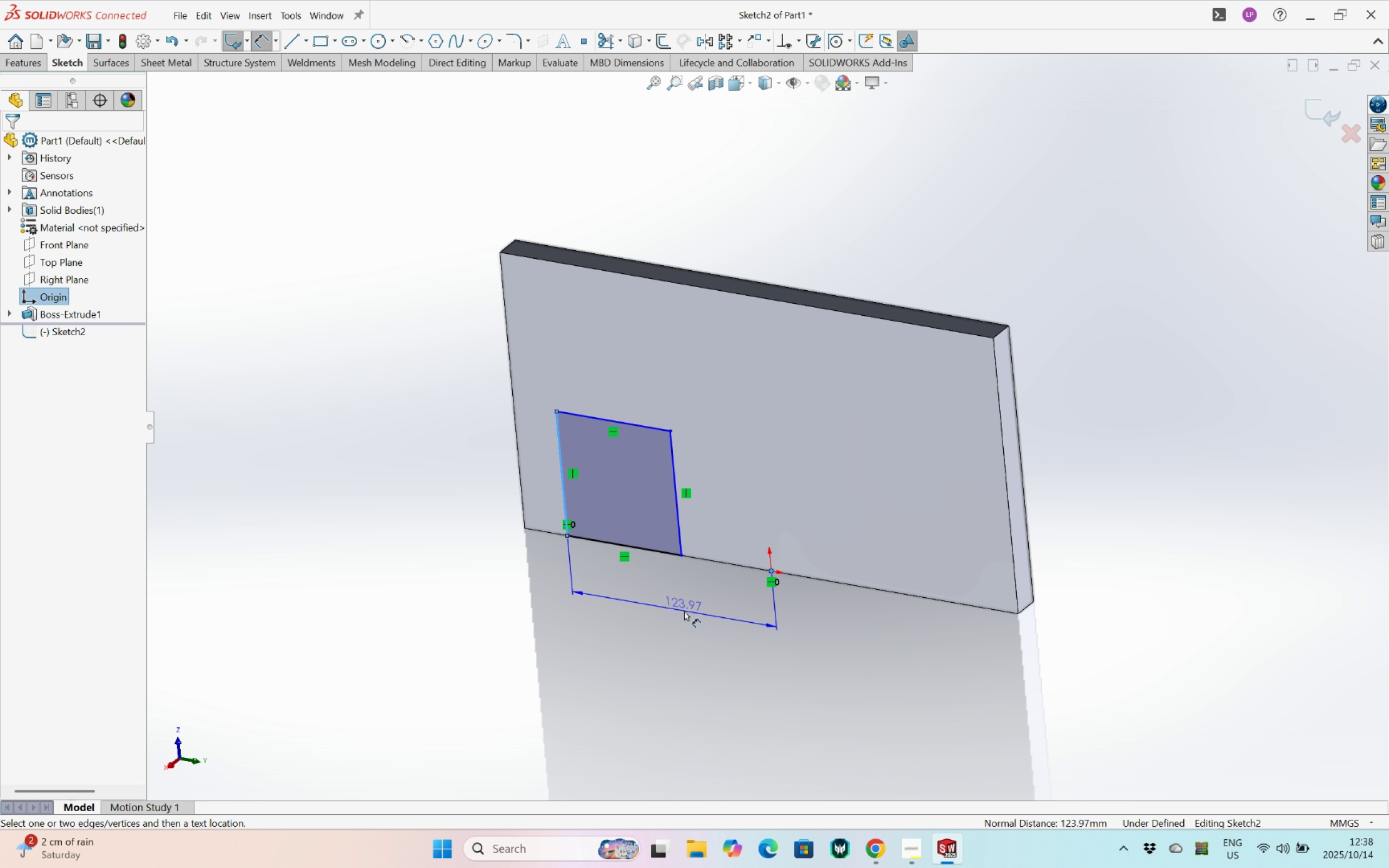 
left_click([684, 611])
 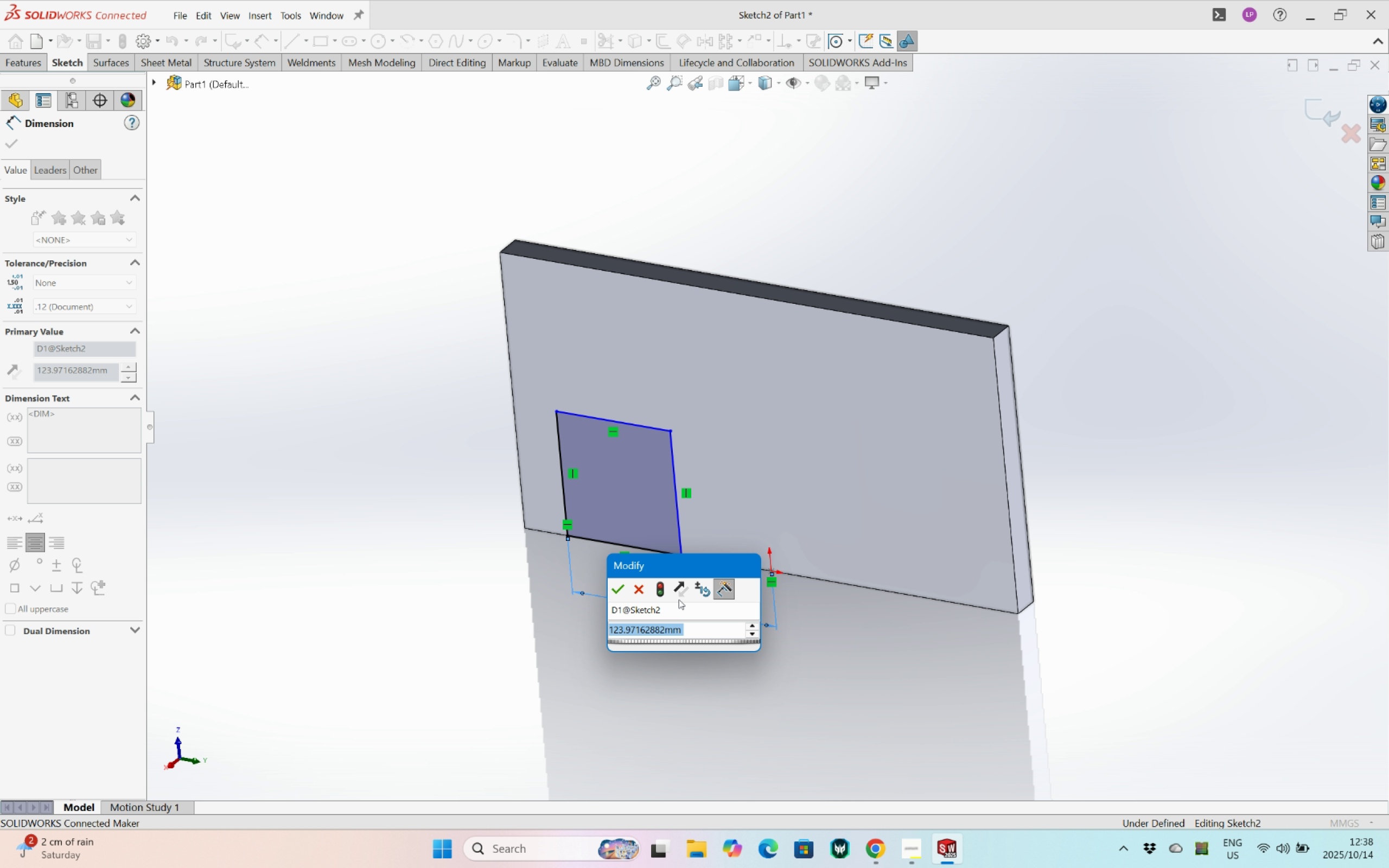 
key(Escape)
 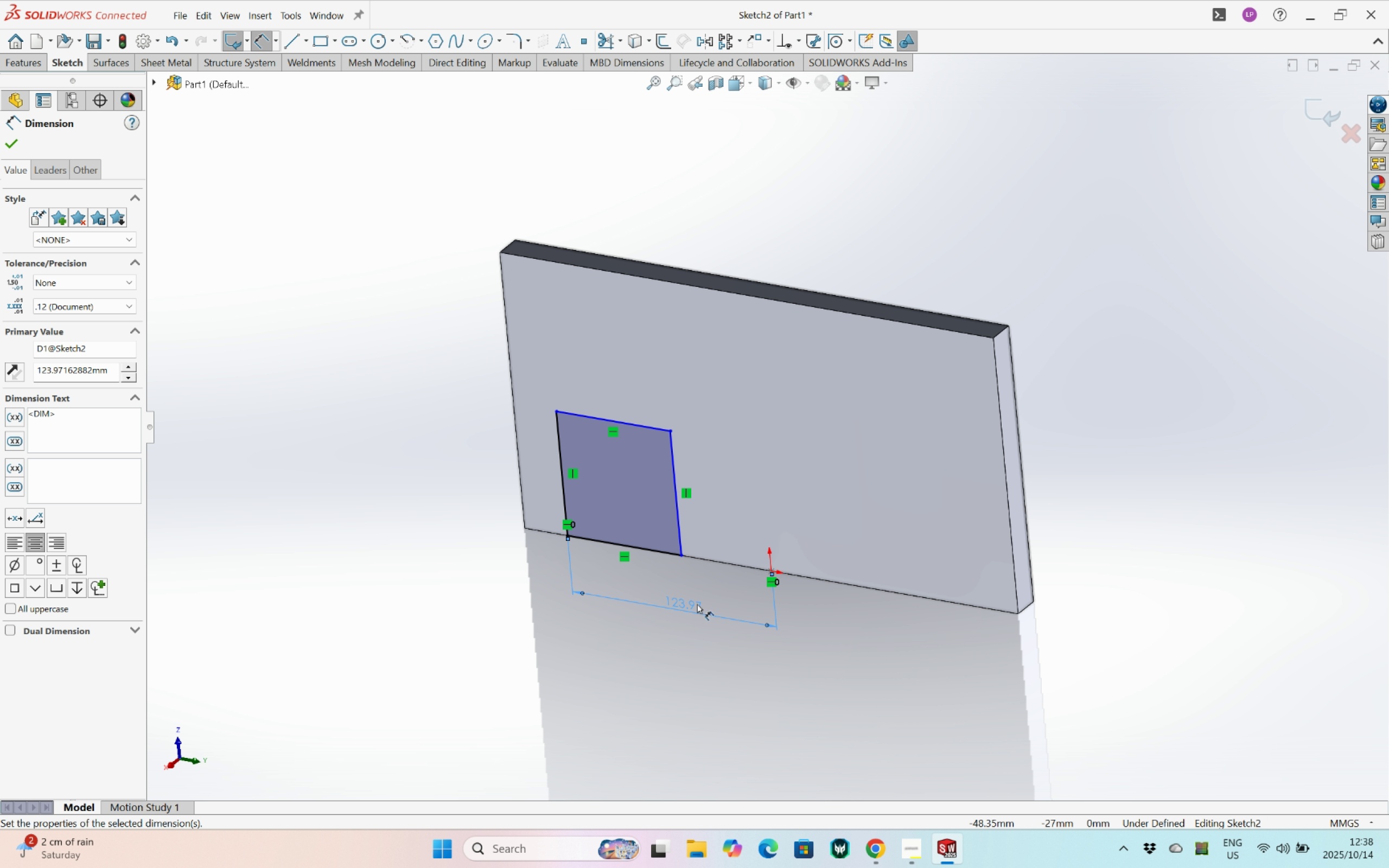 
left_click([694, 605])
 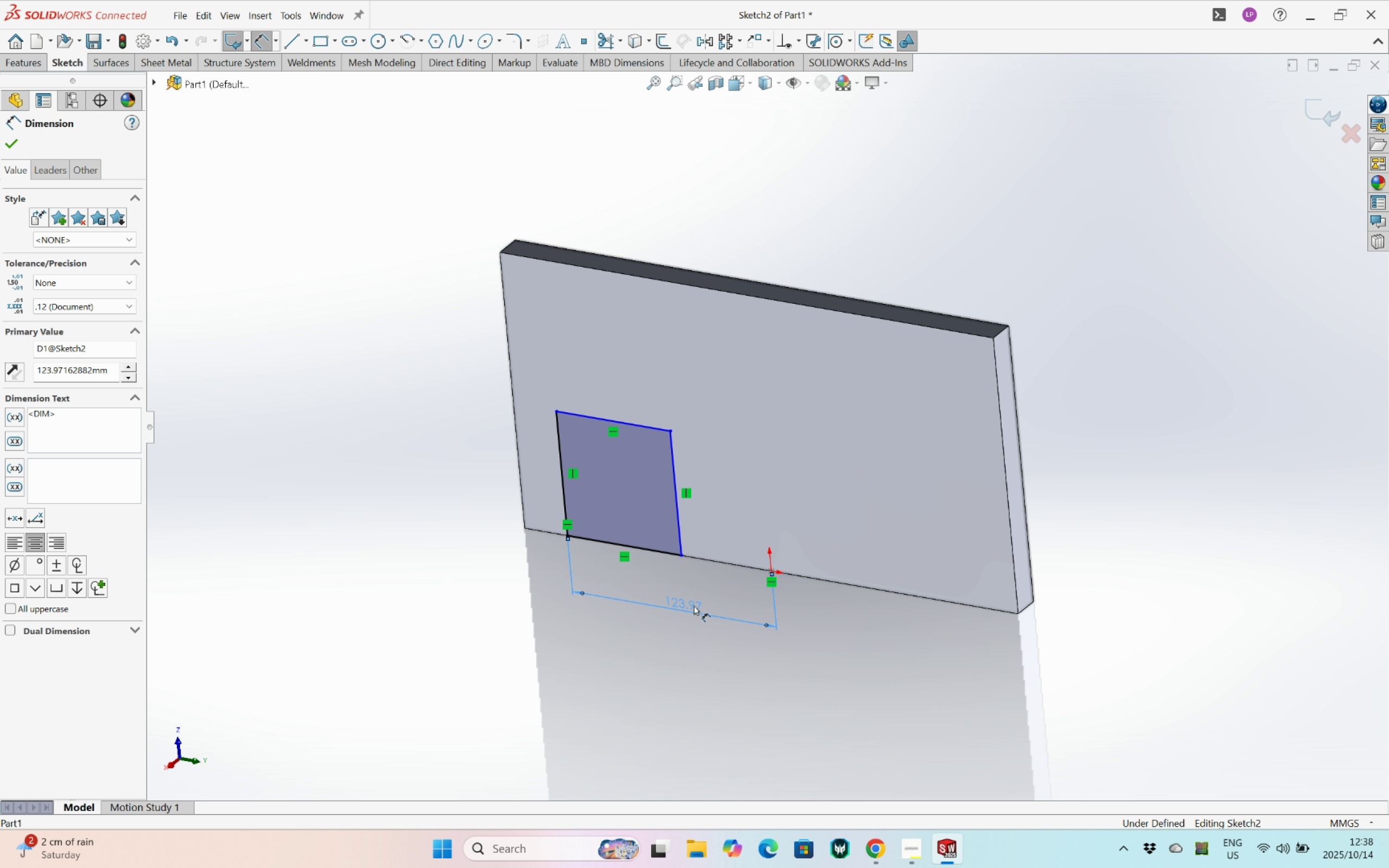 
double_click([694, 605])
 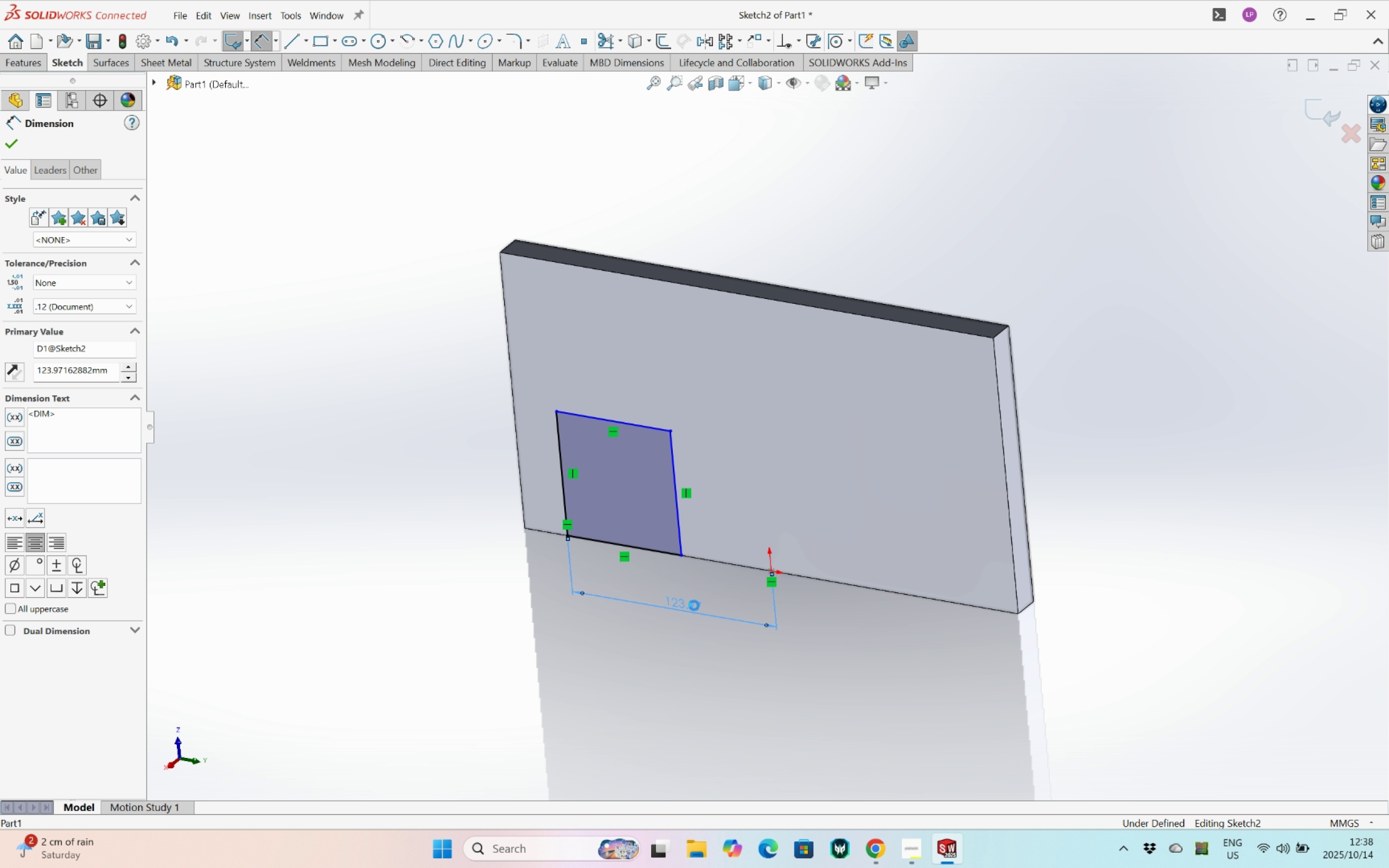 
type(1504)
key(Backspace)
 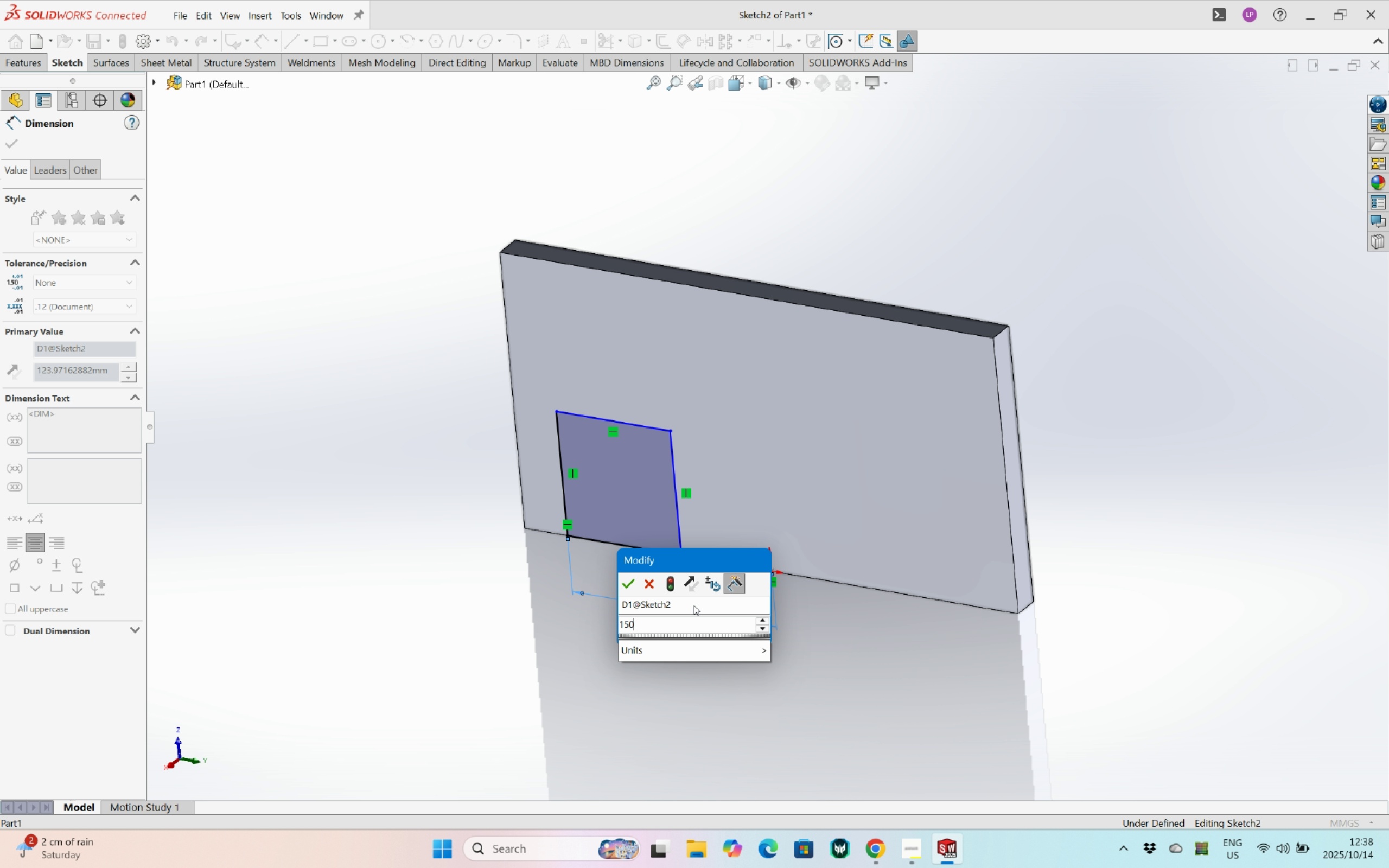 
key(Enter)
 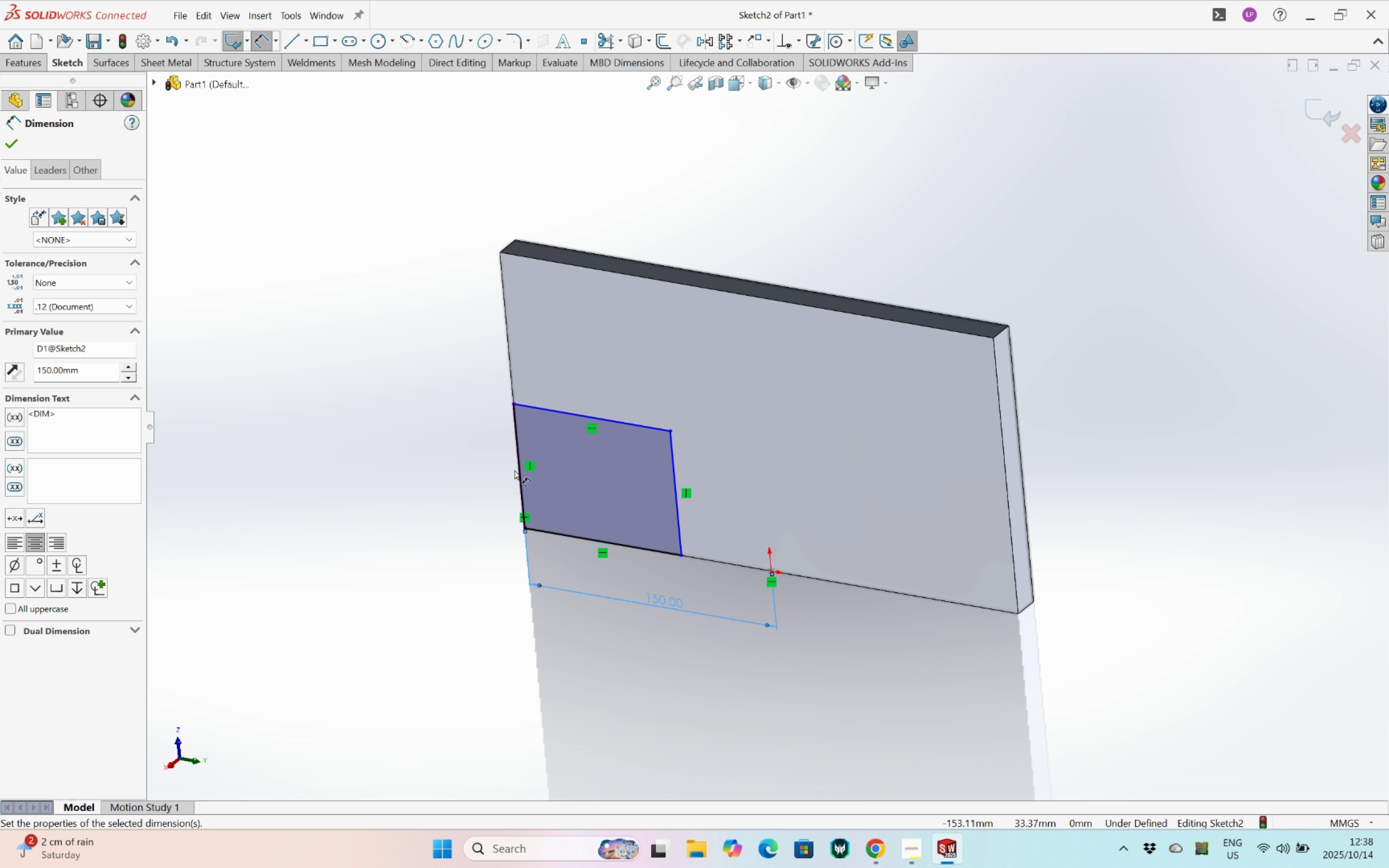 
left_click([518, 471])
 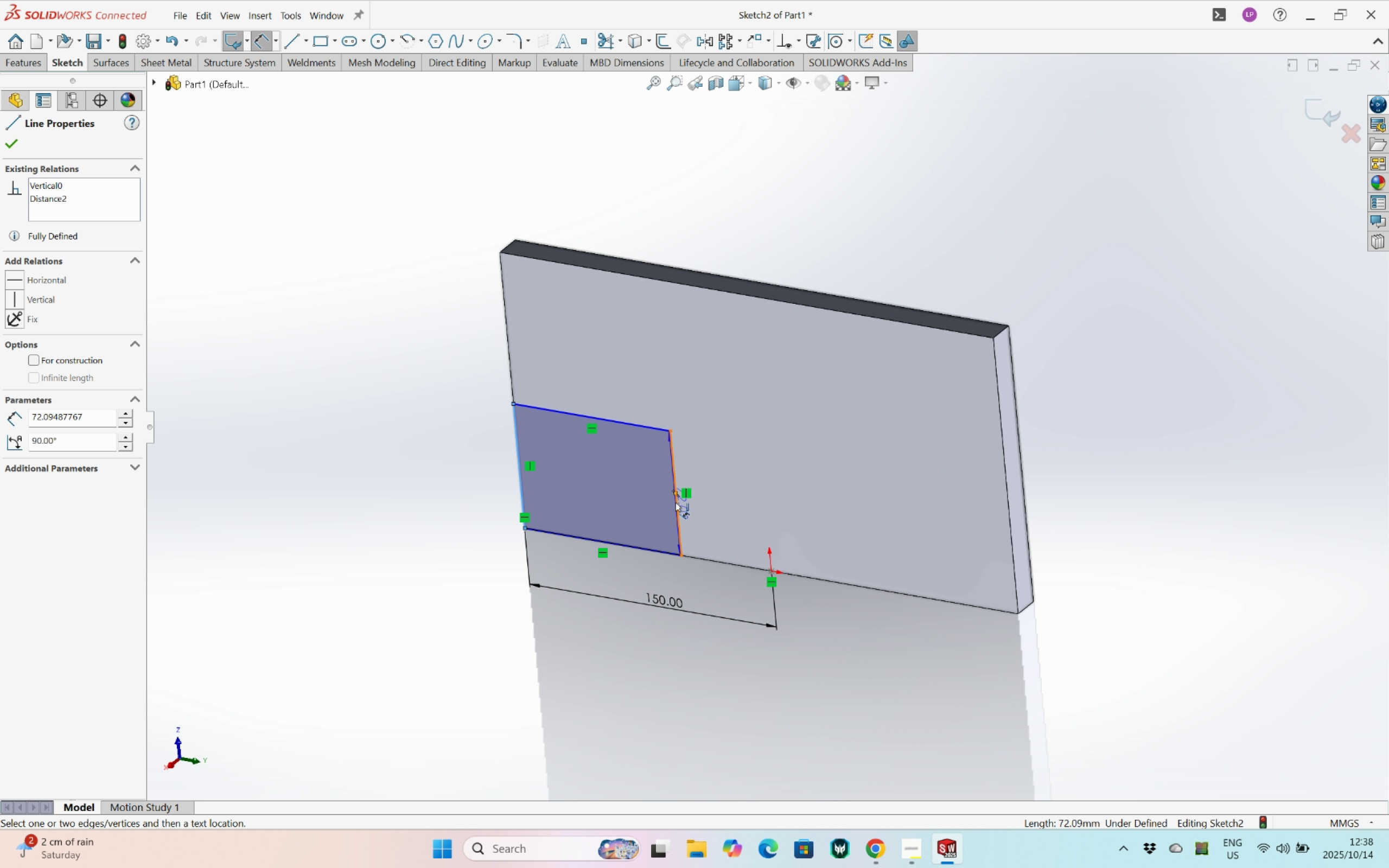 
left_click([676, 502])
 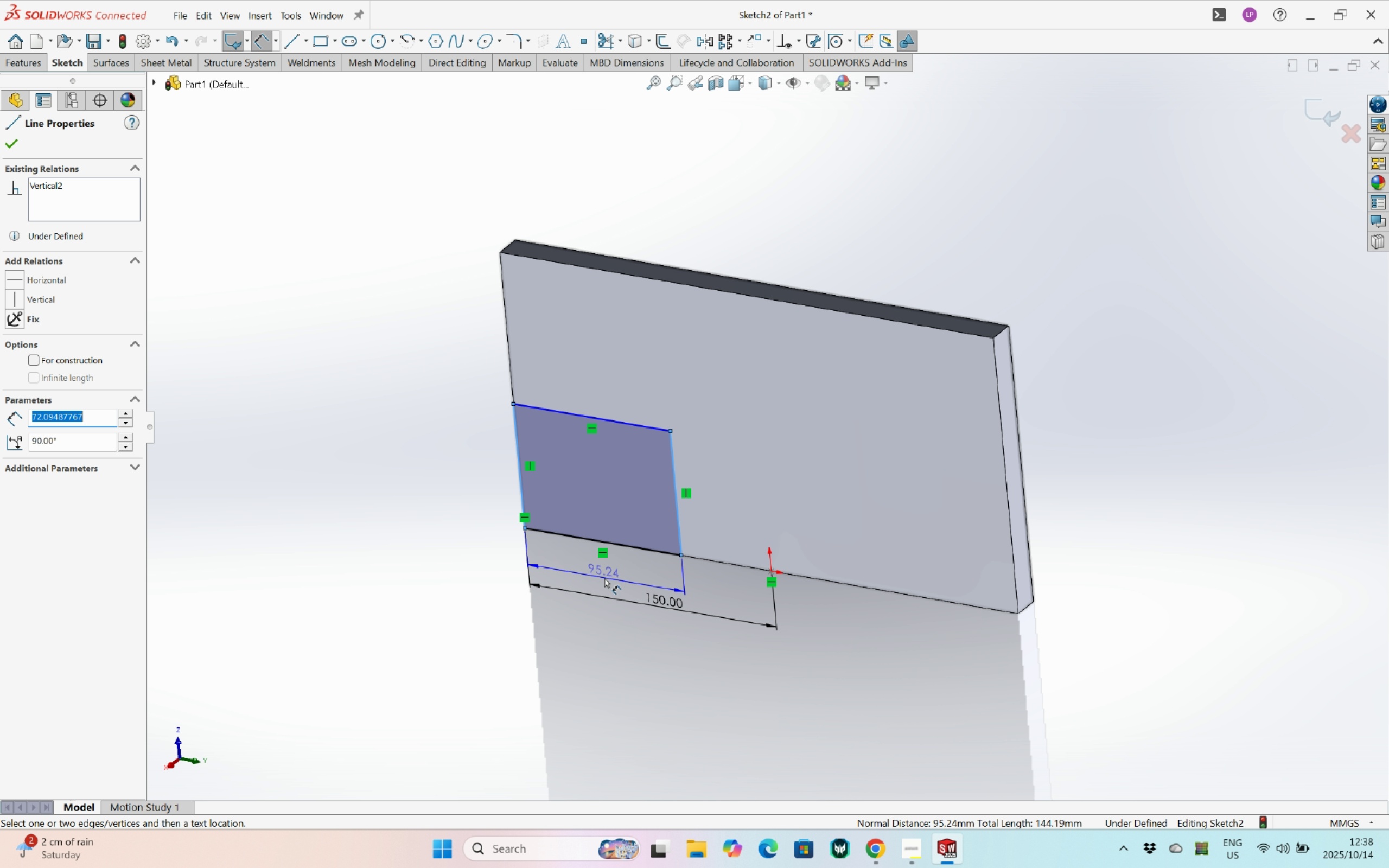 
left_click([604, 578])
 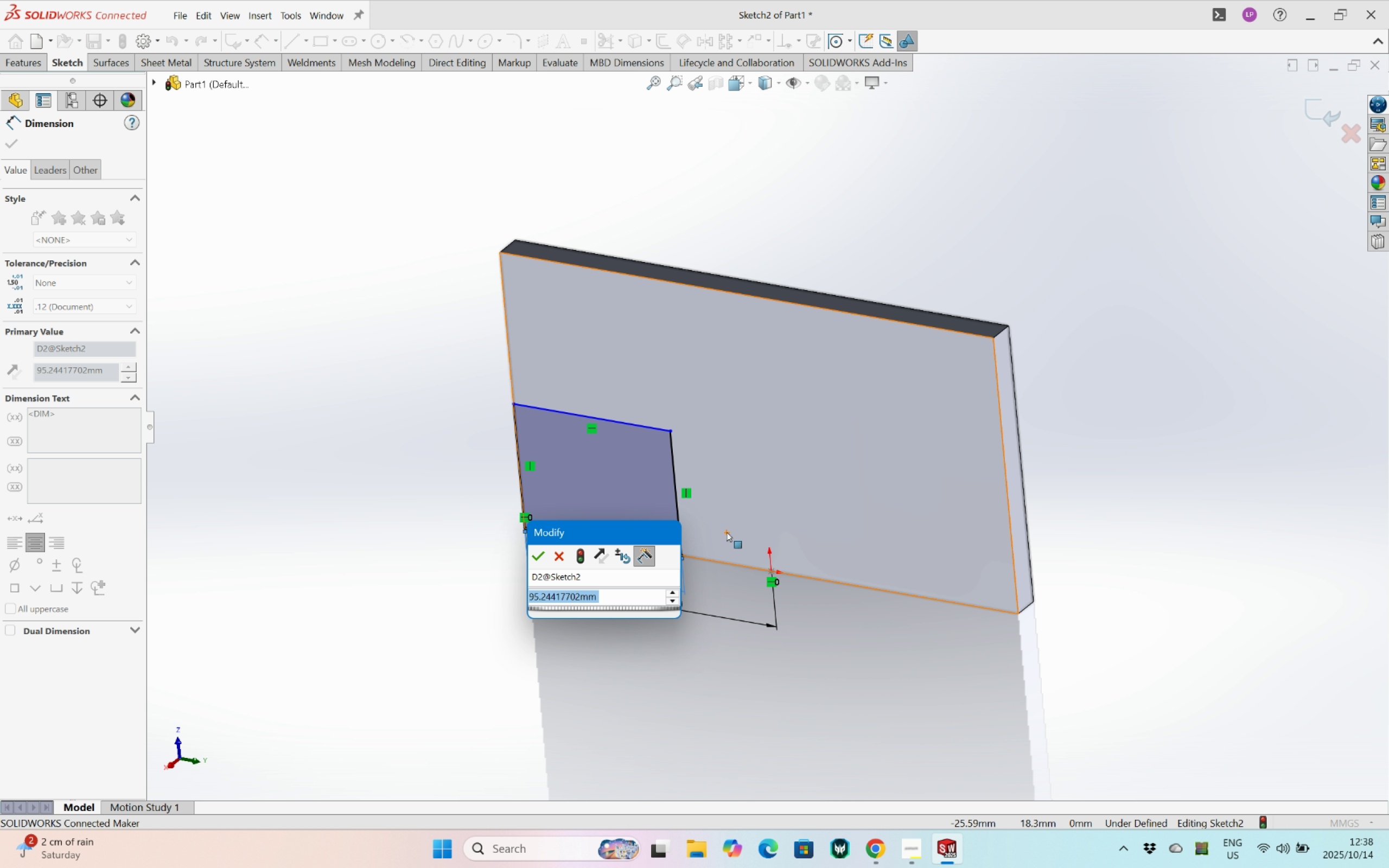 
wait(6.75)
 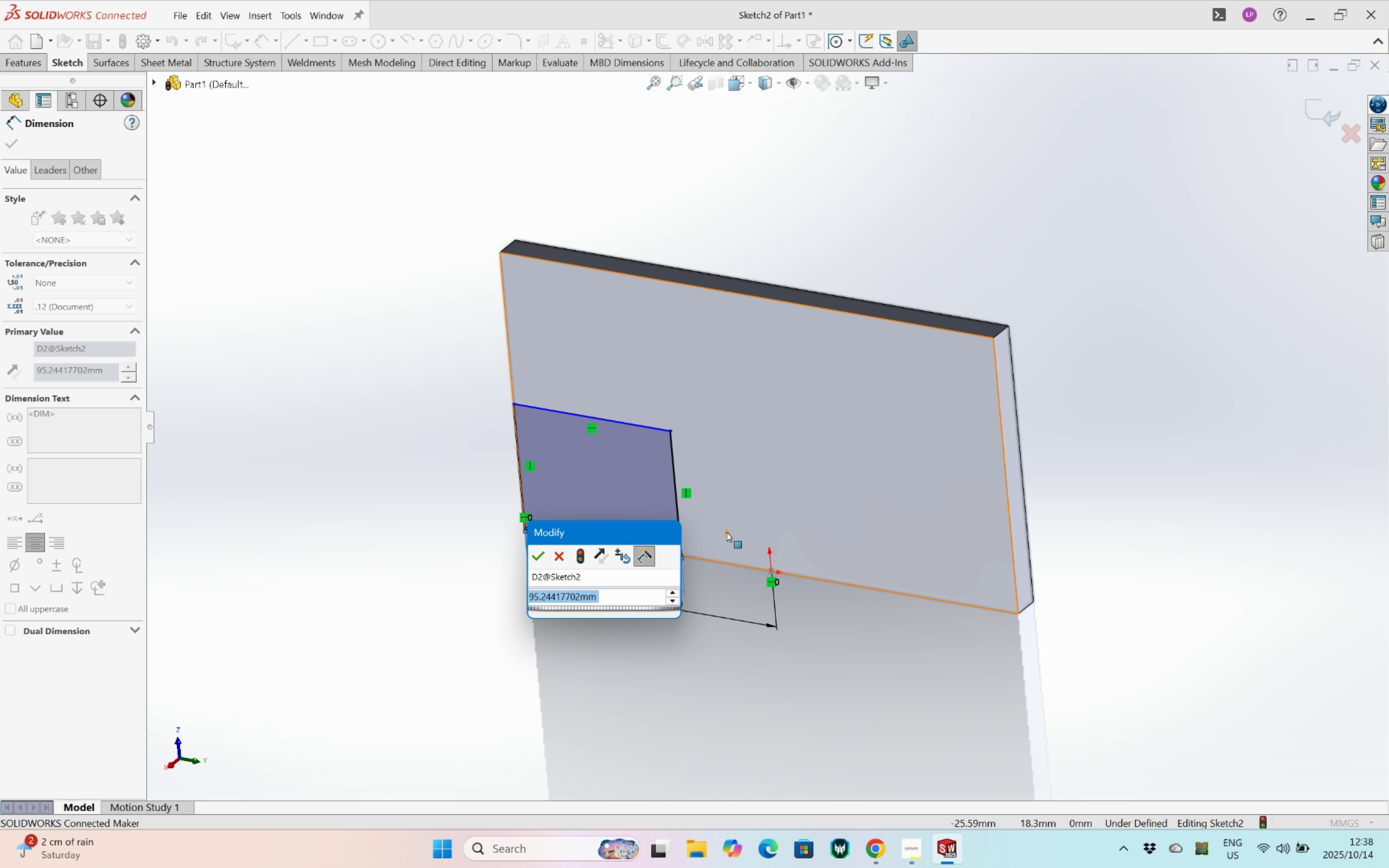 
type(160)
 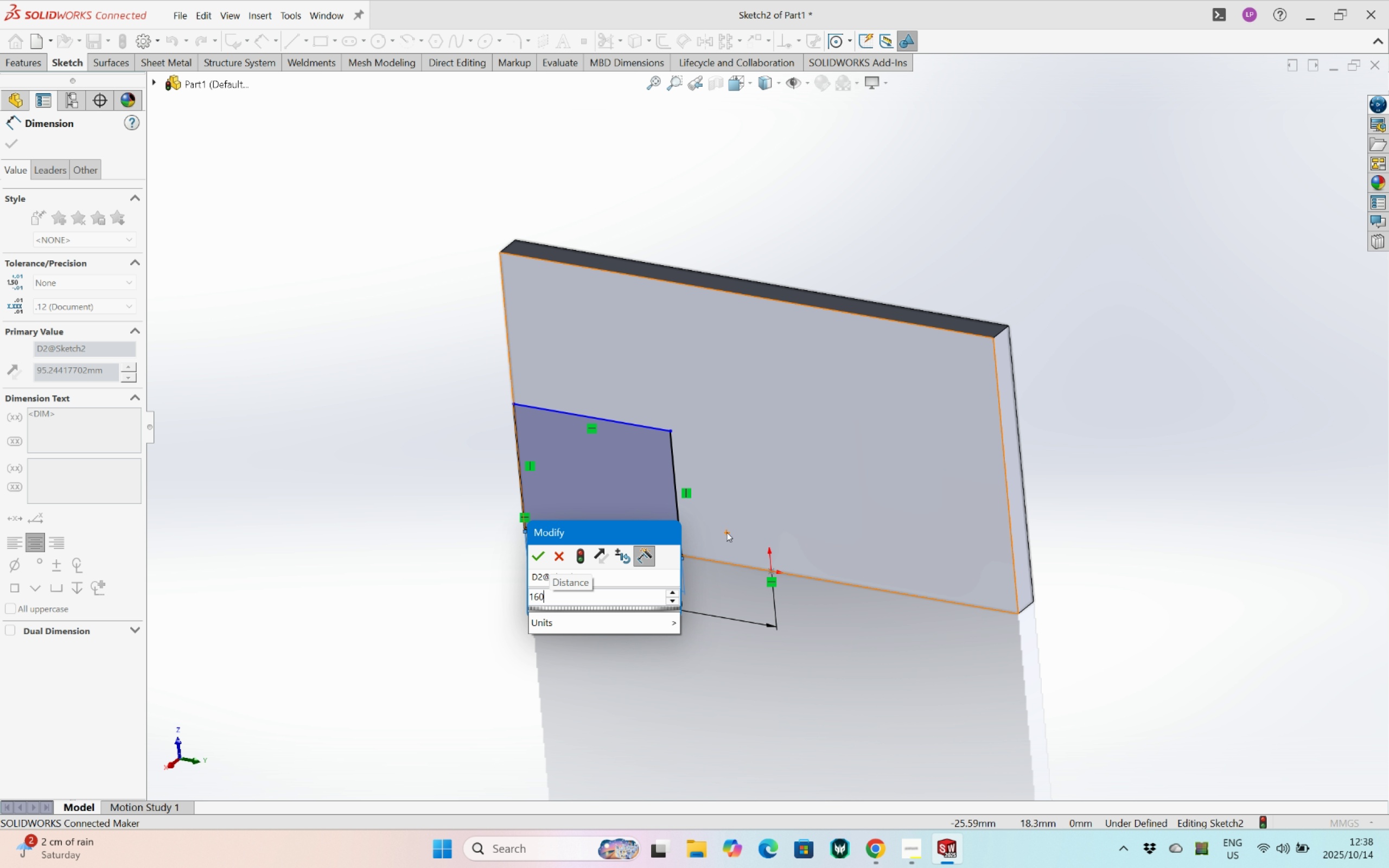 
key(Enter)
 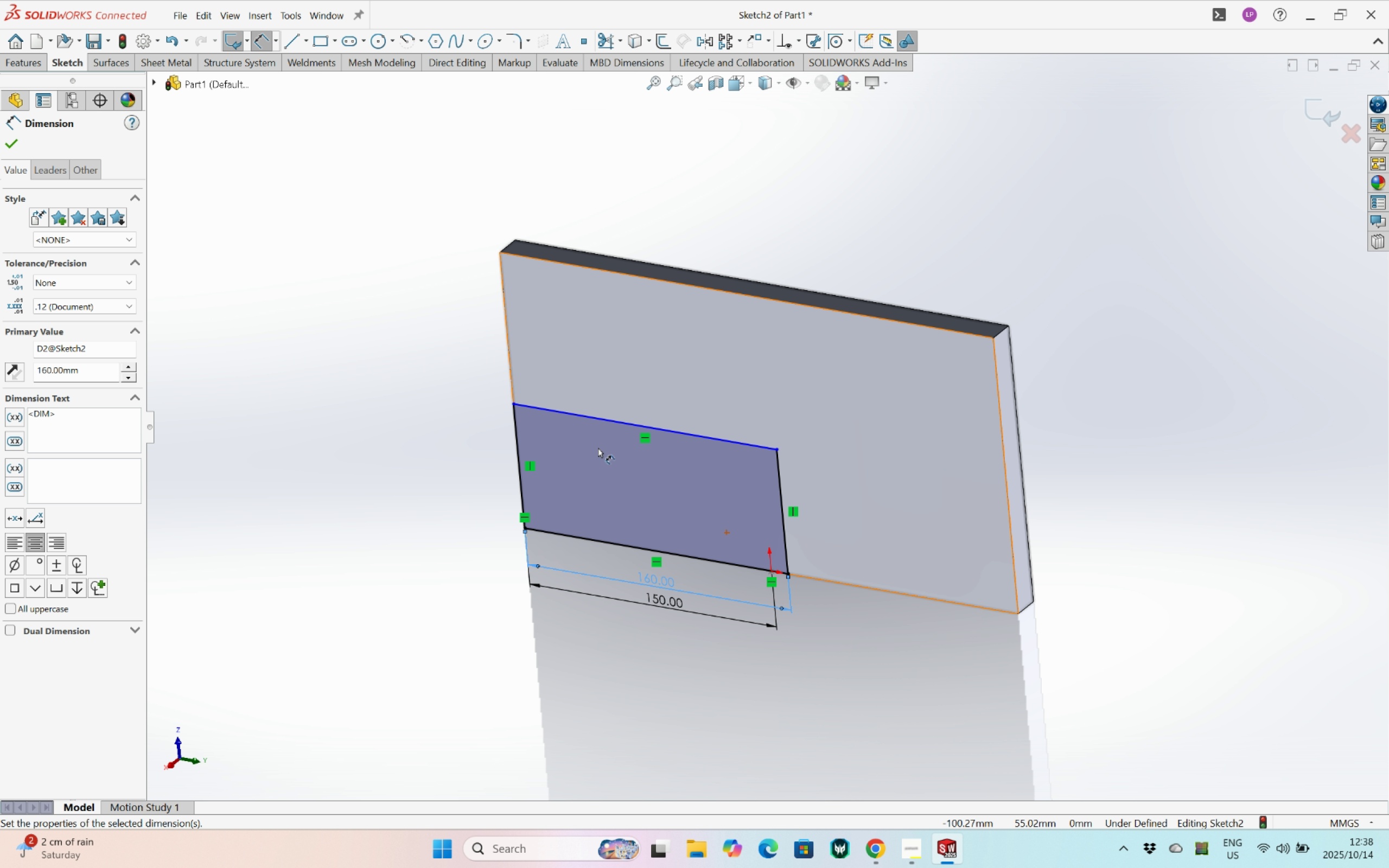 
left_click([563, 411])
 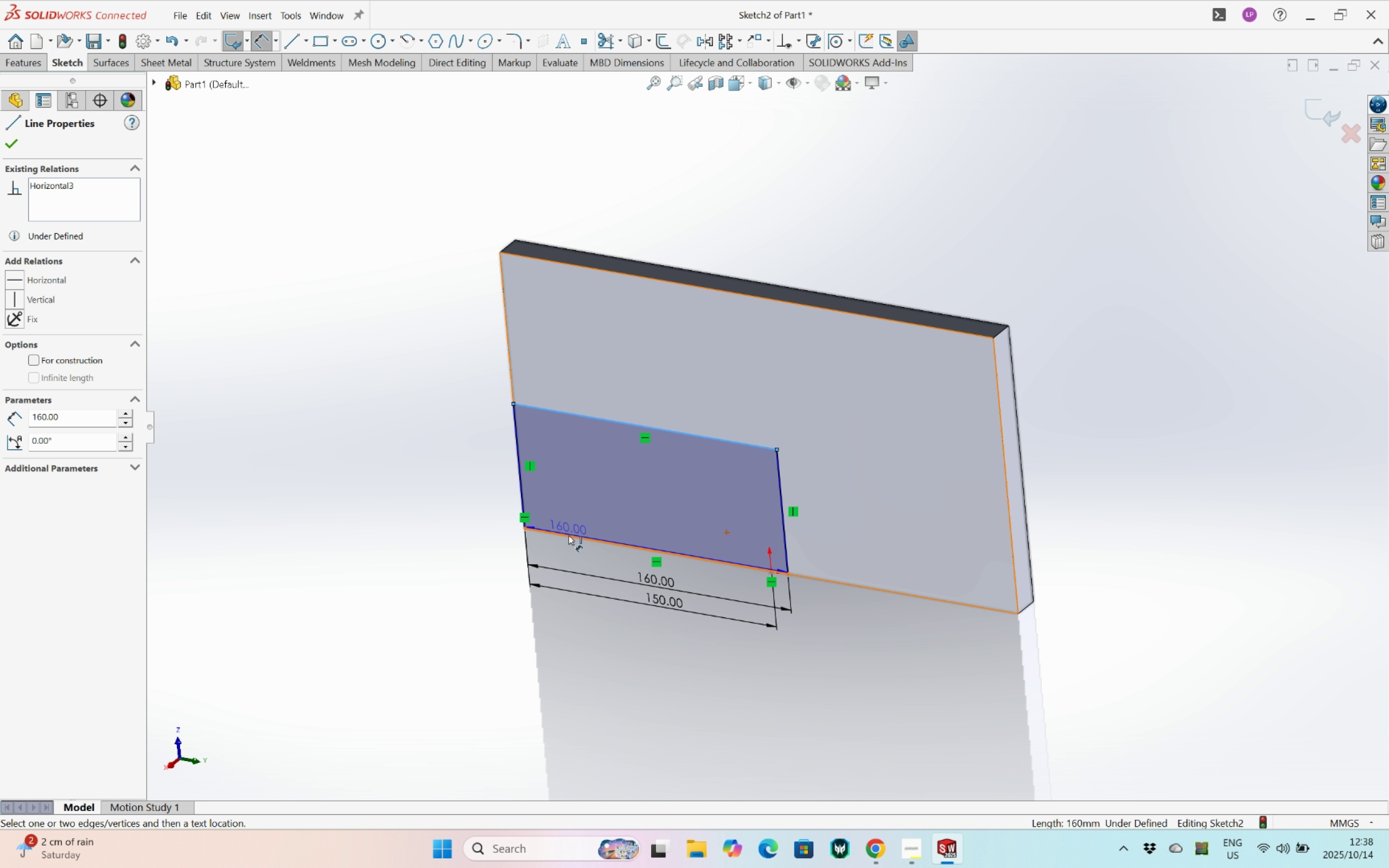 
left_click([569, 536])
 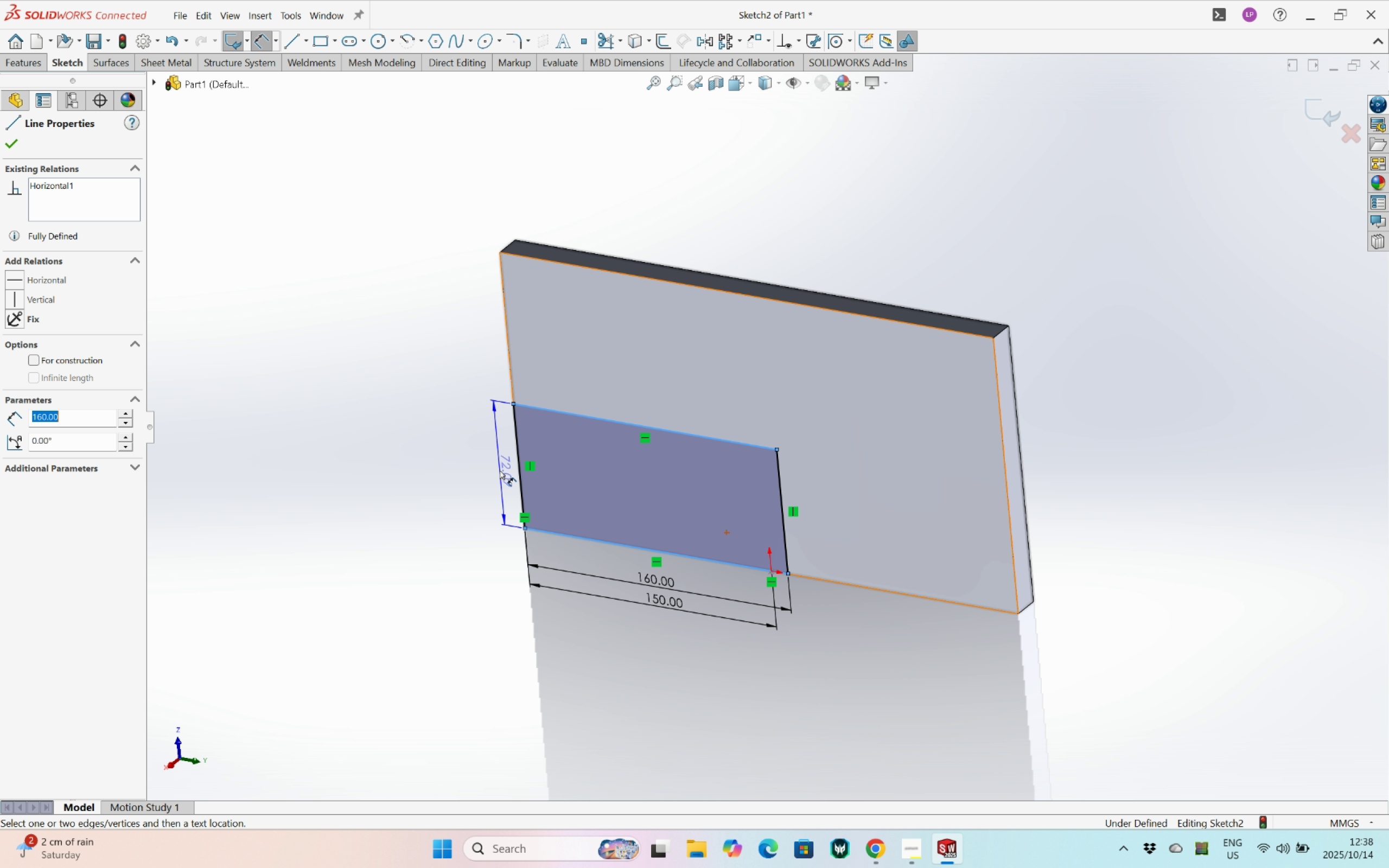 
left_click([496, 468])
 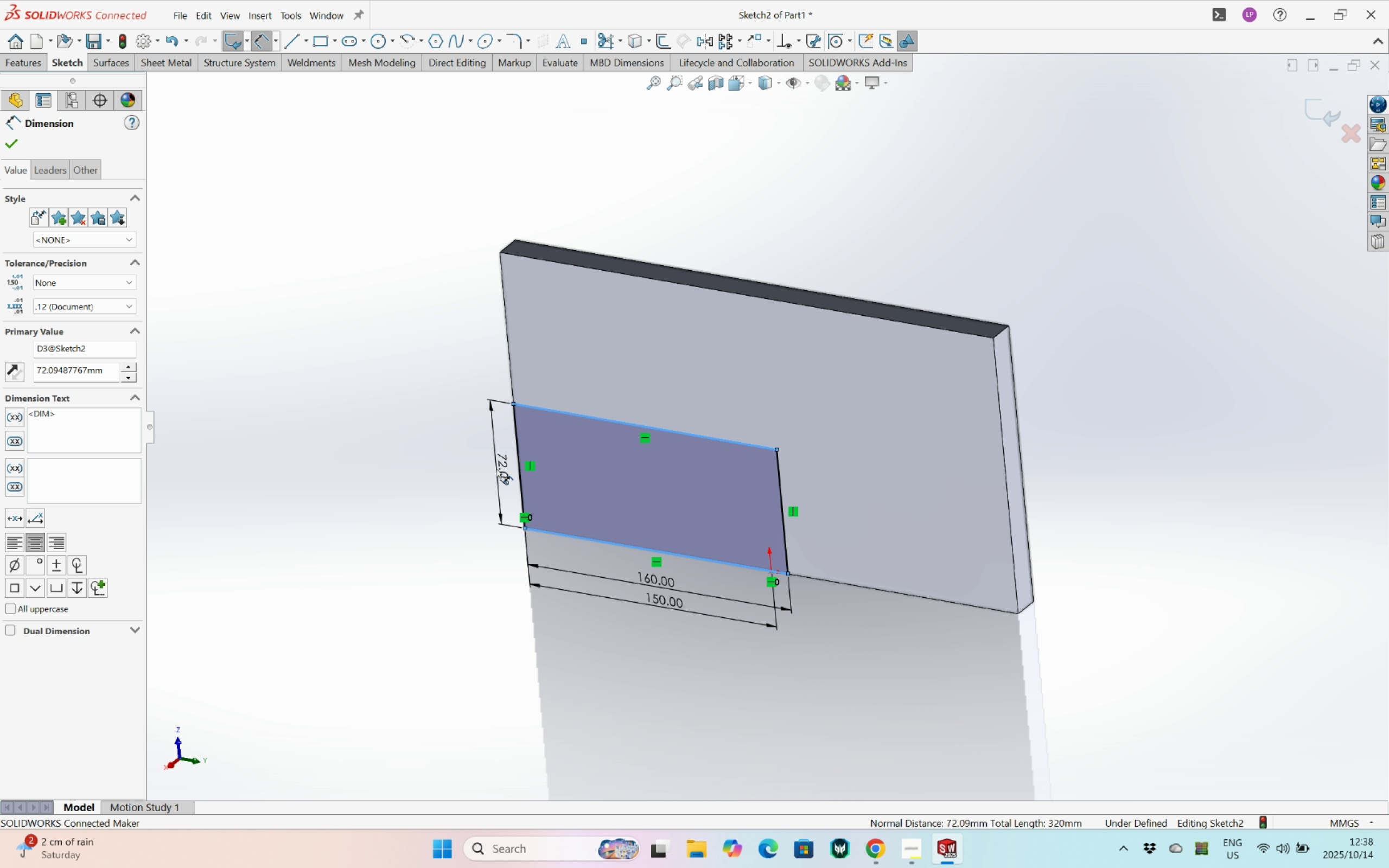 
type(120)
 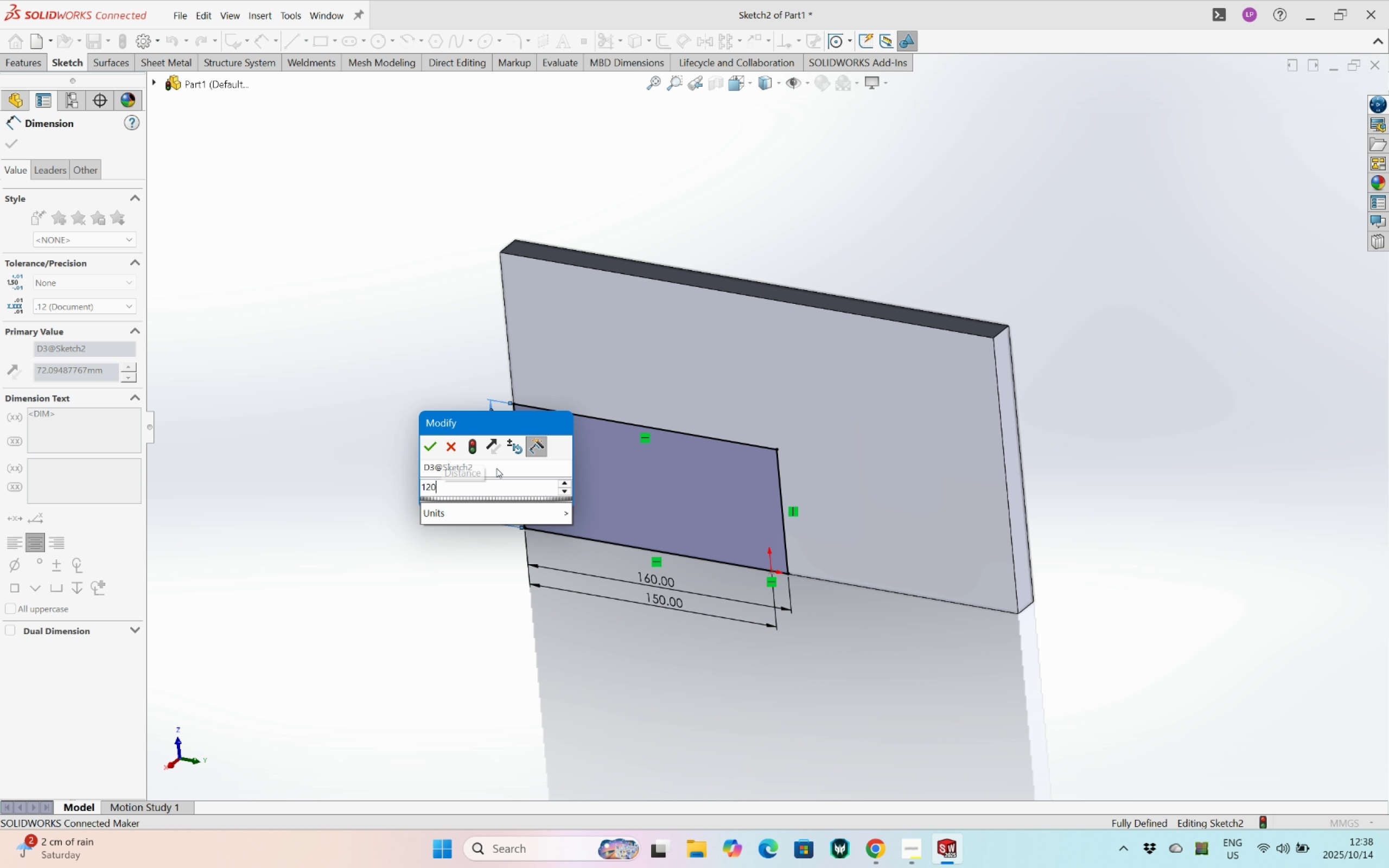 
key(Enter)
 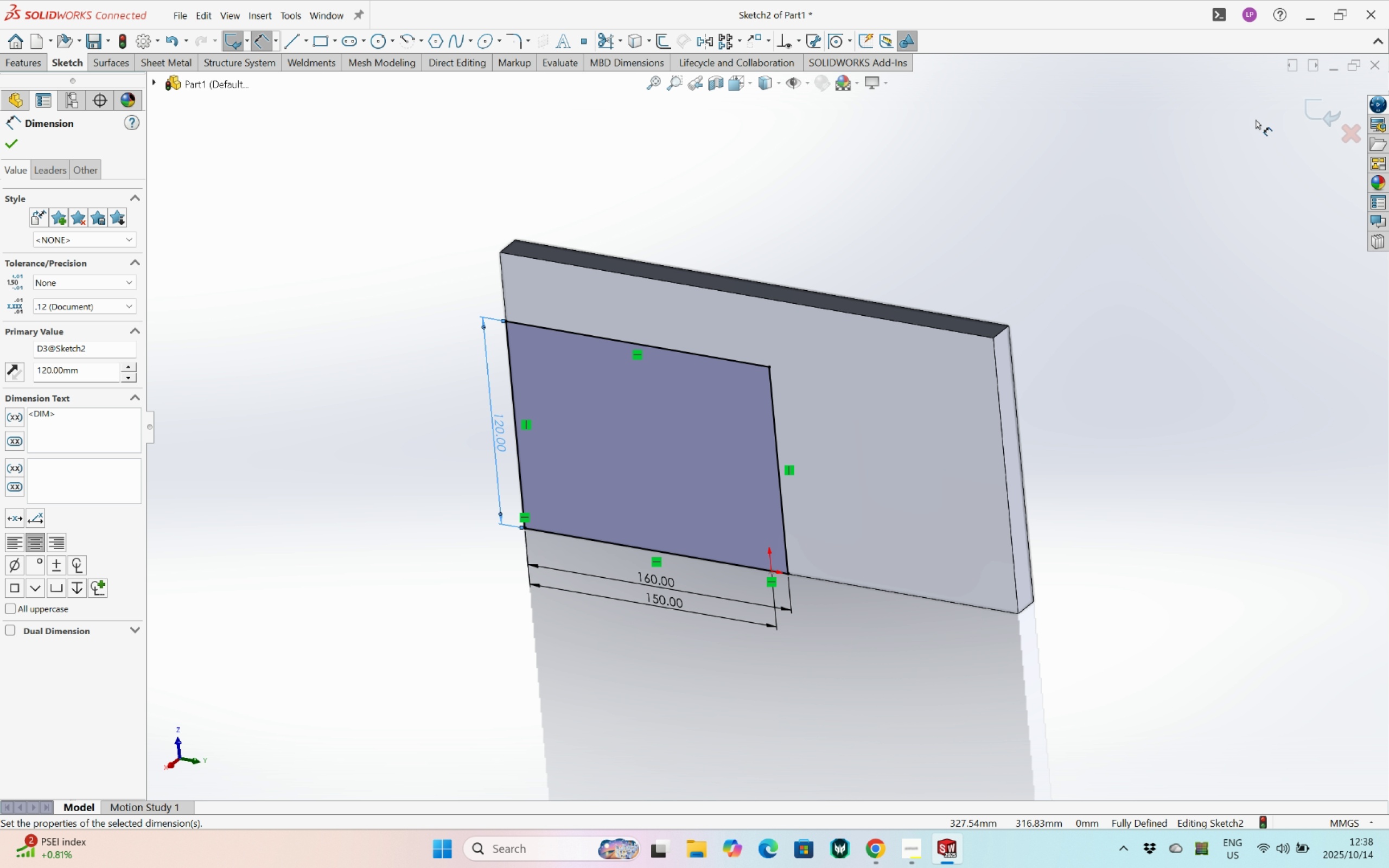 
wait(5.15)
 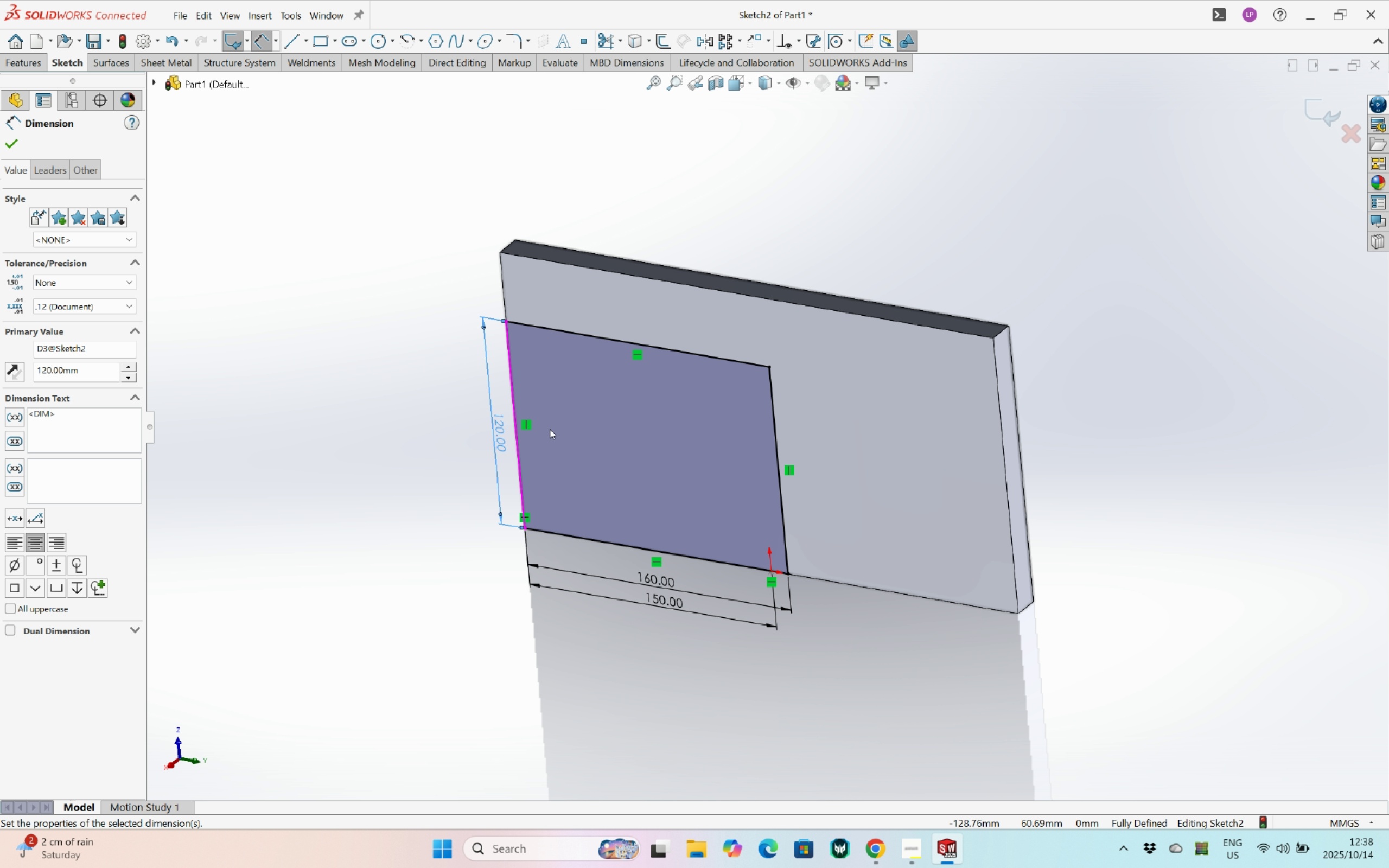 
left_click([1307, 105])
 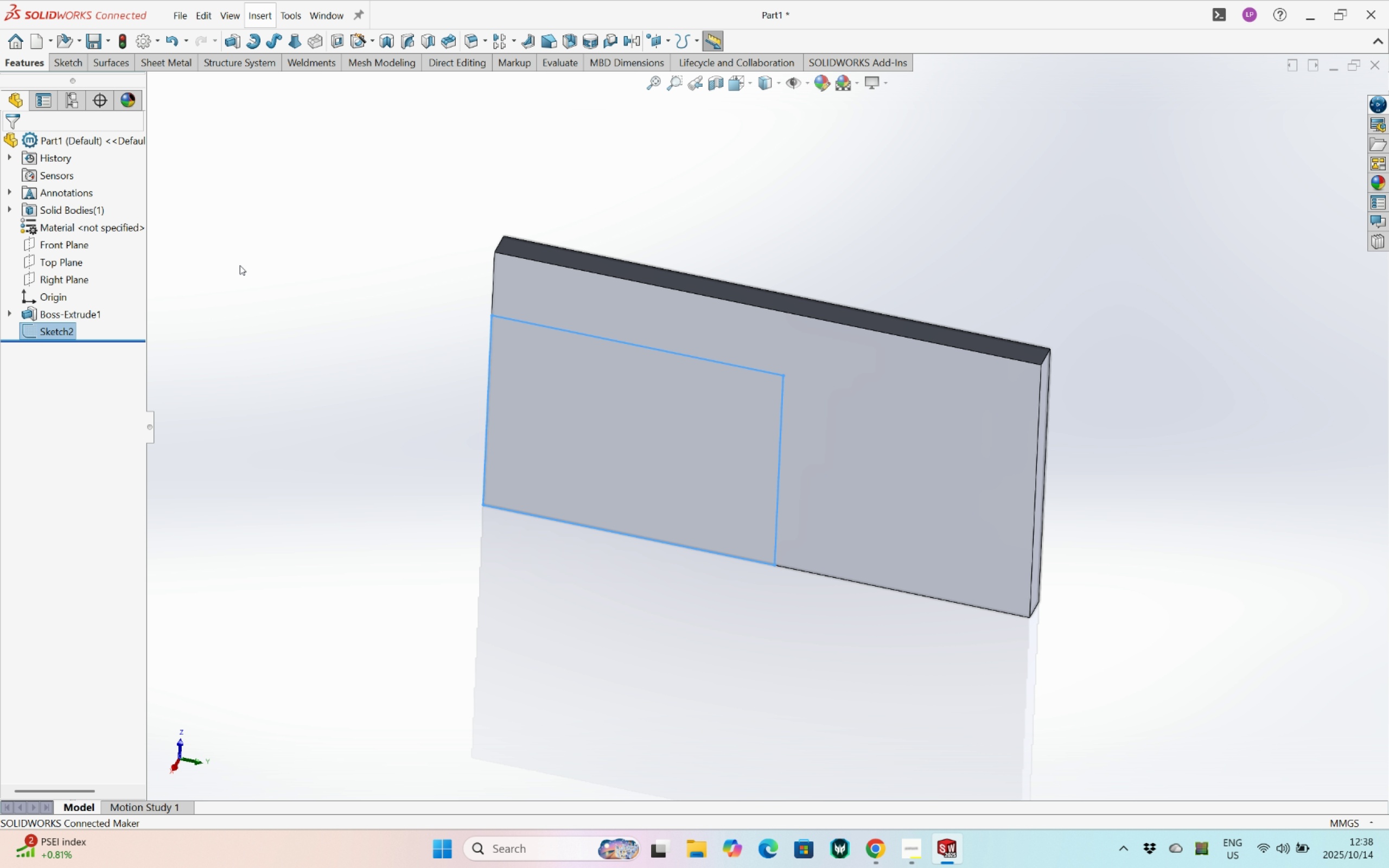 
wait(13.47)
 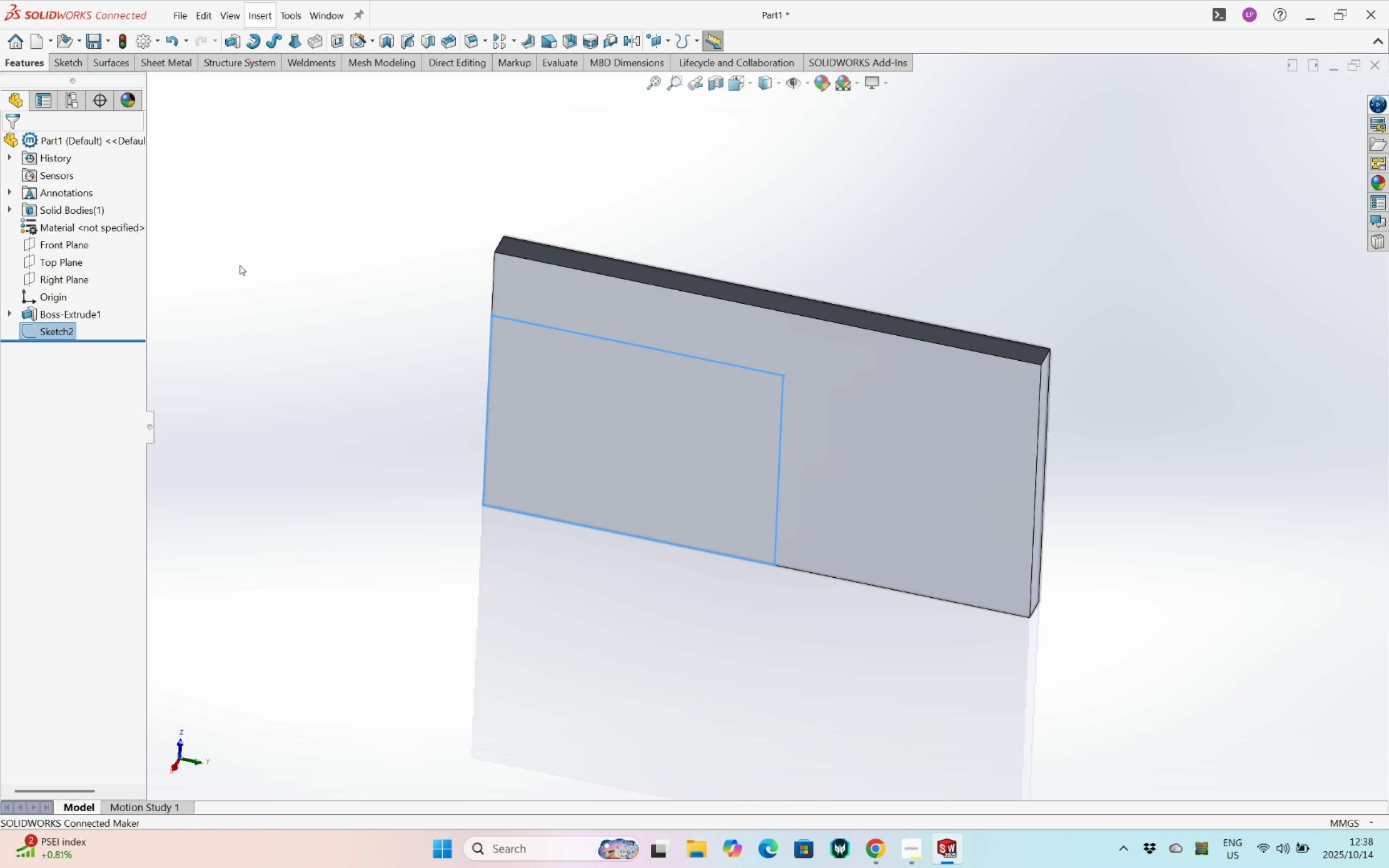 
left_click([230, 40])
 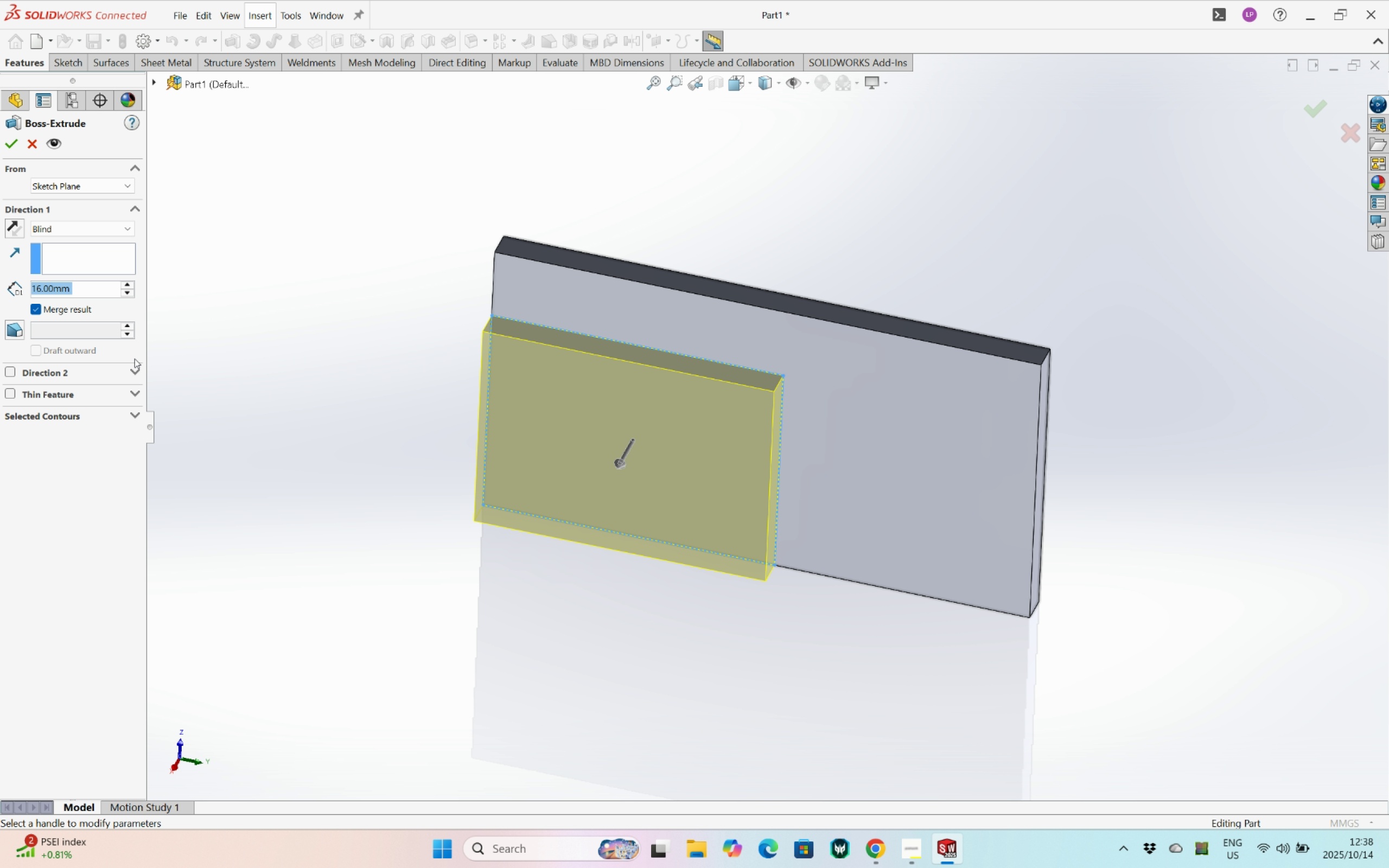 
left_click([65, 311])
 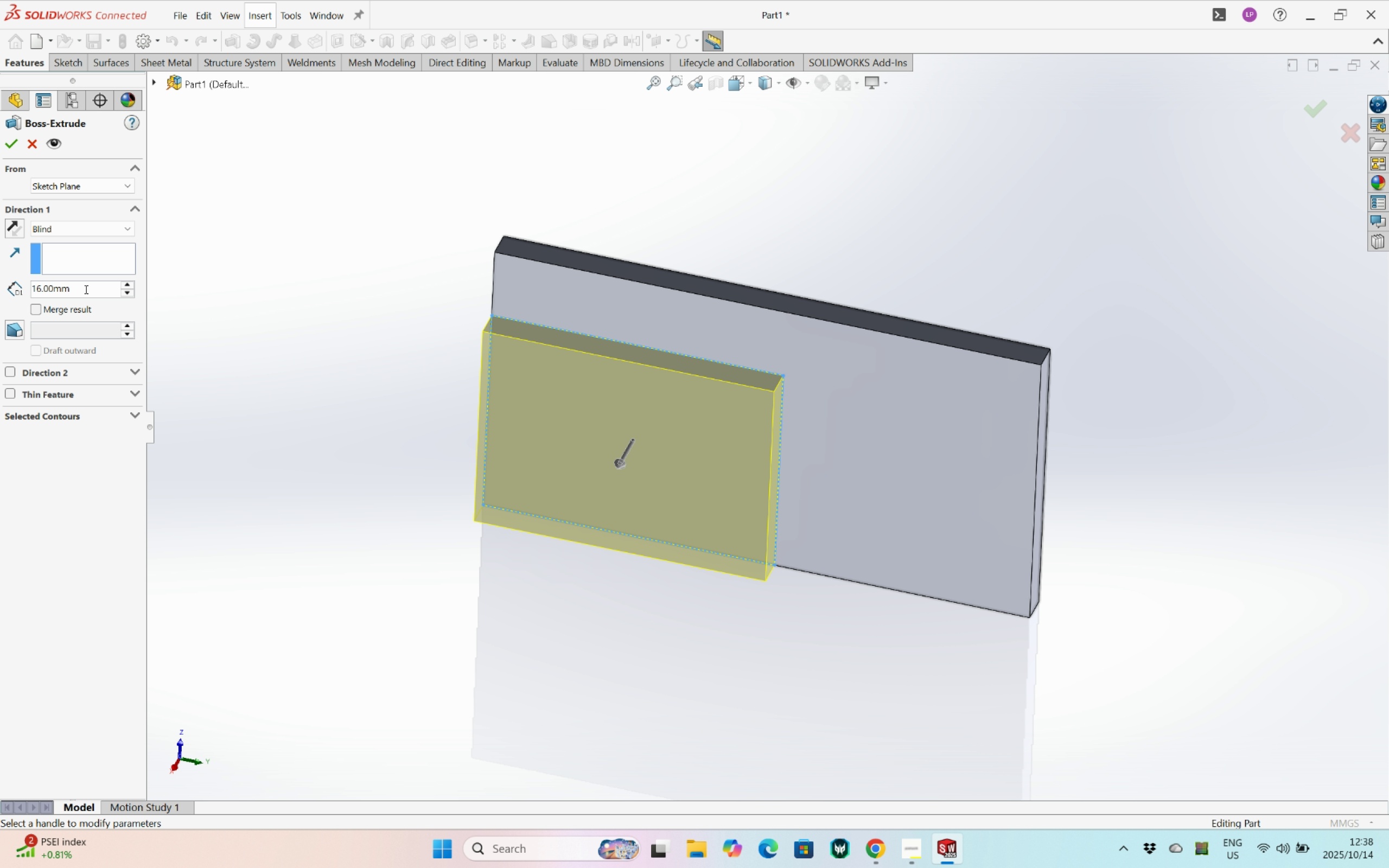 
left_click_drag(start_coordinate=[86, 290], to_coordinate=[0, 288])
 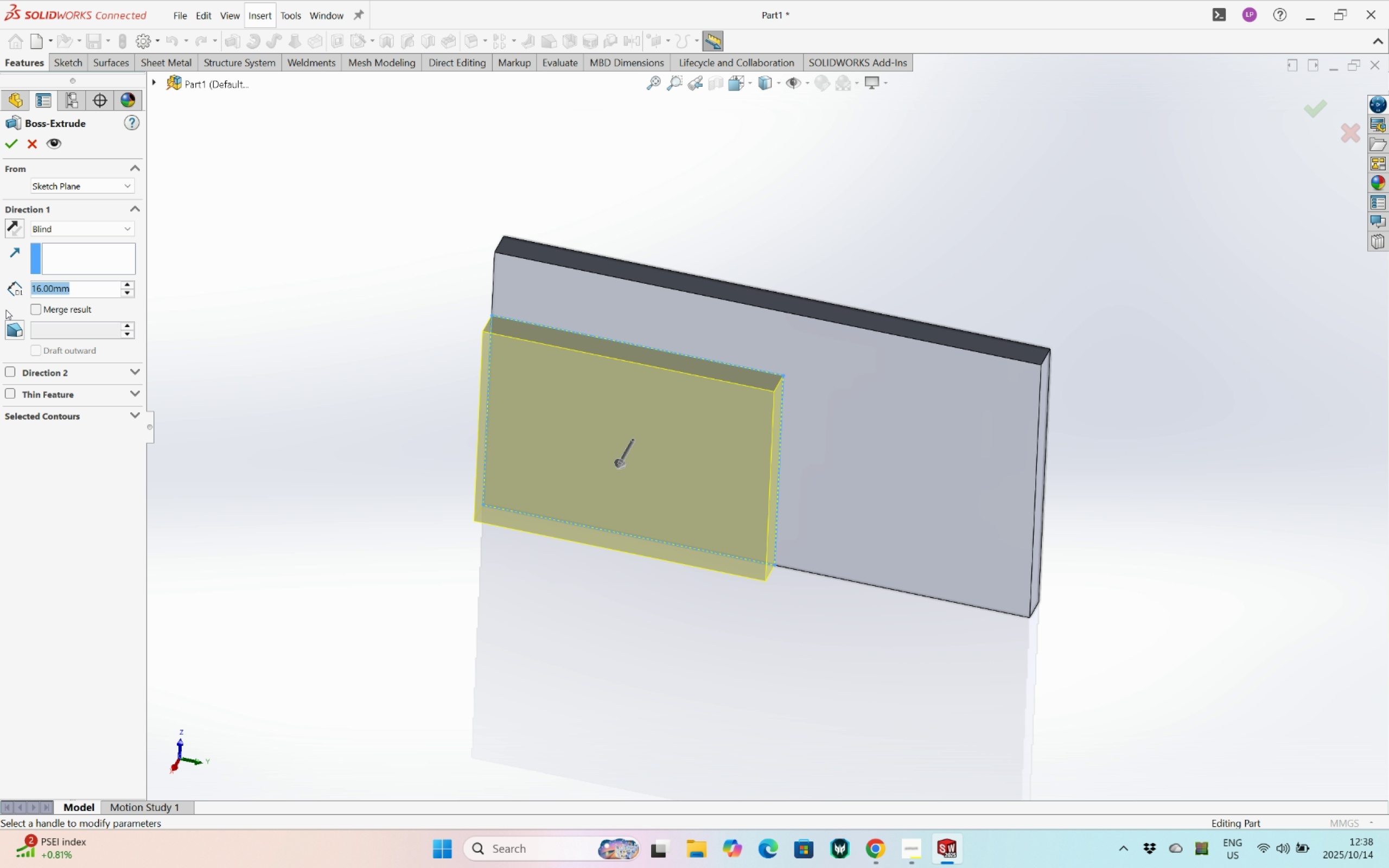 
type(24)
 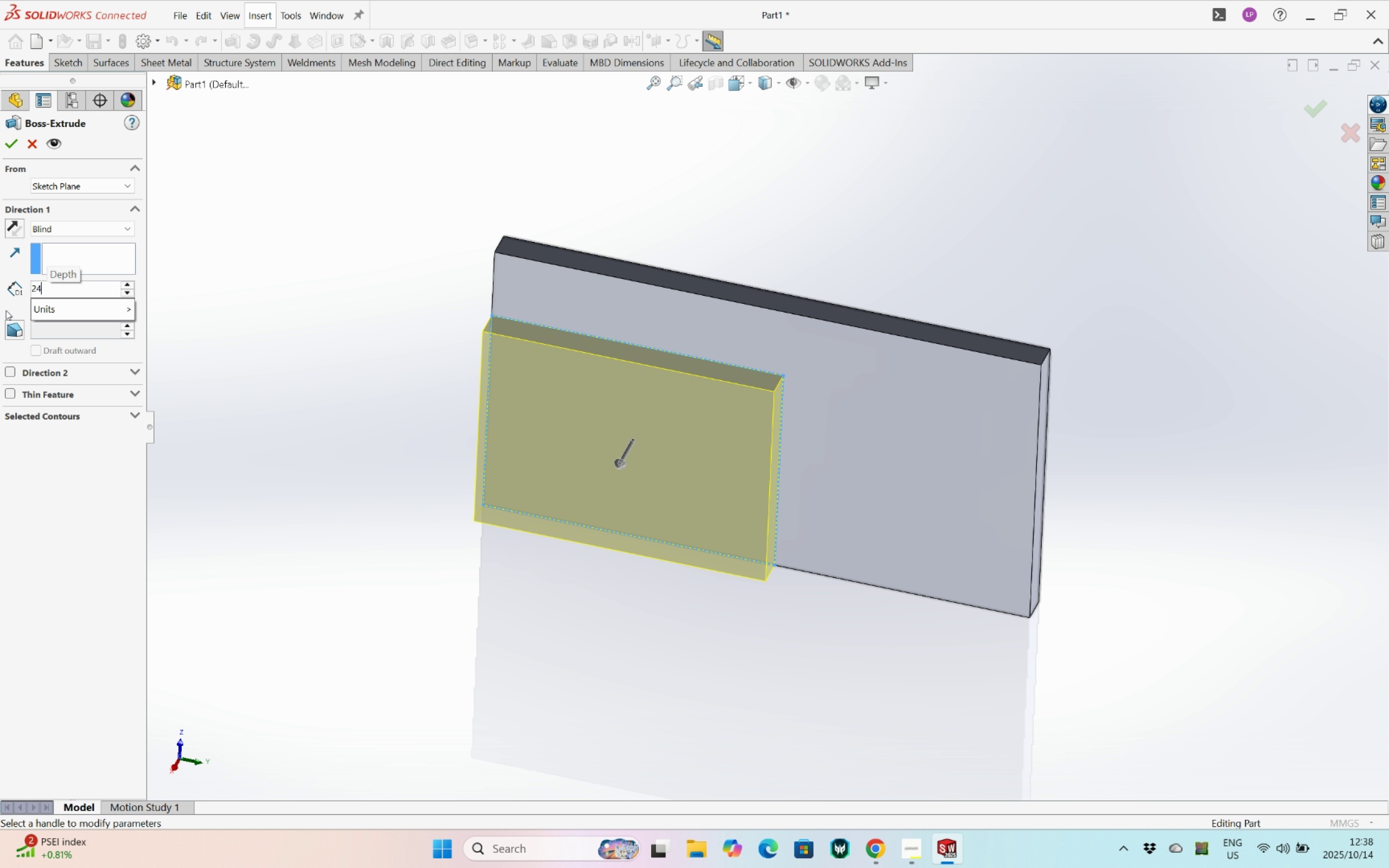 
key(Enter)
 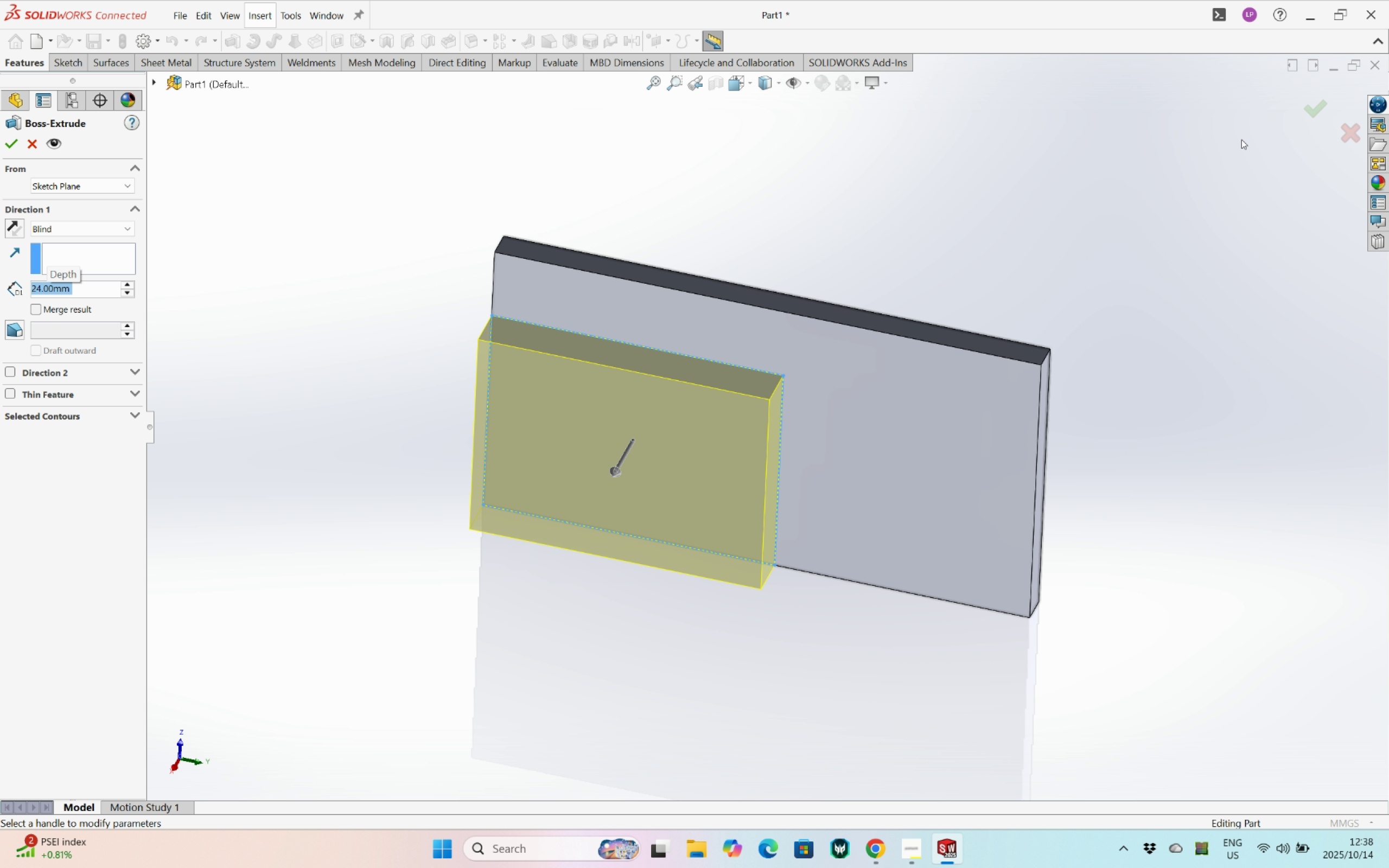 
left_click([1310, 106])
 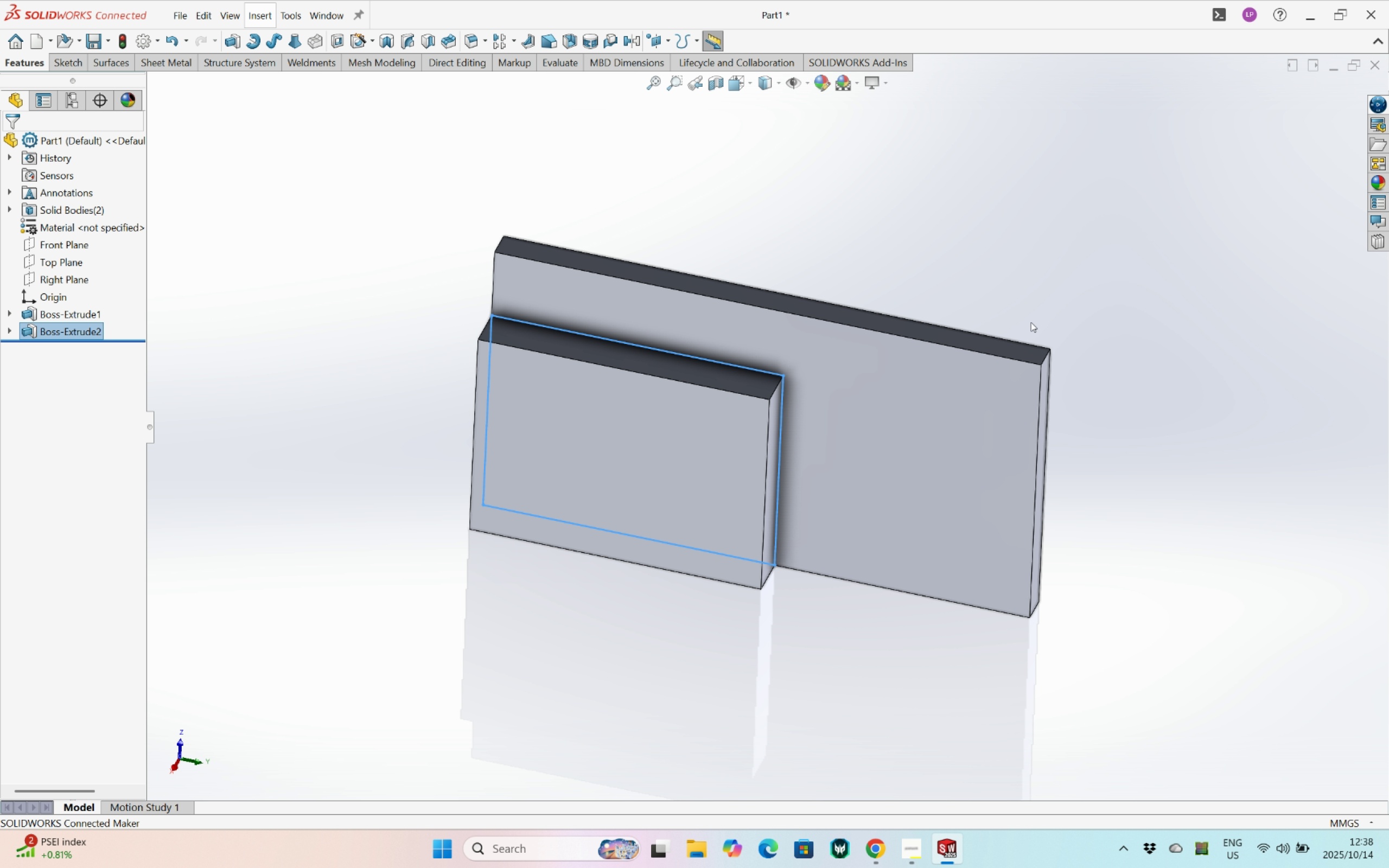 
scroll: coordinate [1021, 311], scroll_direction: down, amount: 1.0
 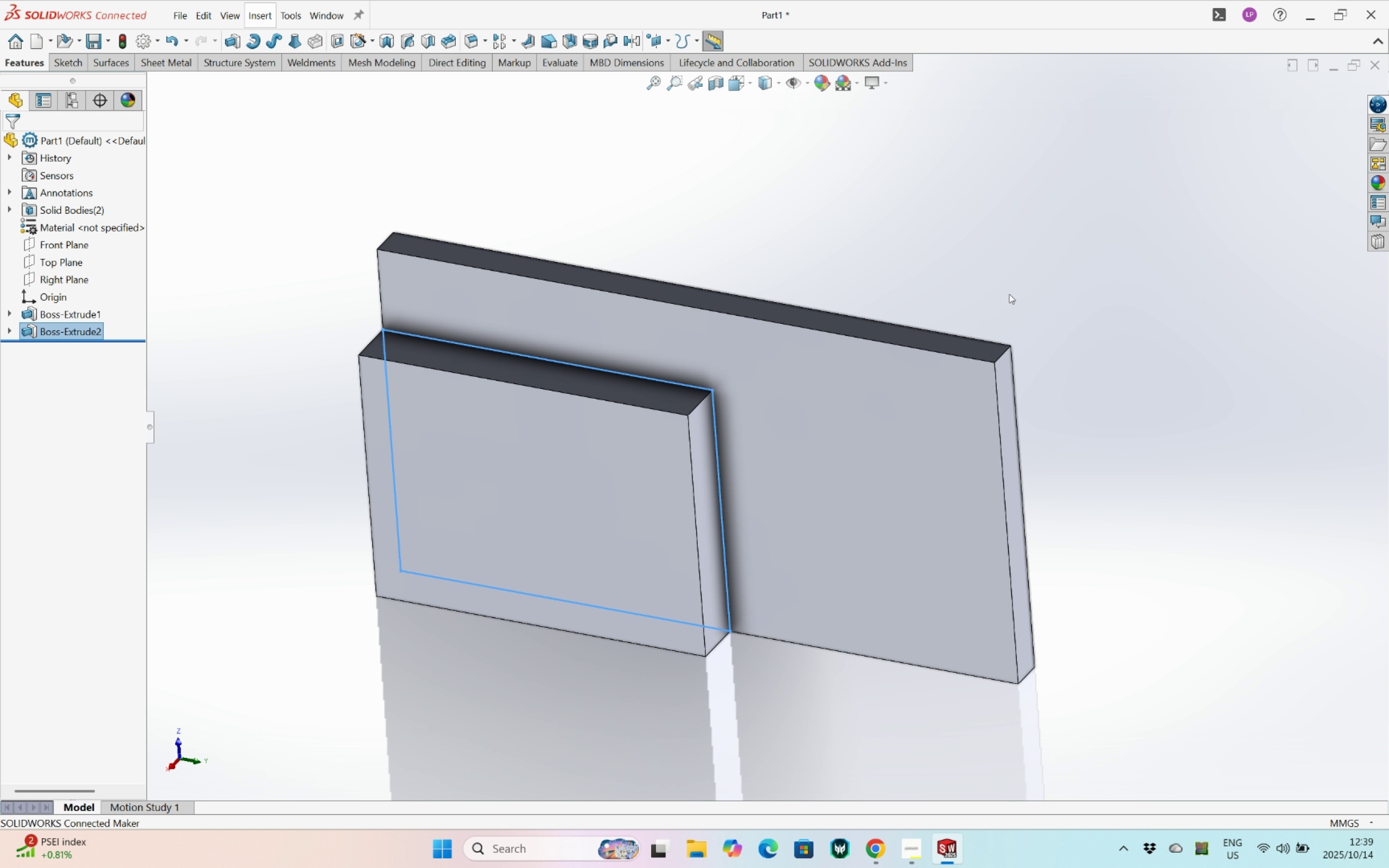 
left_click([1011, 290])
 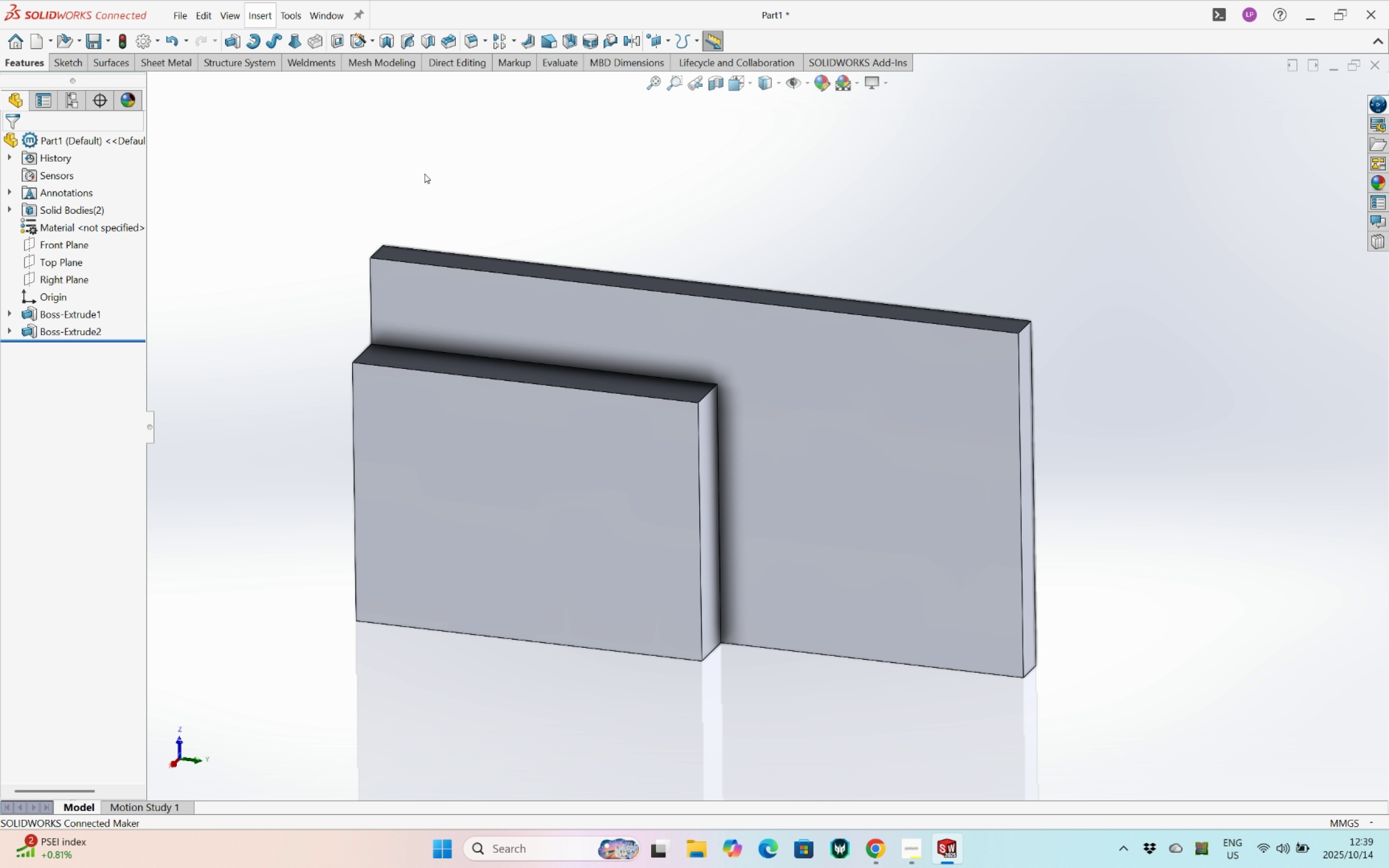 
left_click([334, 36])
 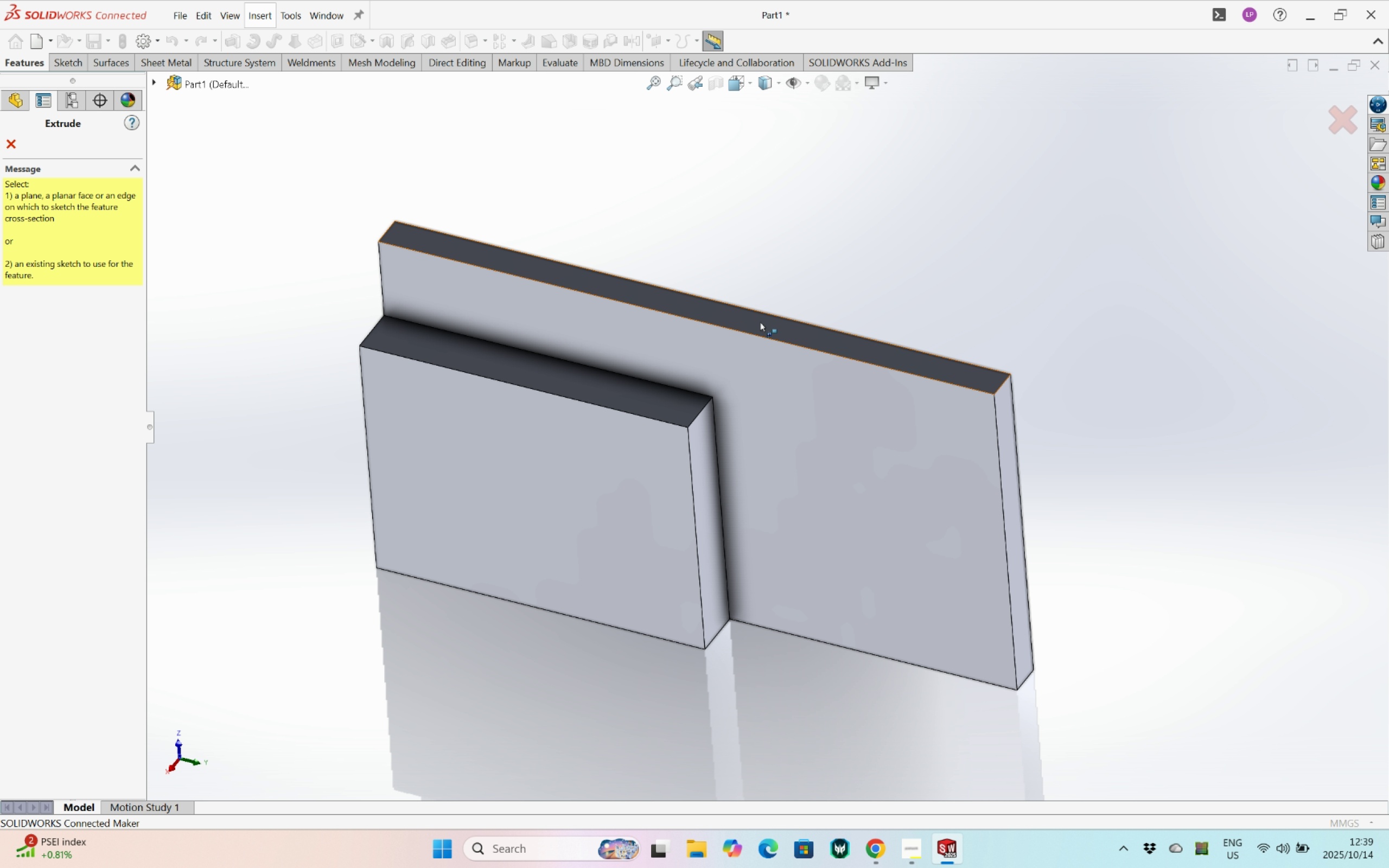 
wait(6.92)
 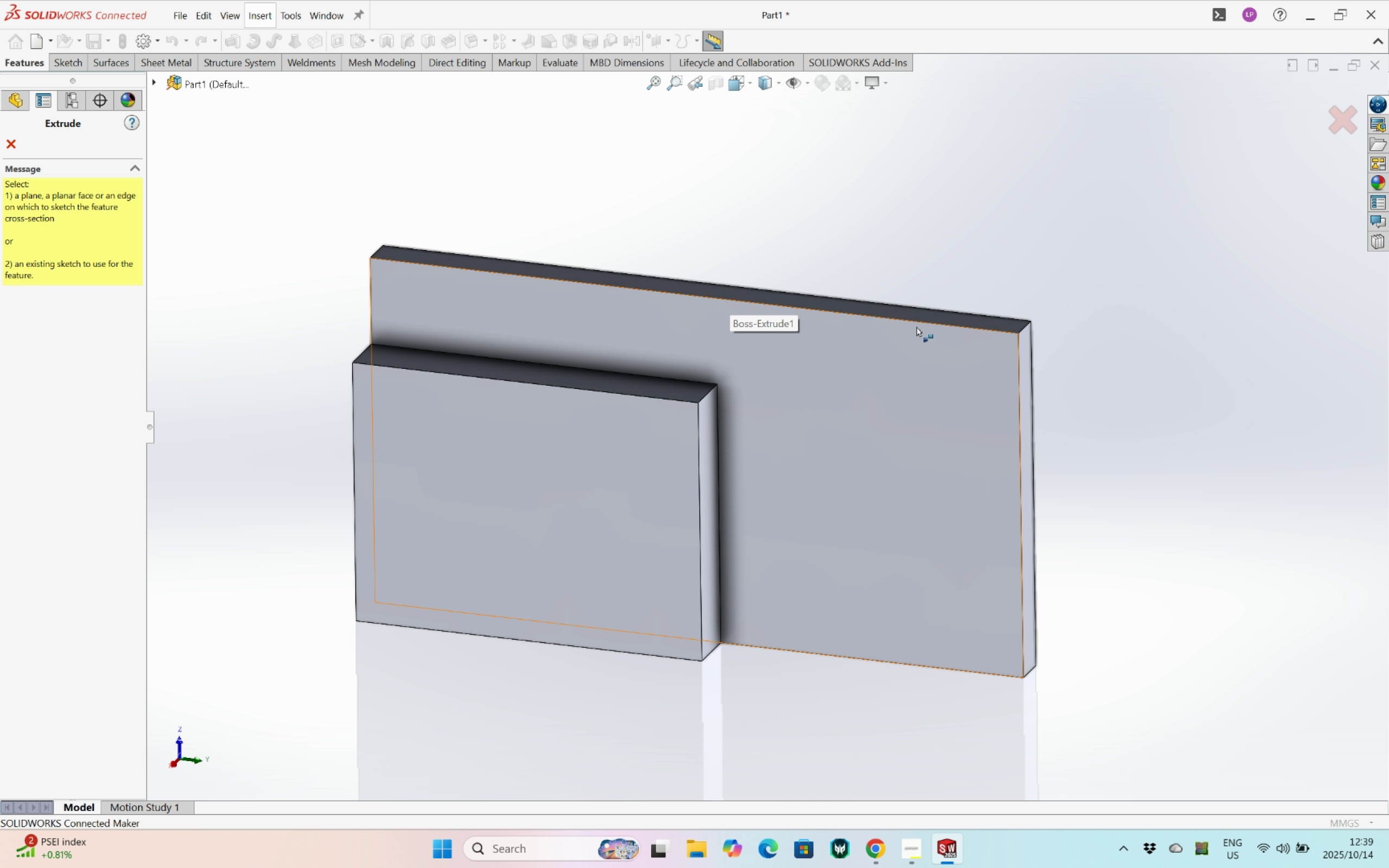 
key(Escape)
 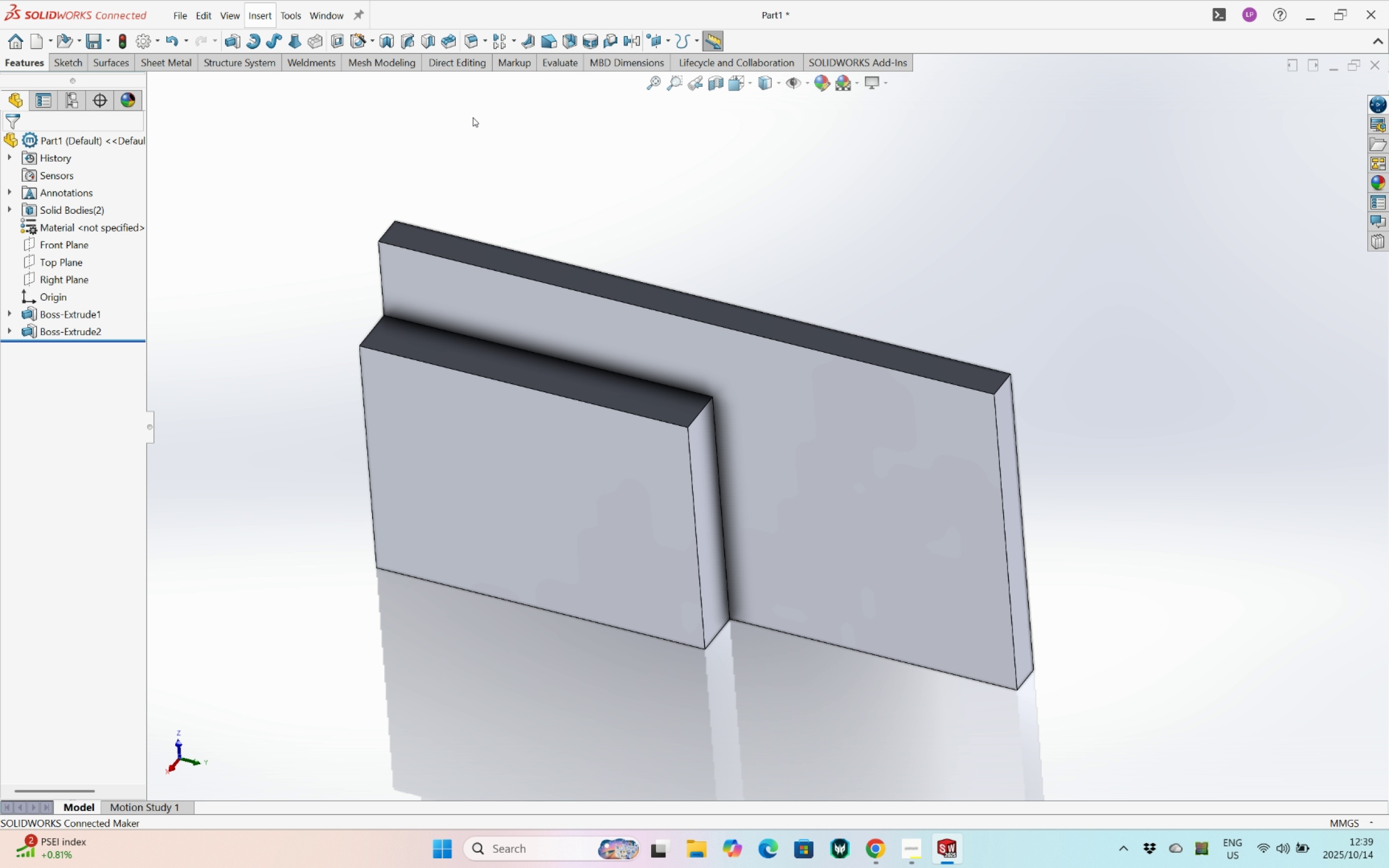 
key(Escape)
 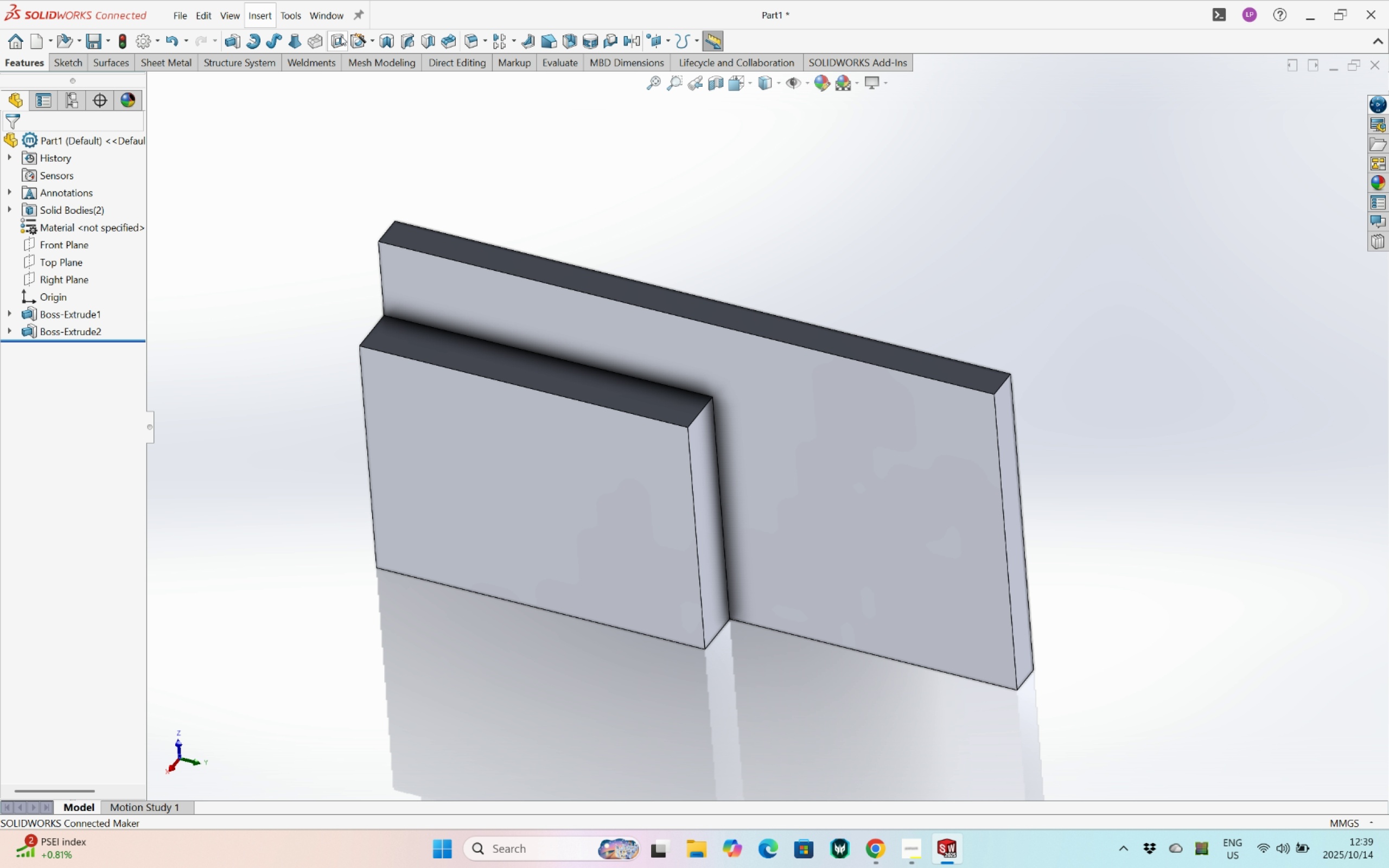 
mouse_move([358, 44])
 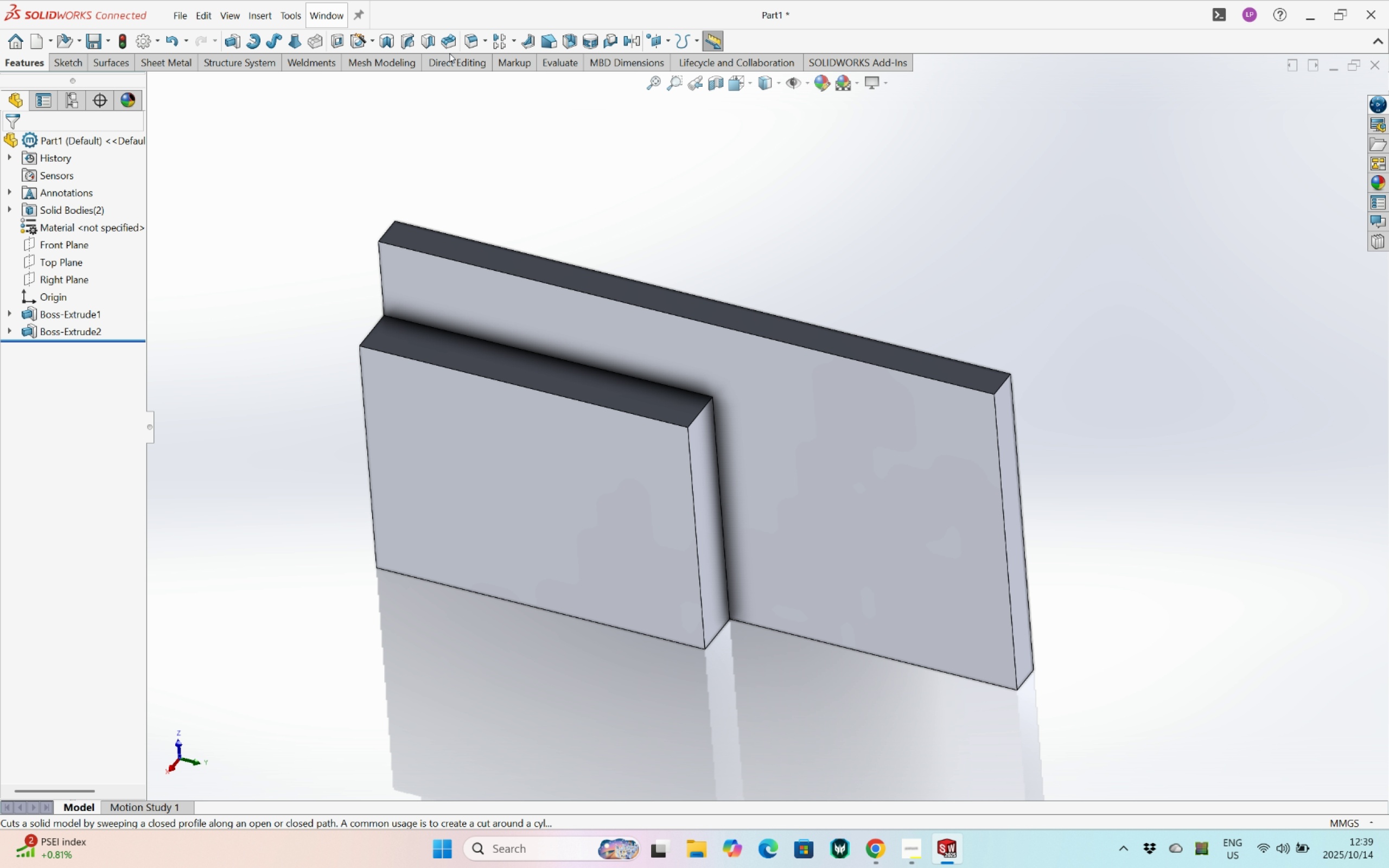 
key(Escape)
 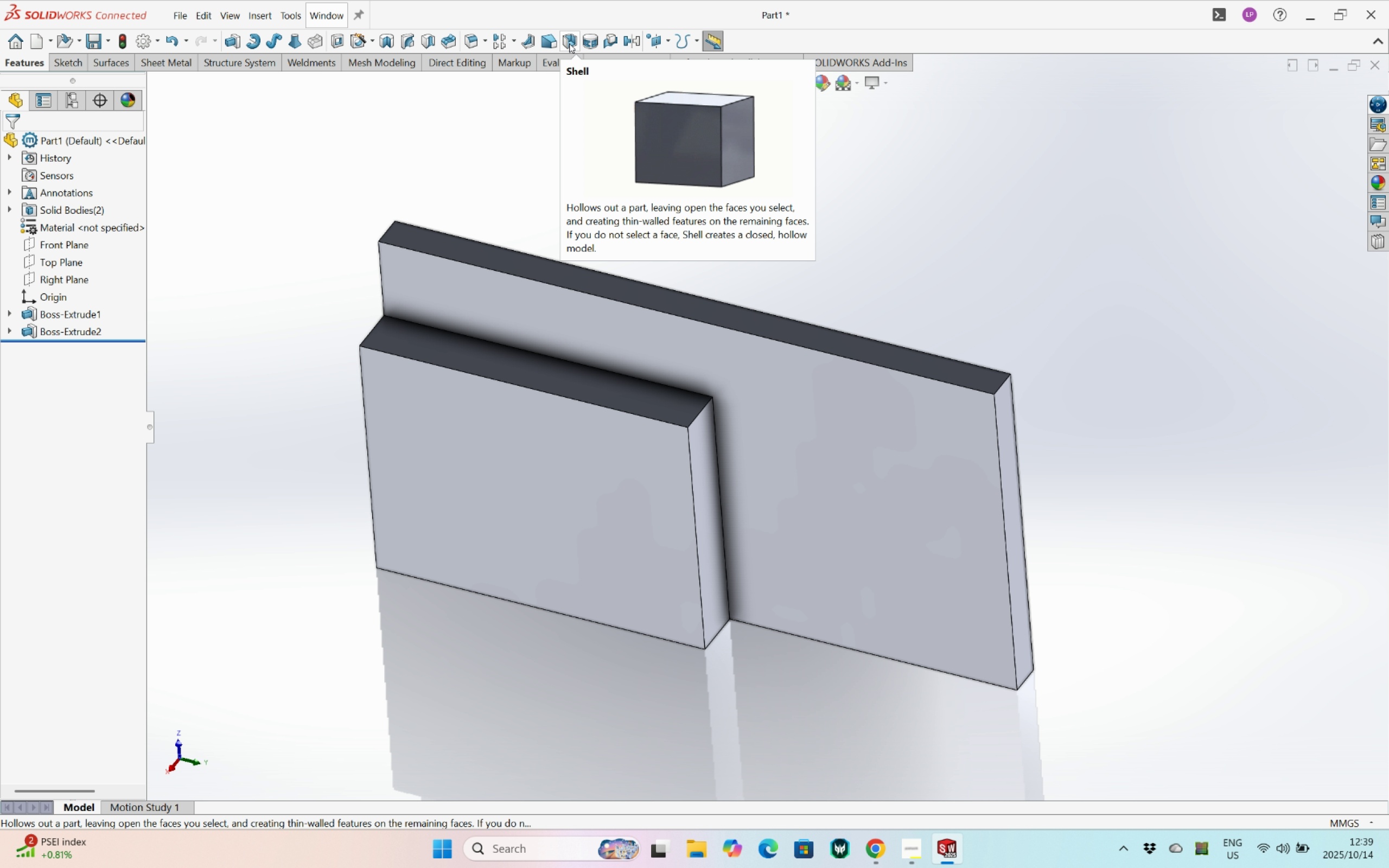 
left_click([569, 43])
 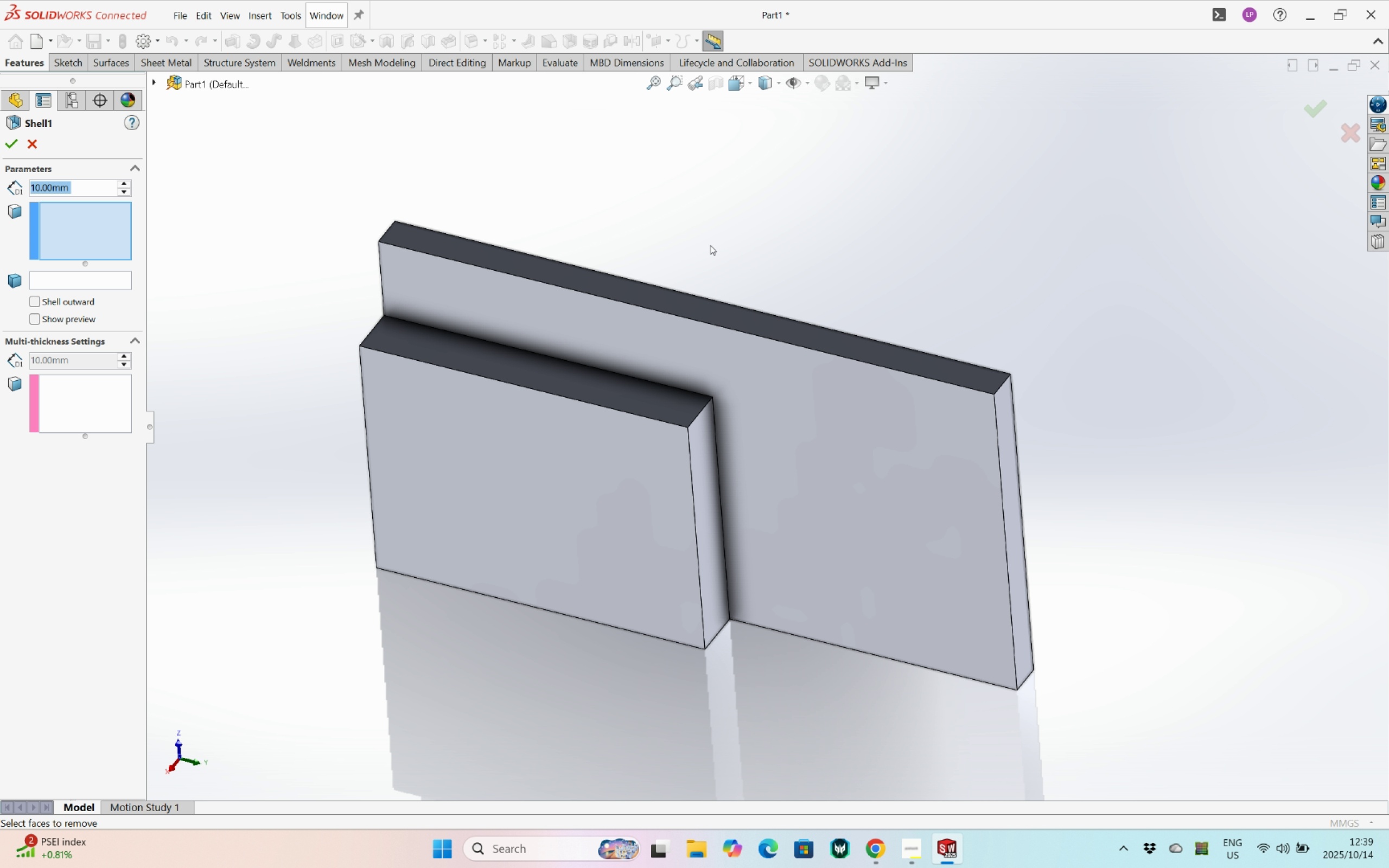 
key(4)
 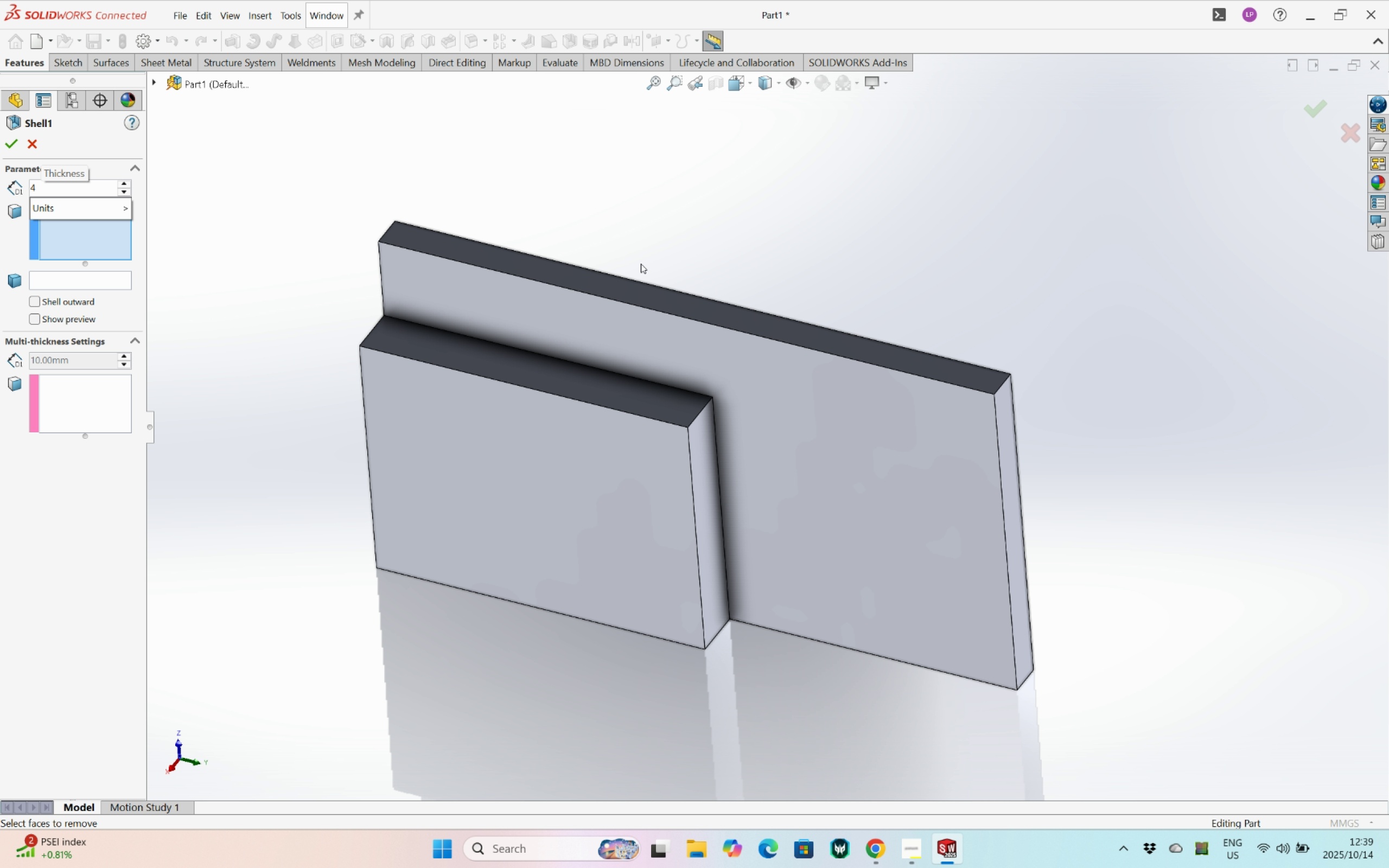 
left_click([85, 278])
 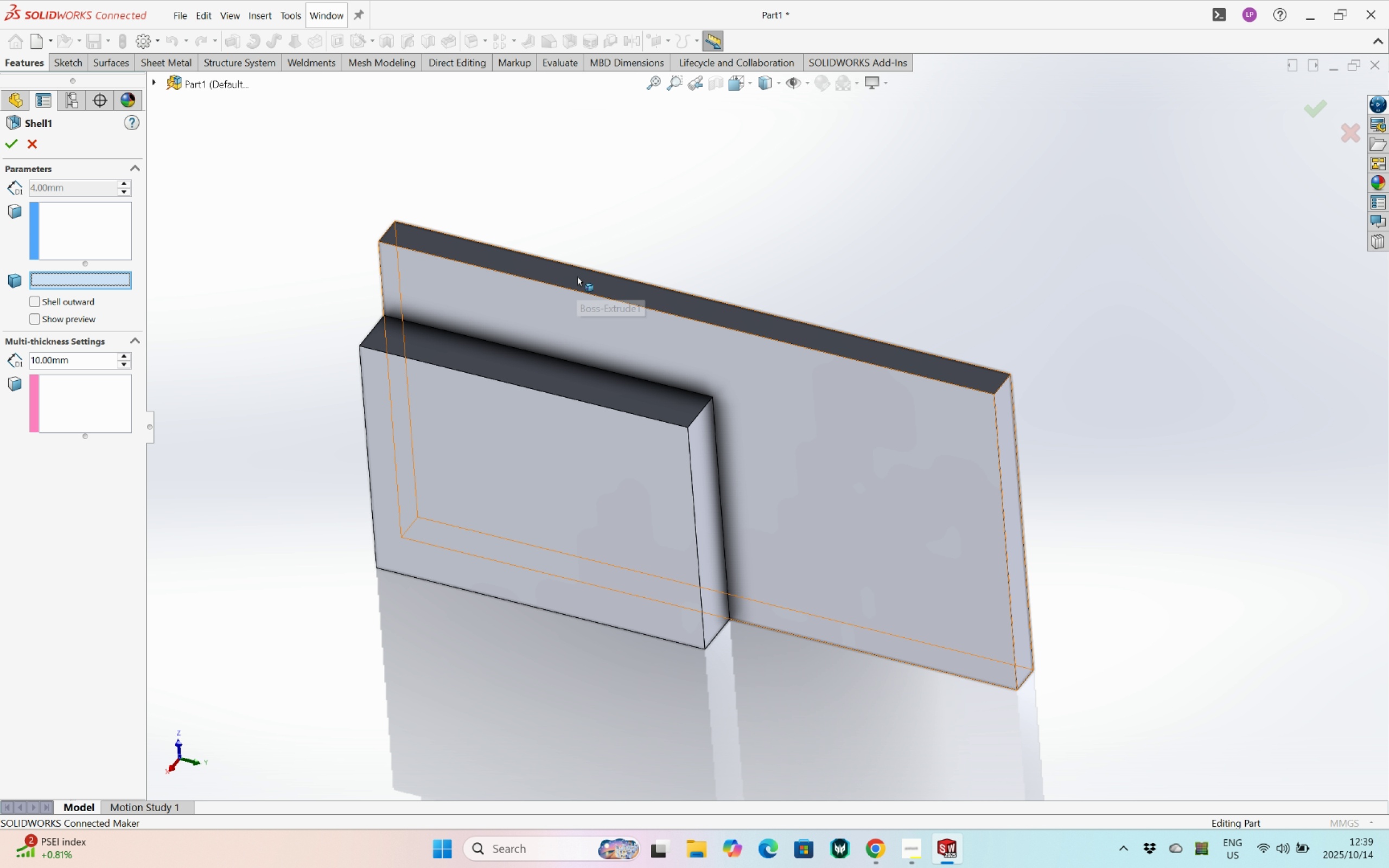 
left_click([577, 276])
 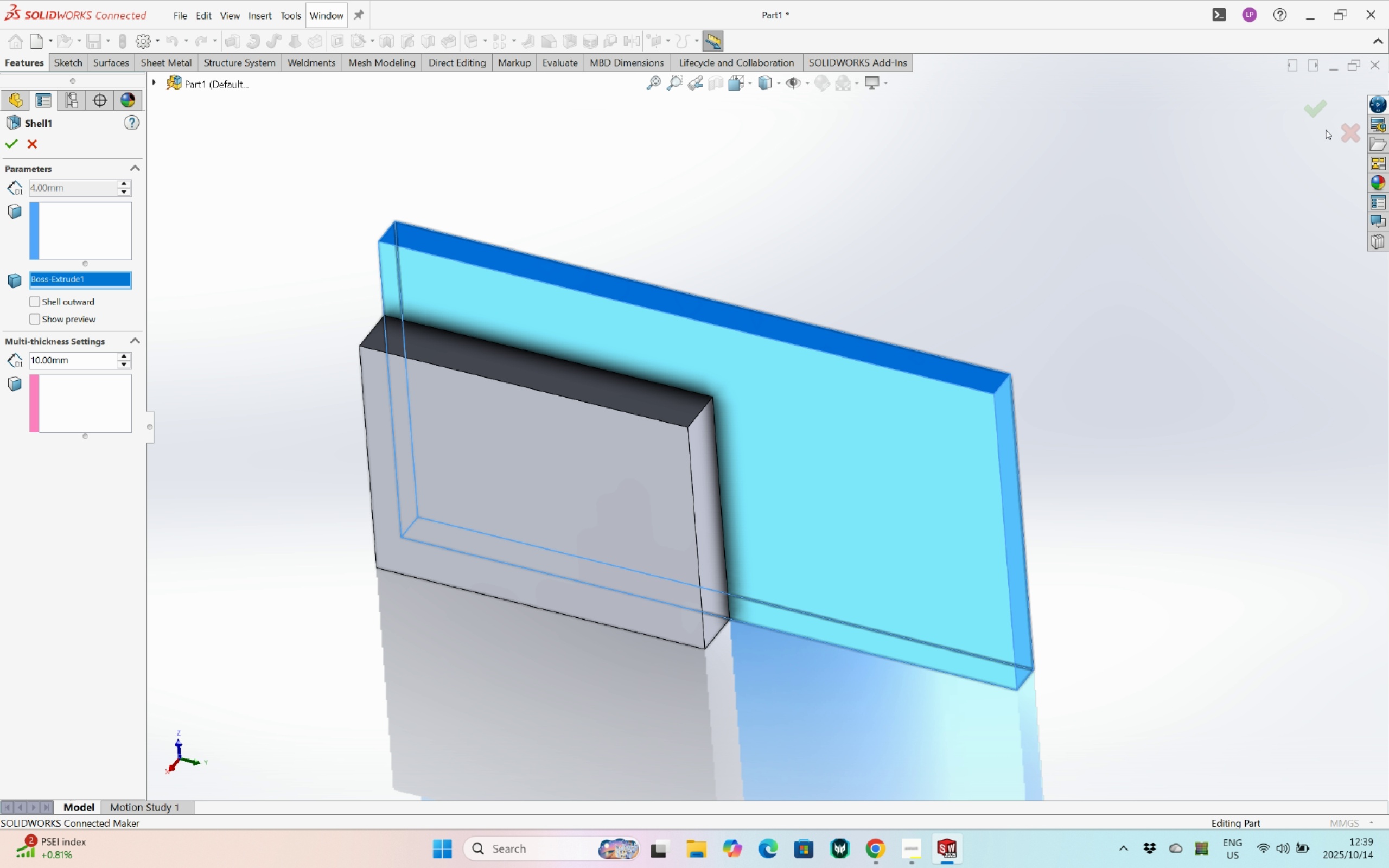 
left_click([1320, 108])
 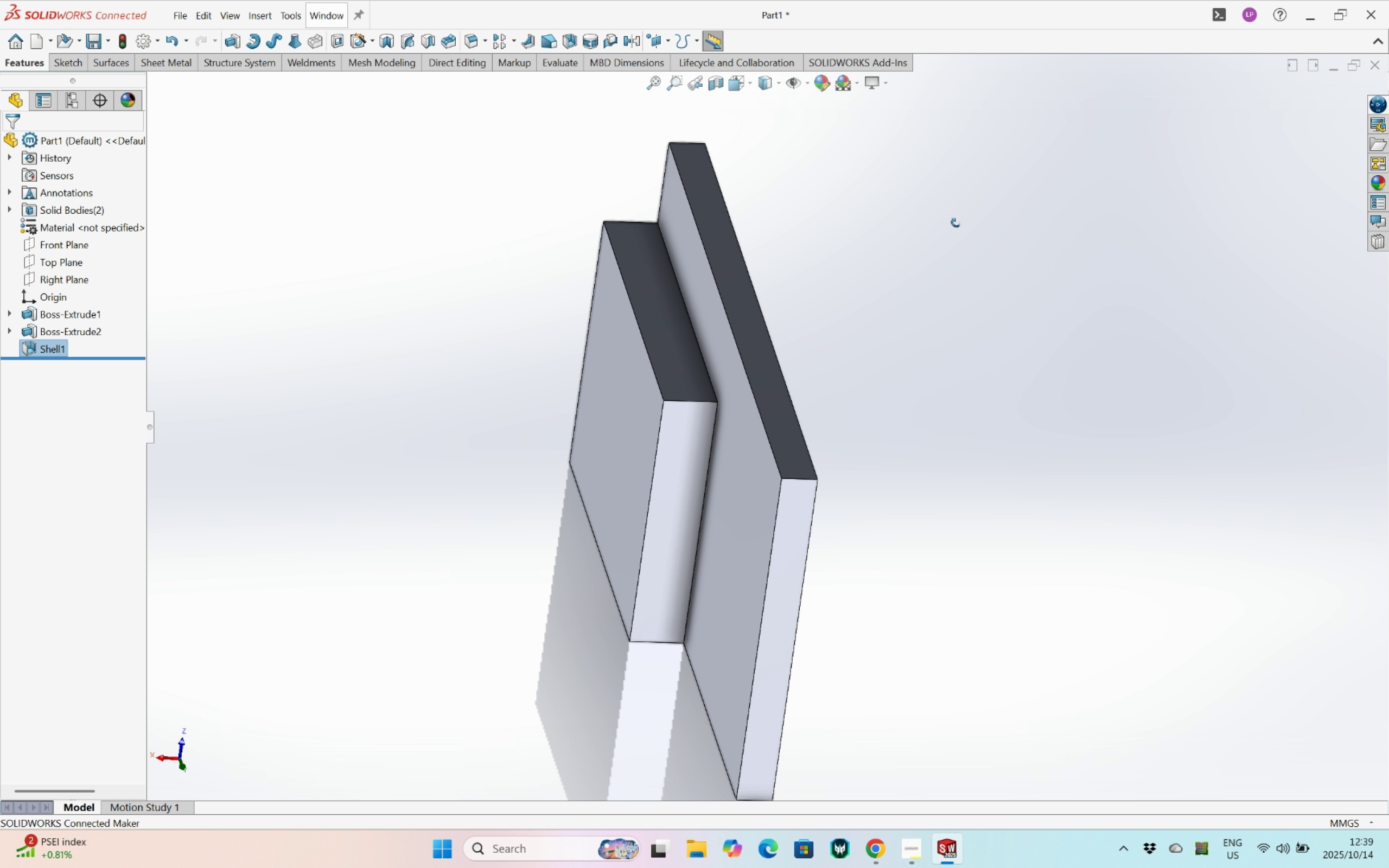 
wait(6.16)
 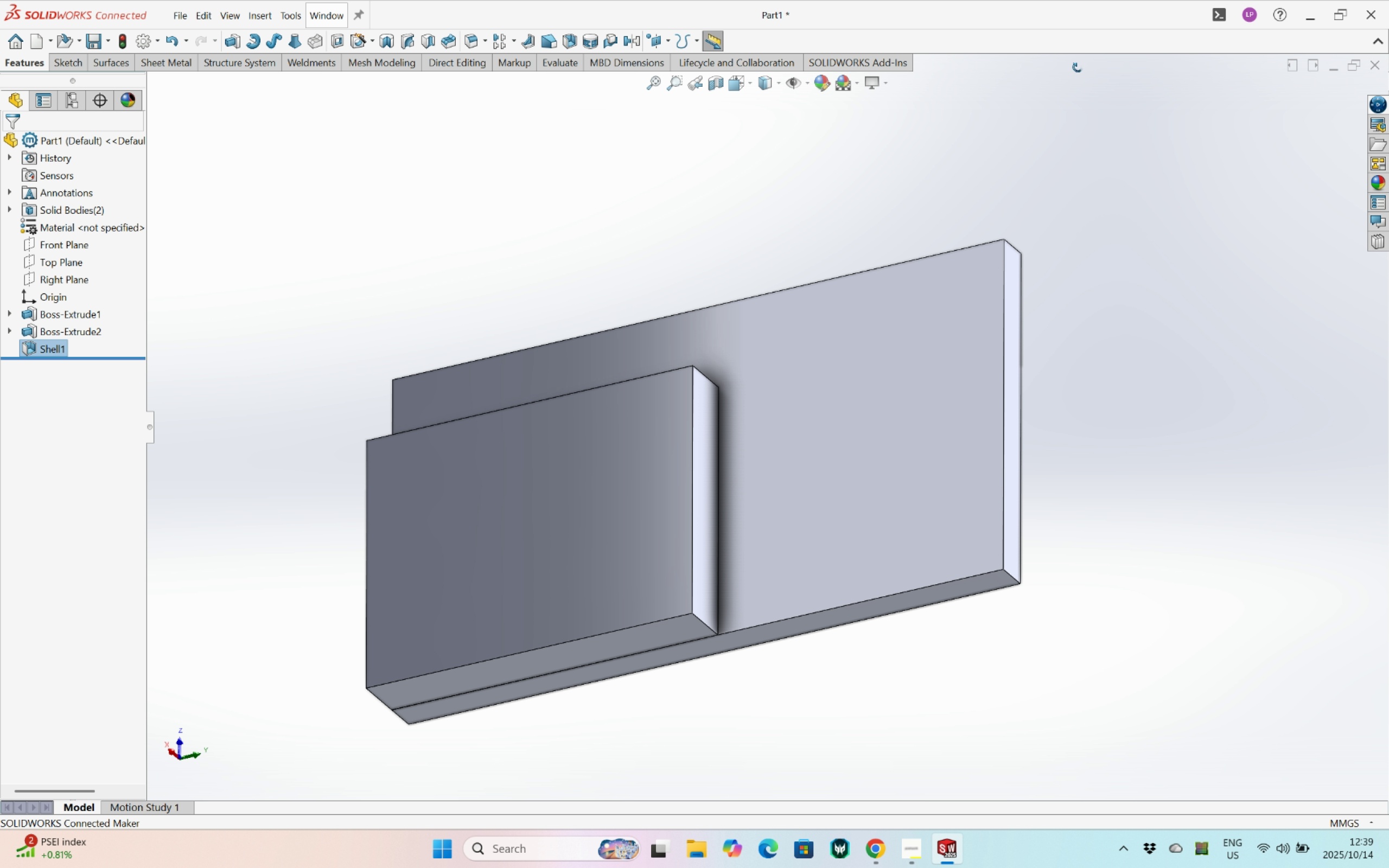 
right_click([40, 350])
 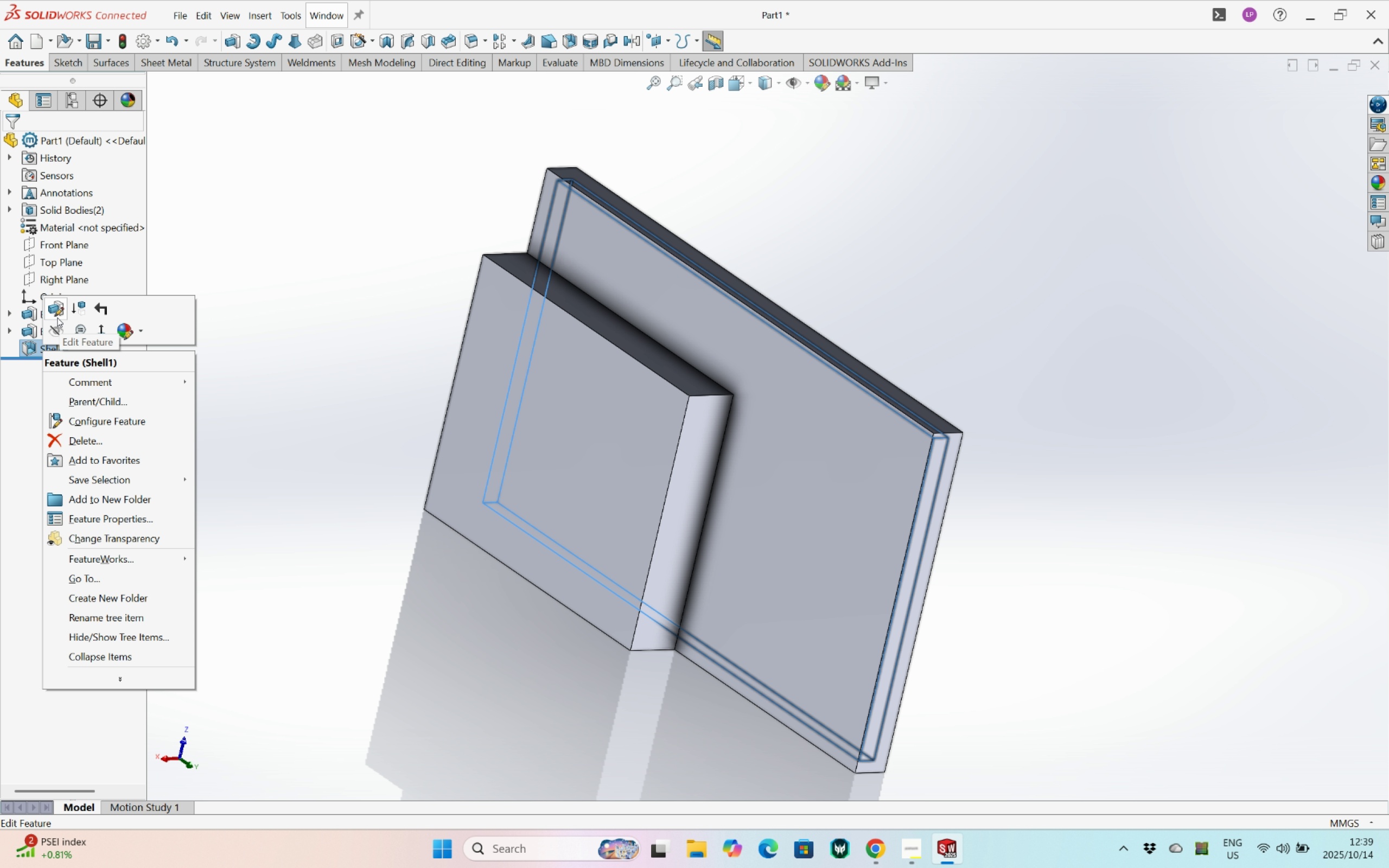 
left_click([58, 311])
 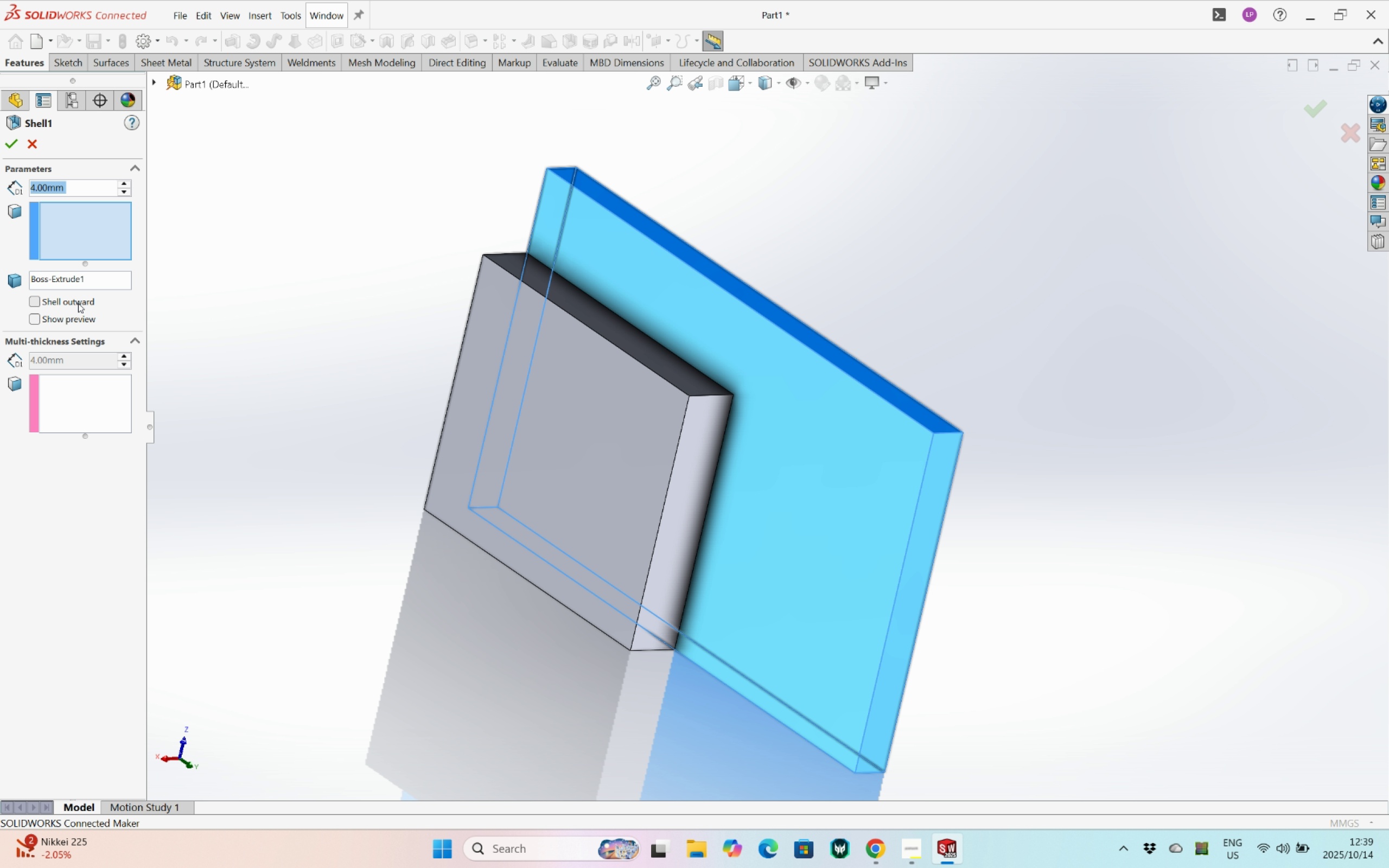 
left_click([63, 320])
 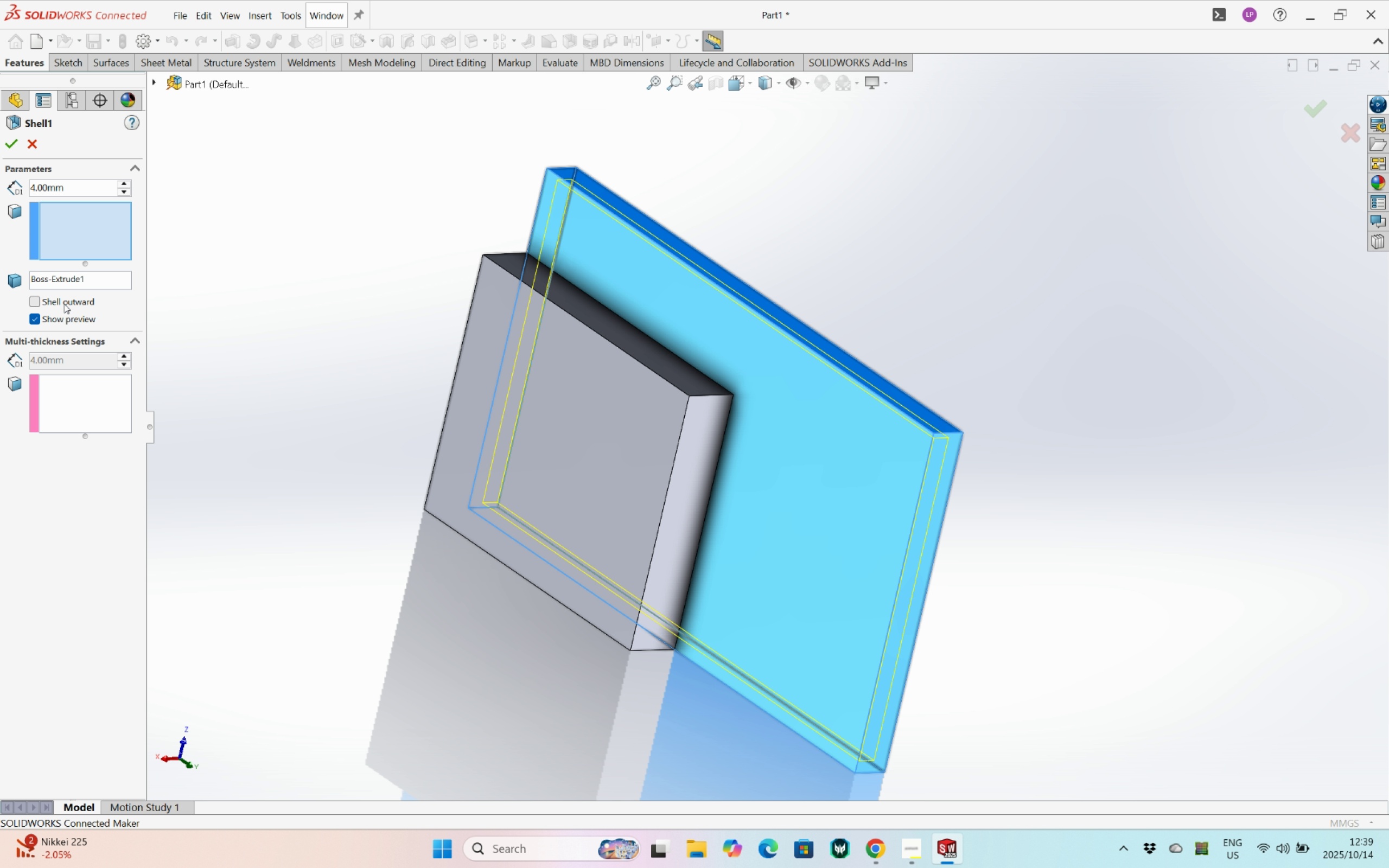 
left_click([64, 304])
 